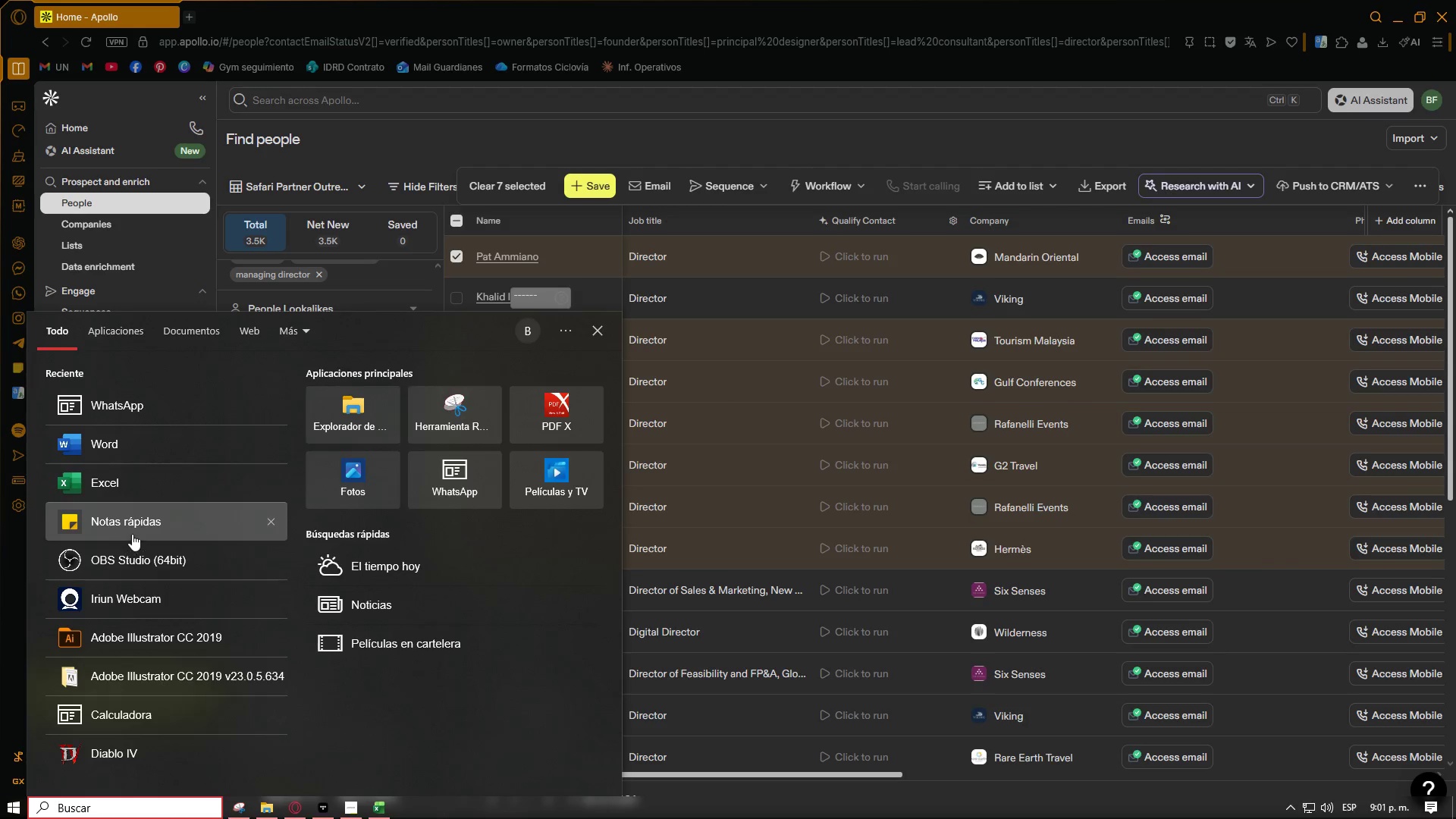 
left_click([132, 533])
 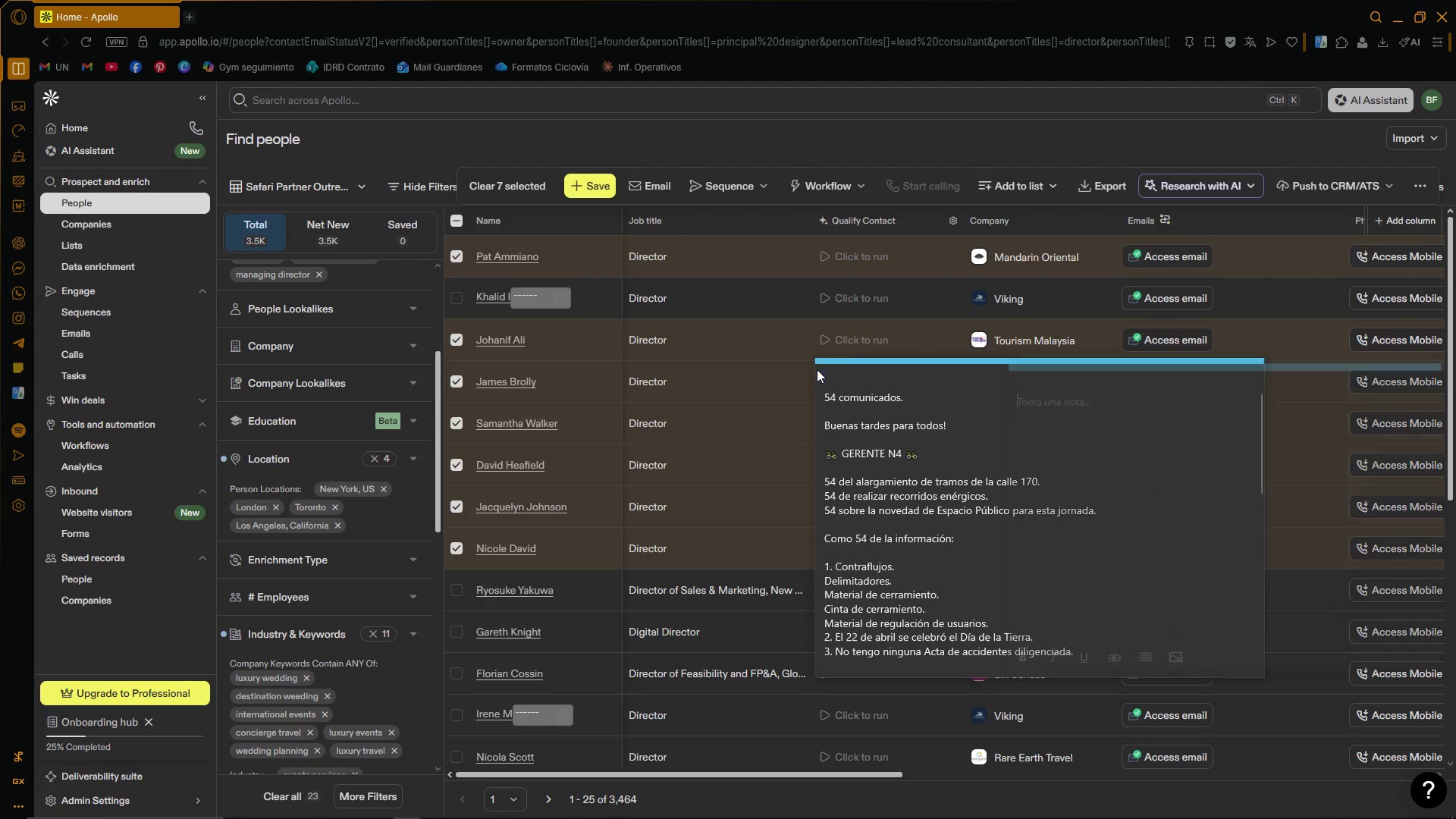 
left_click([952, 369])
 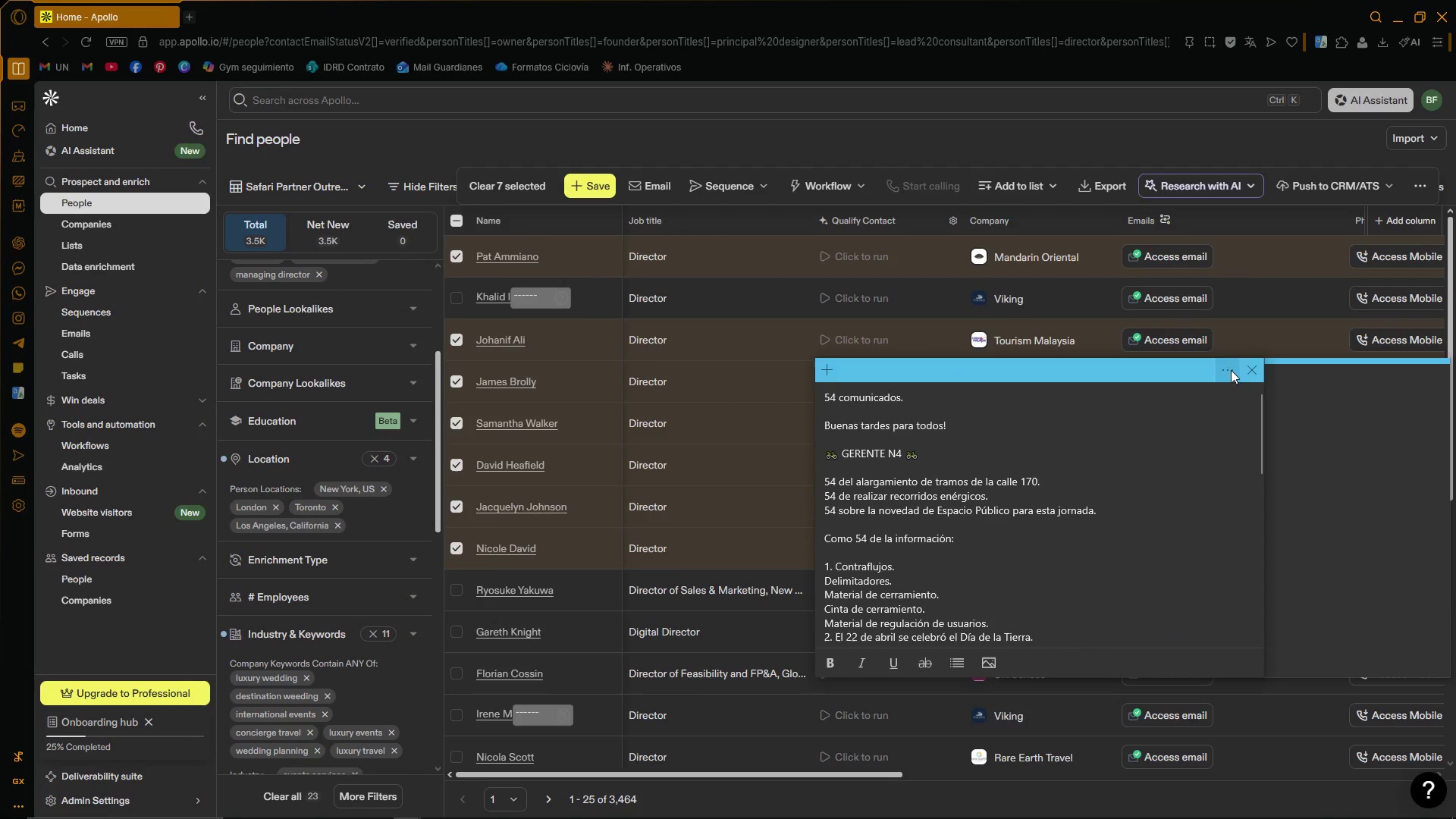 
left_click([1254, 372])
 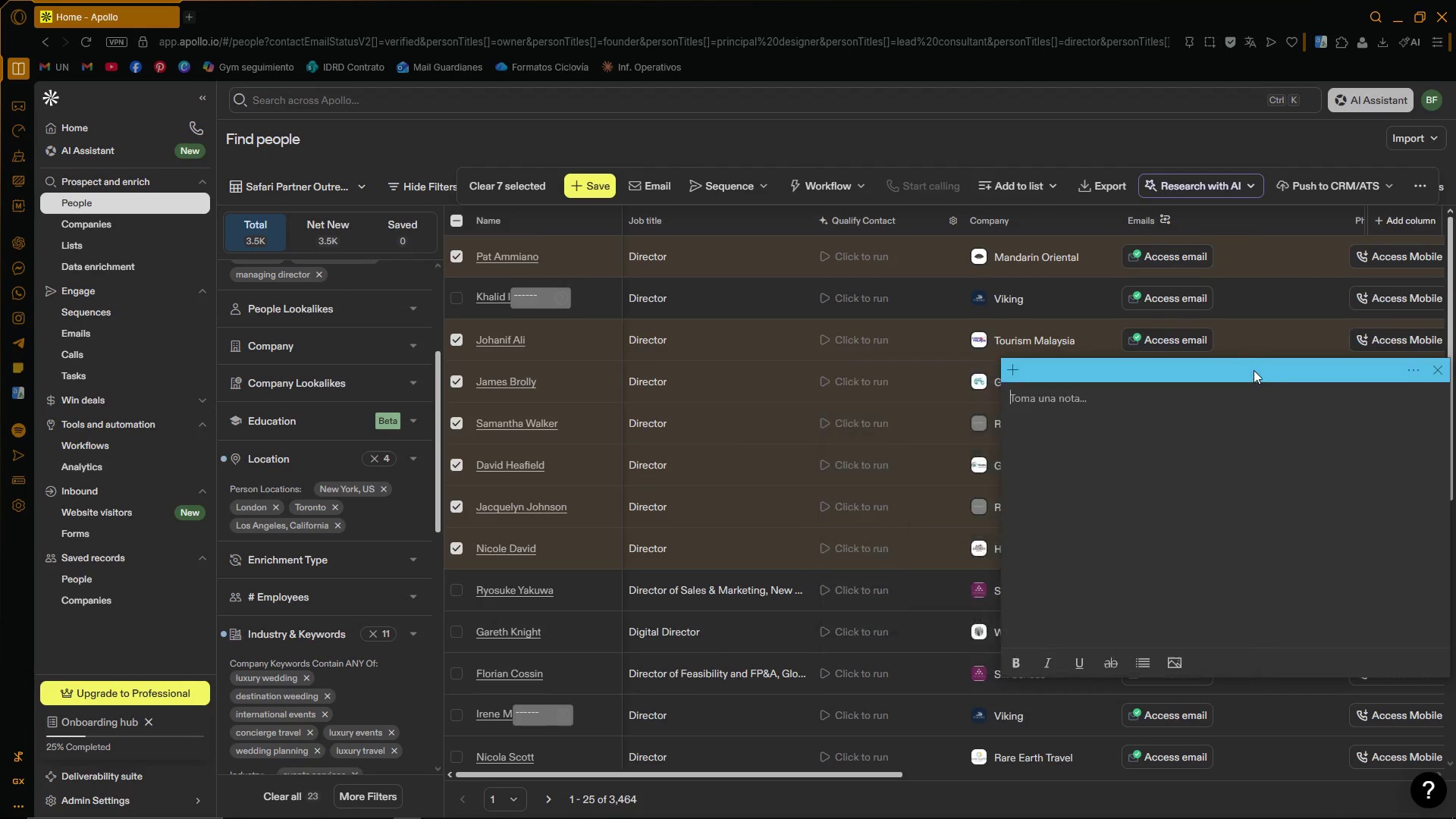 
left_click_drag(start_coordinate=[1254, 370], to_coordinate=[441, 256])
 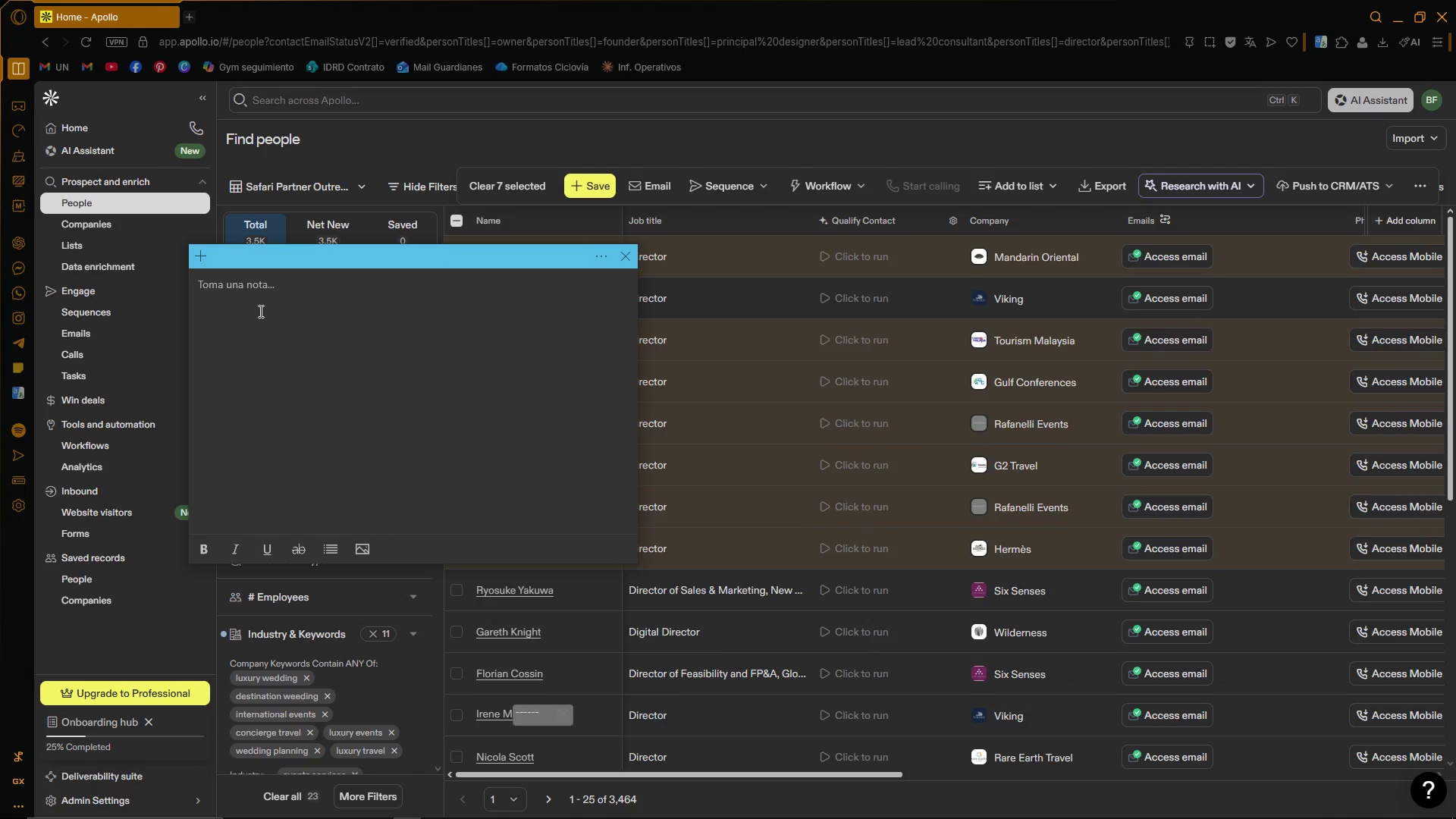 
type(rafanelli)
 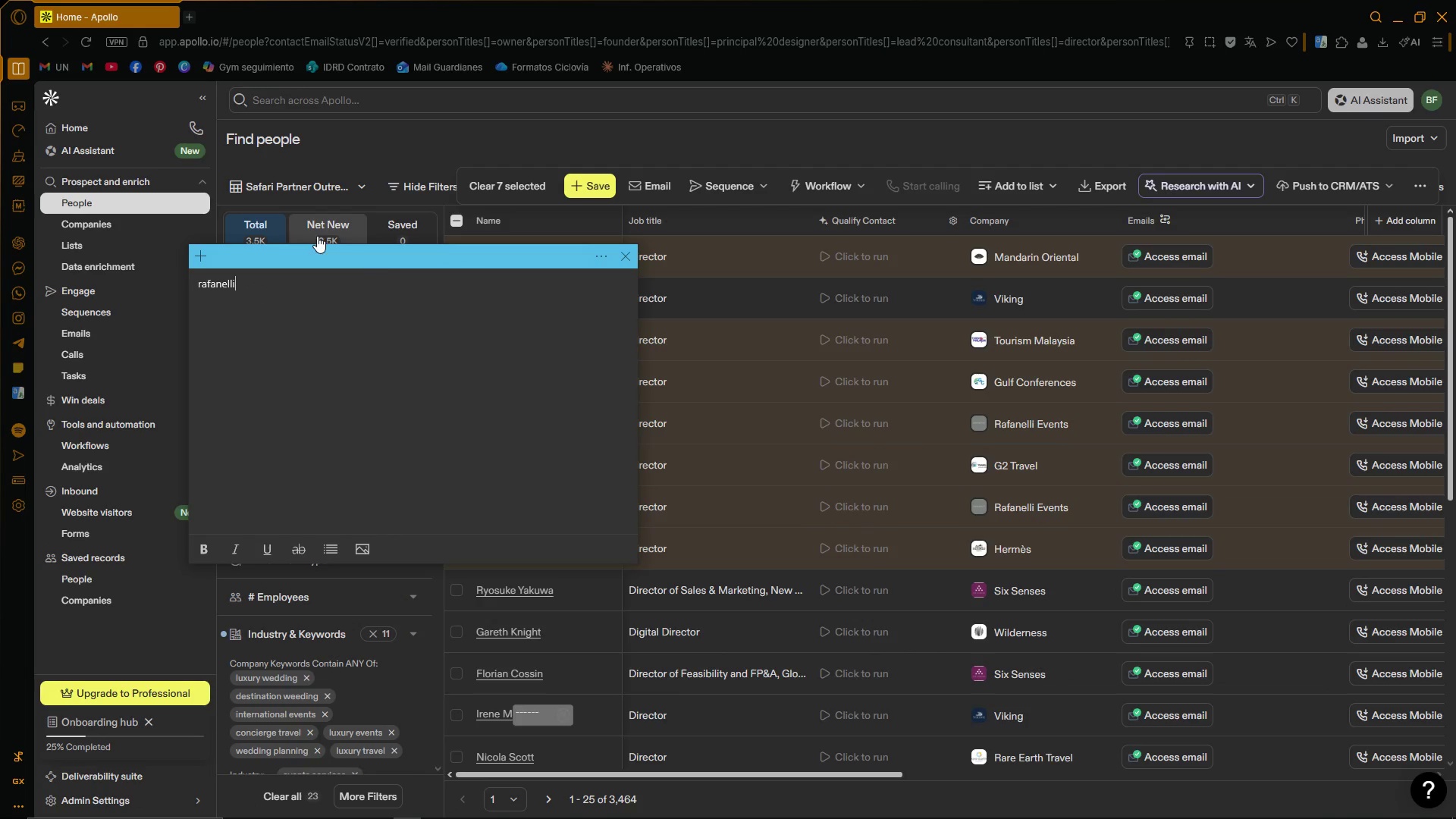 
left_click_drag(start_coordinate=[381, 259], to_coordinate=[155, 239])
 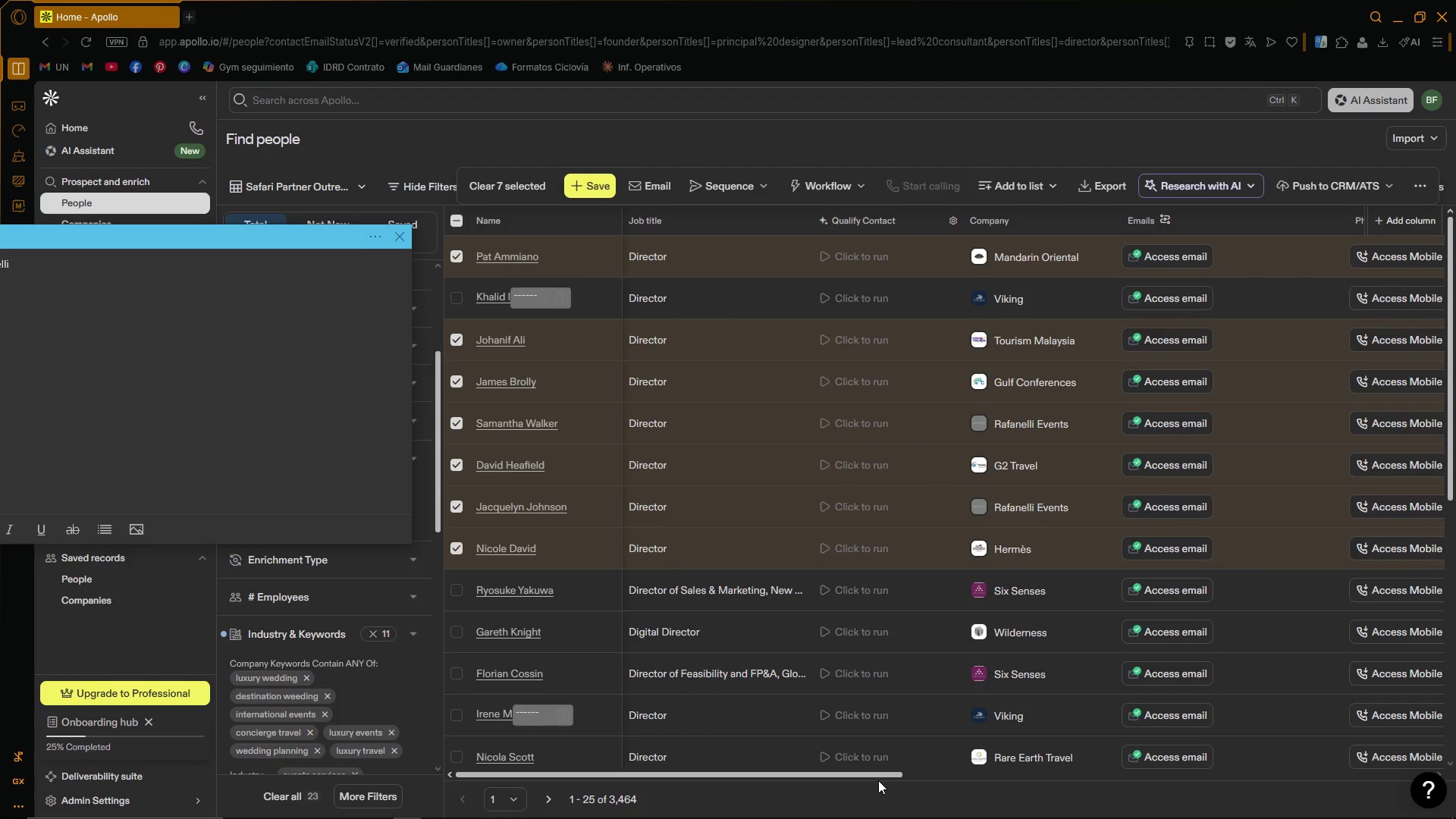 
wait(5.17)
 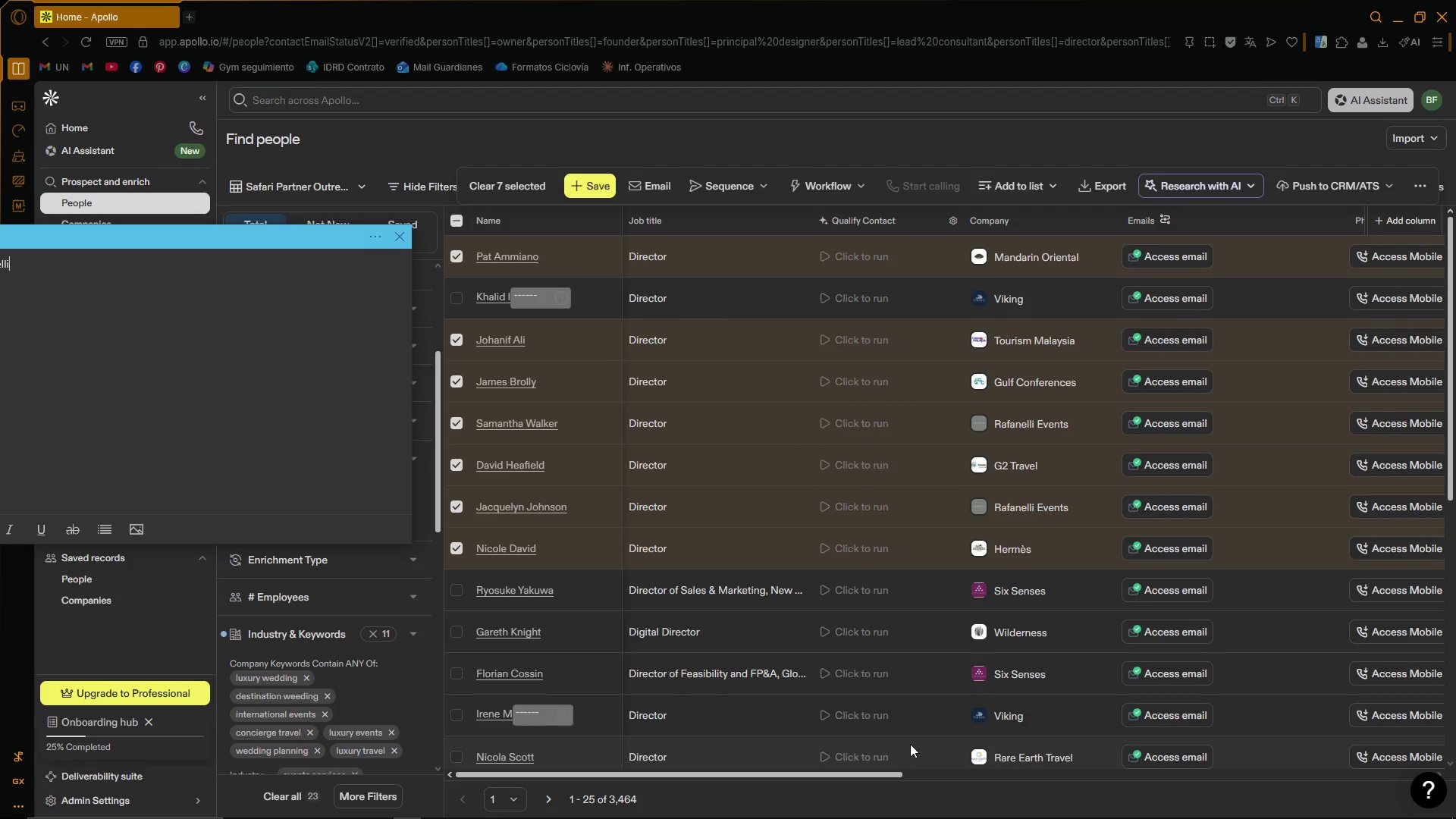 
left_click_drag(start_coordinate=[876, 778], to_coordinate=[745, 787])
 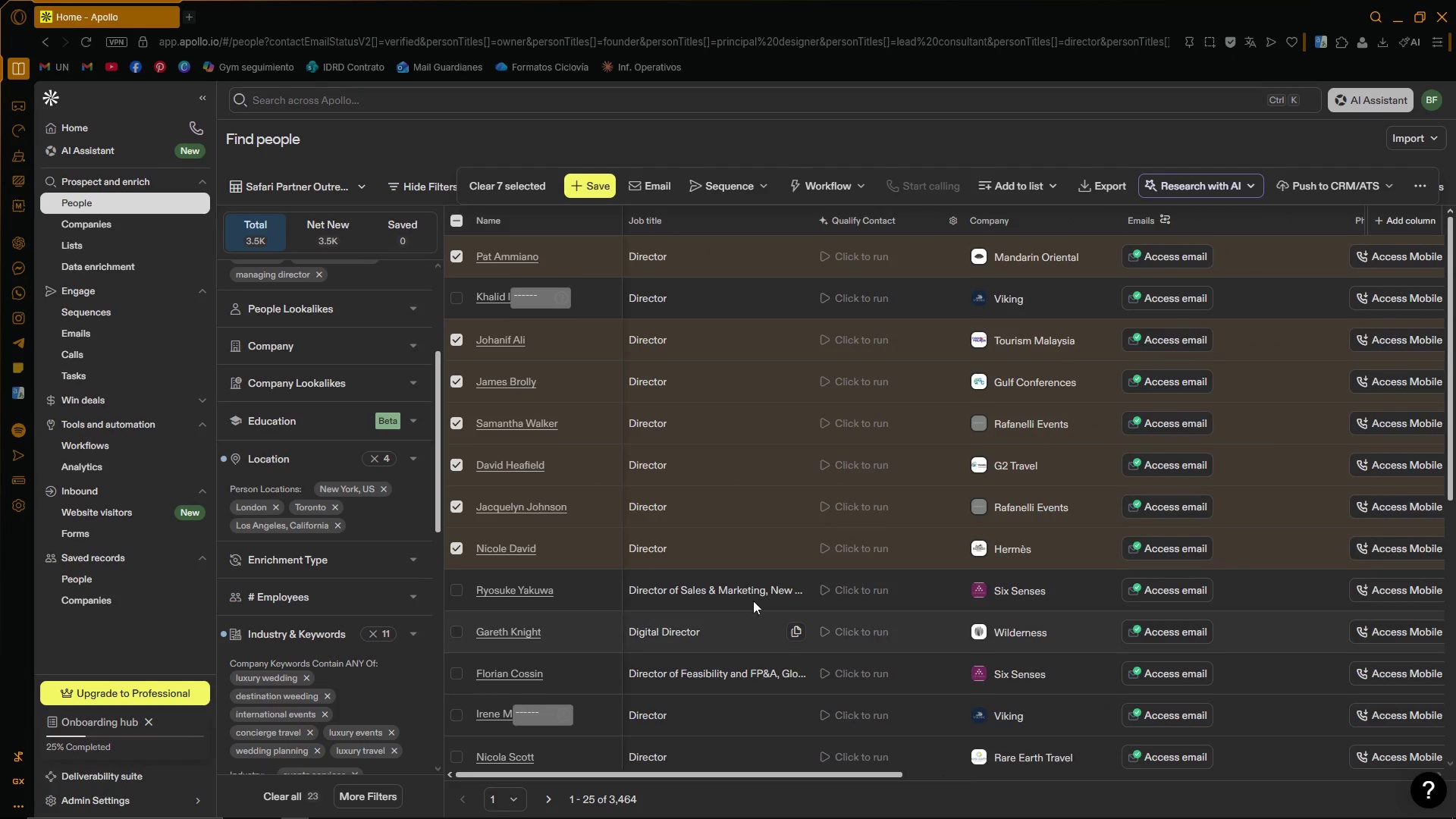 
scroll: coordinate [764, 575], scroll_direction: down, amount: 4.0
 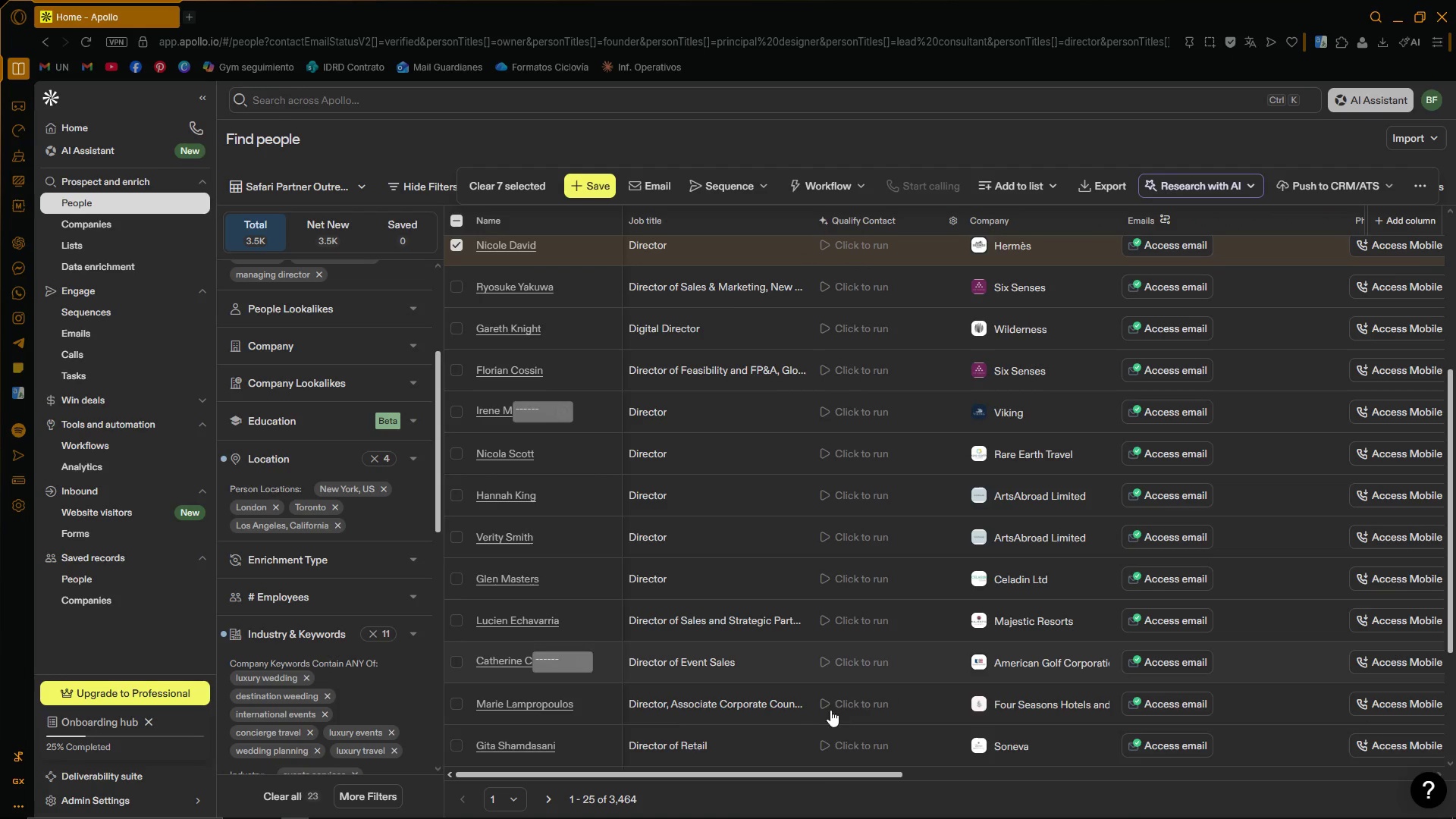 
scroll: coordinate [807, 626], scroll_direction: up, amount: 1.0
 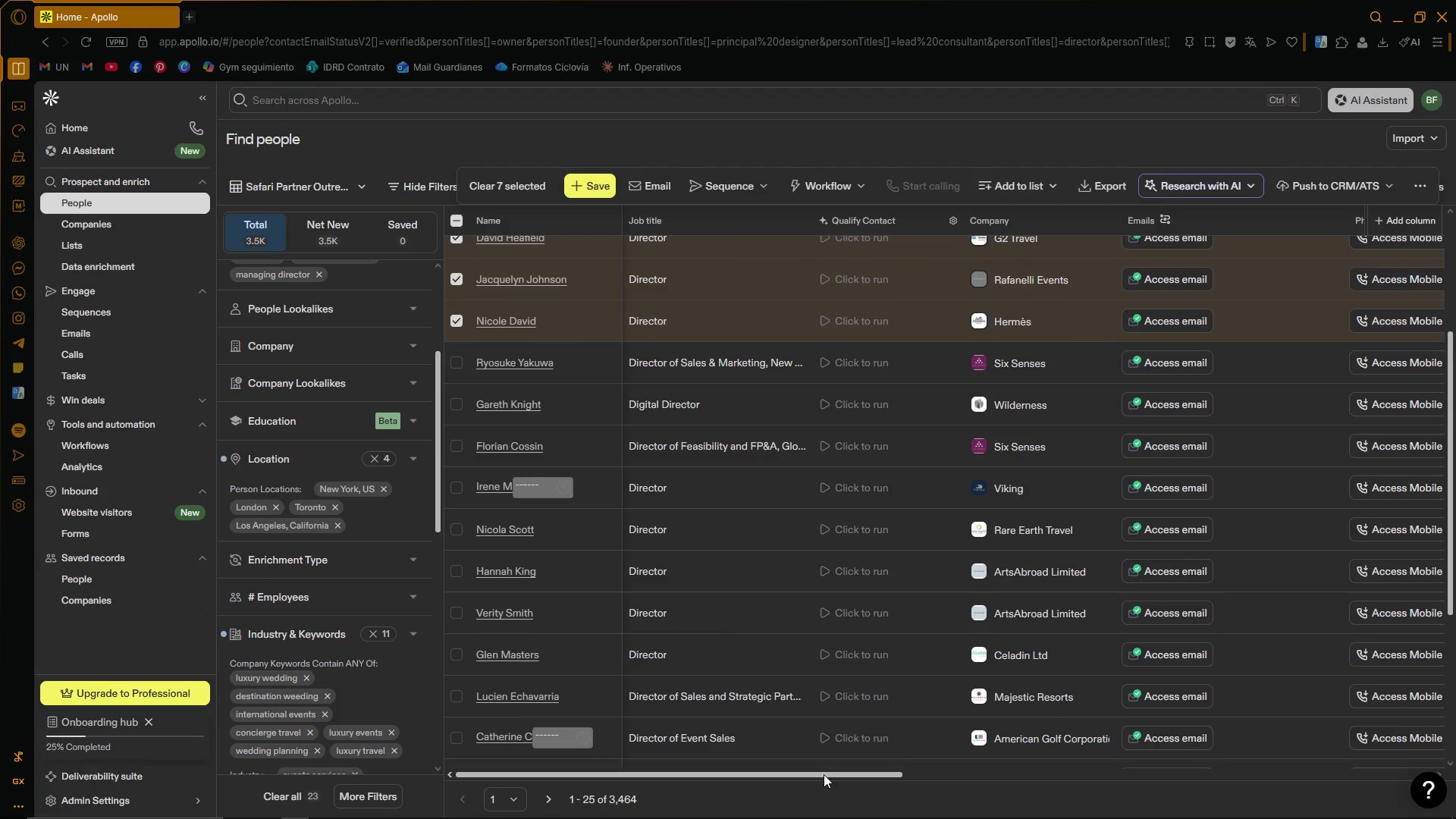 
left_click_drag(start_coordinate=[824, 775], to_coordinate=[700, 777])
 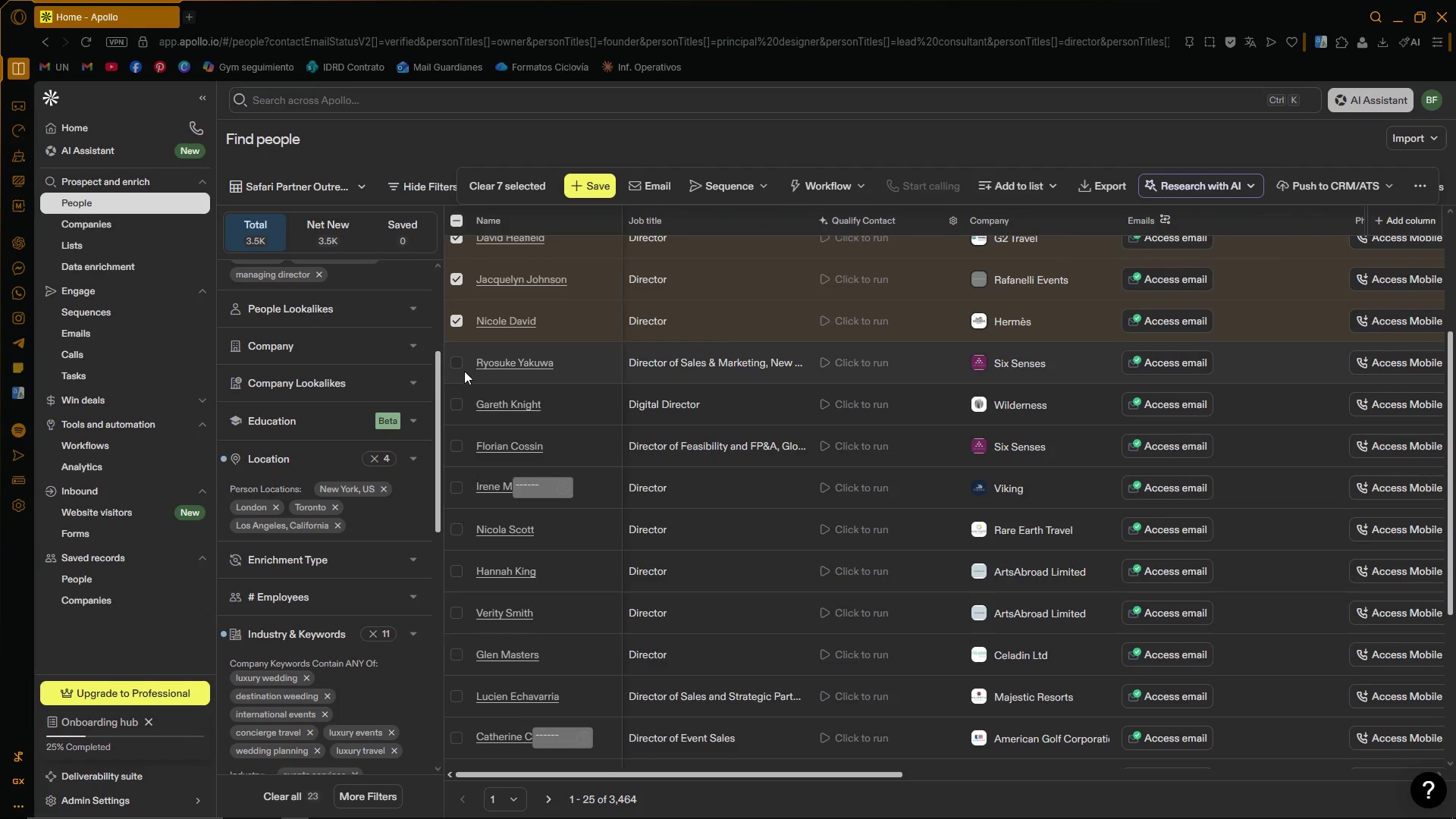 
left_click([455, 361])
 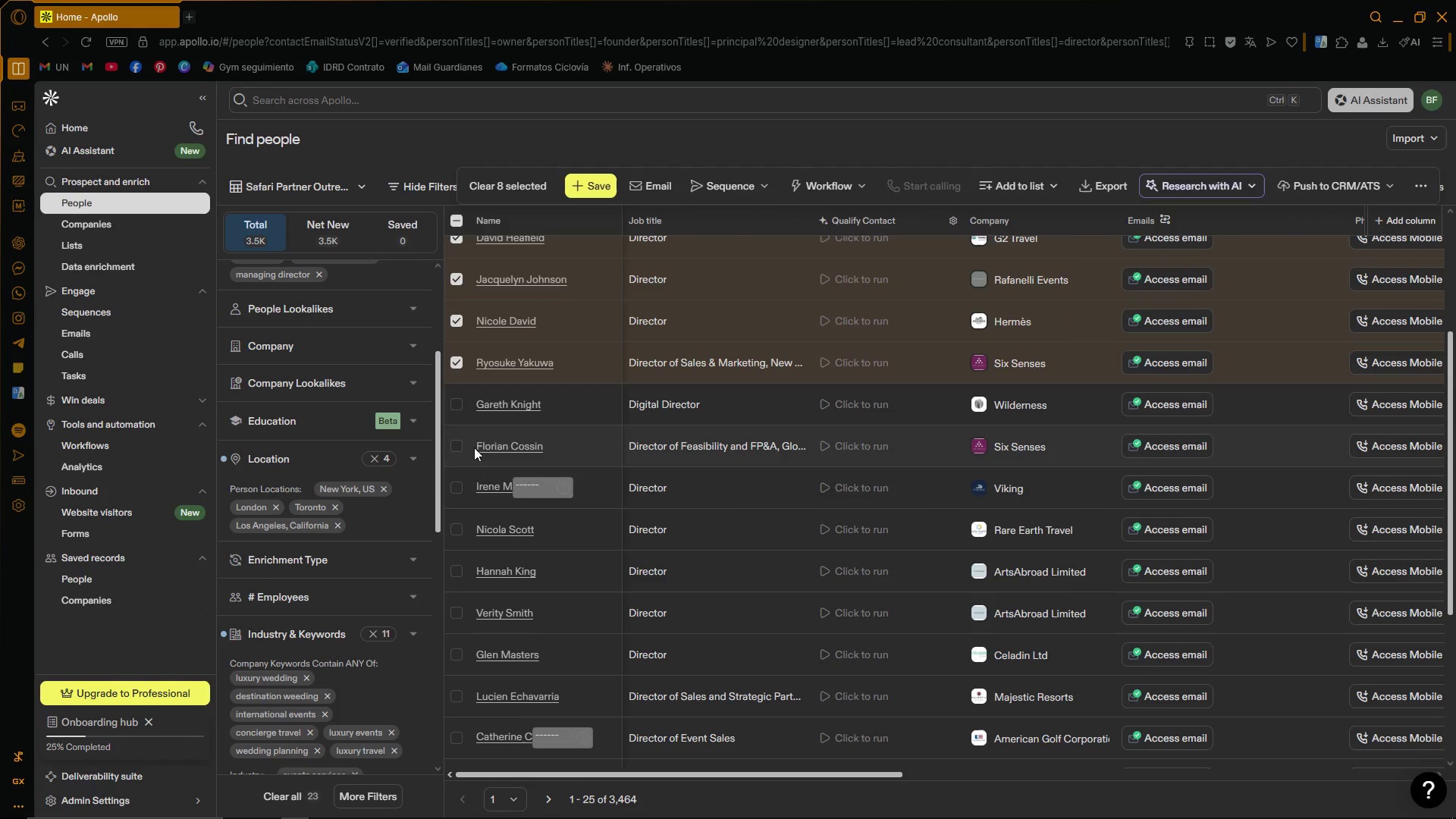 
left_click([458, 406])
 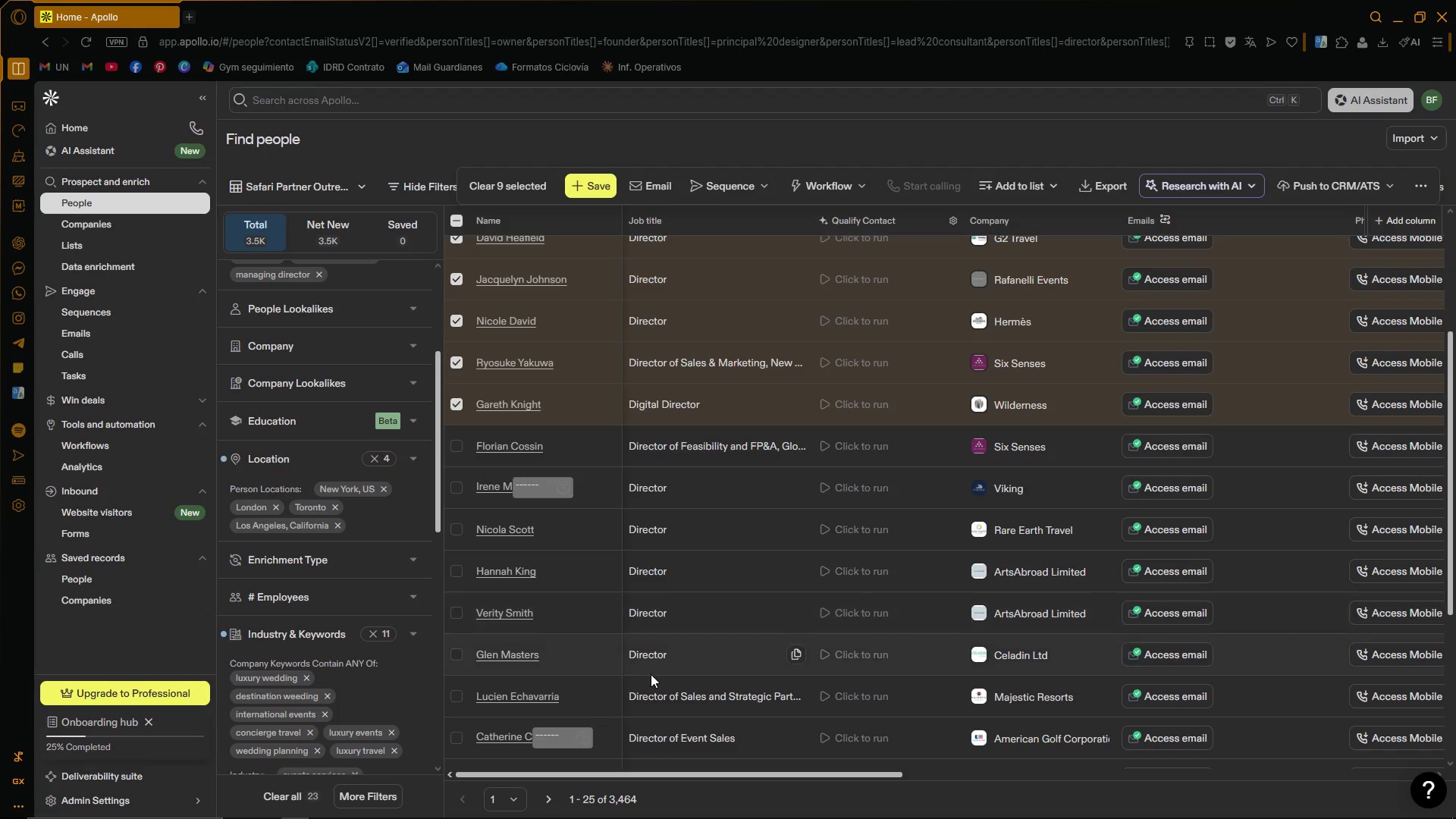 
scroll: coordinate [853, 513], scroll_direction: up, amount: 2.0
 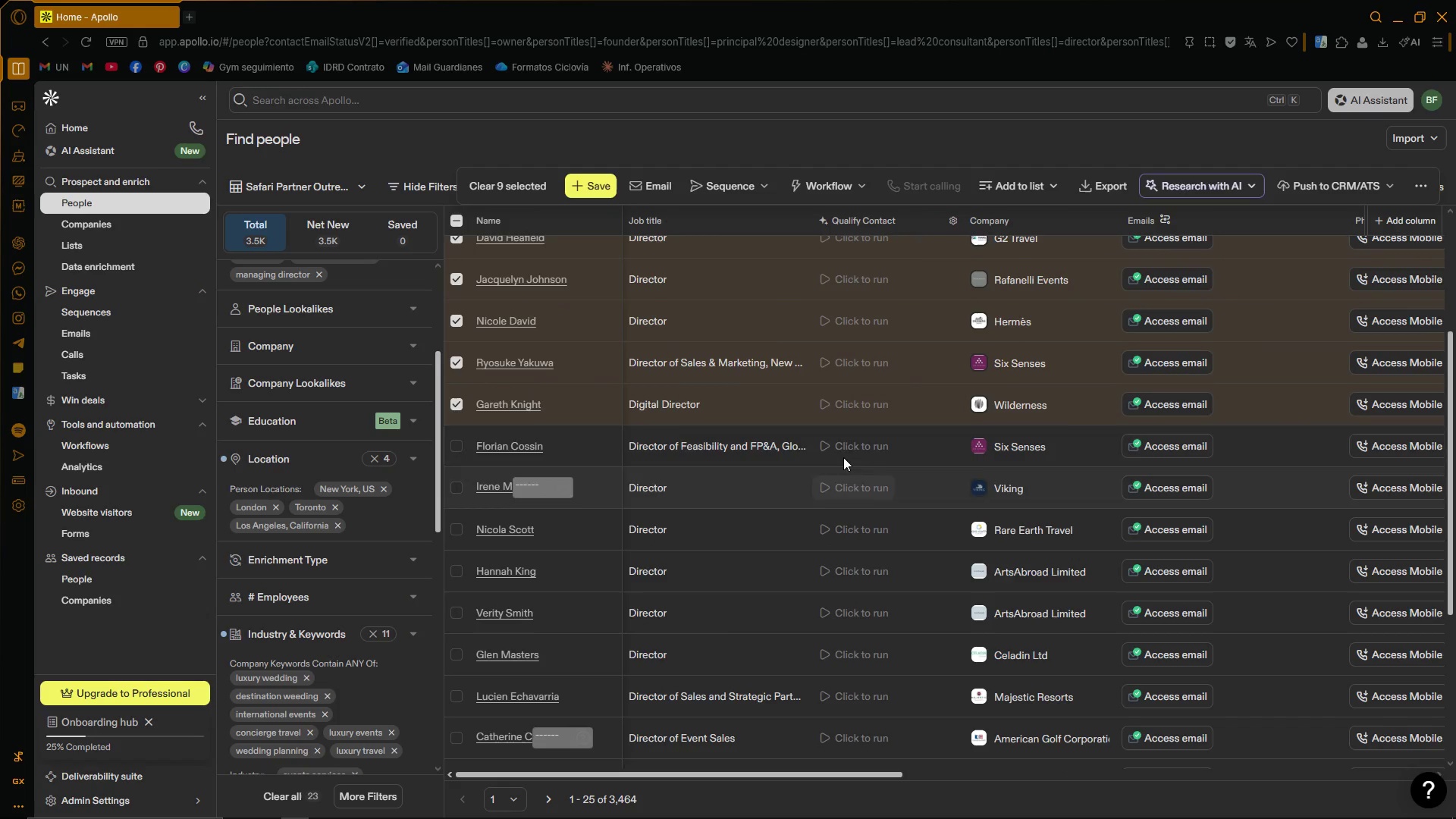 
scroll: coordinate [833, 441], scroll_direction: down, amount: 2.0
 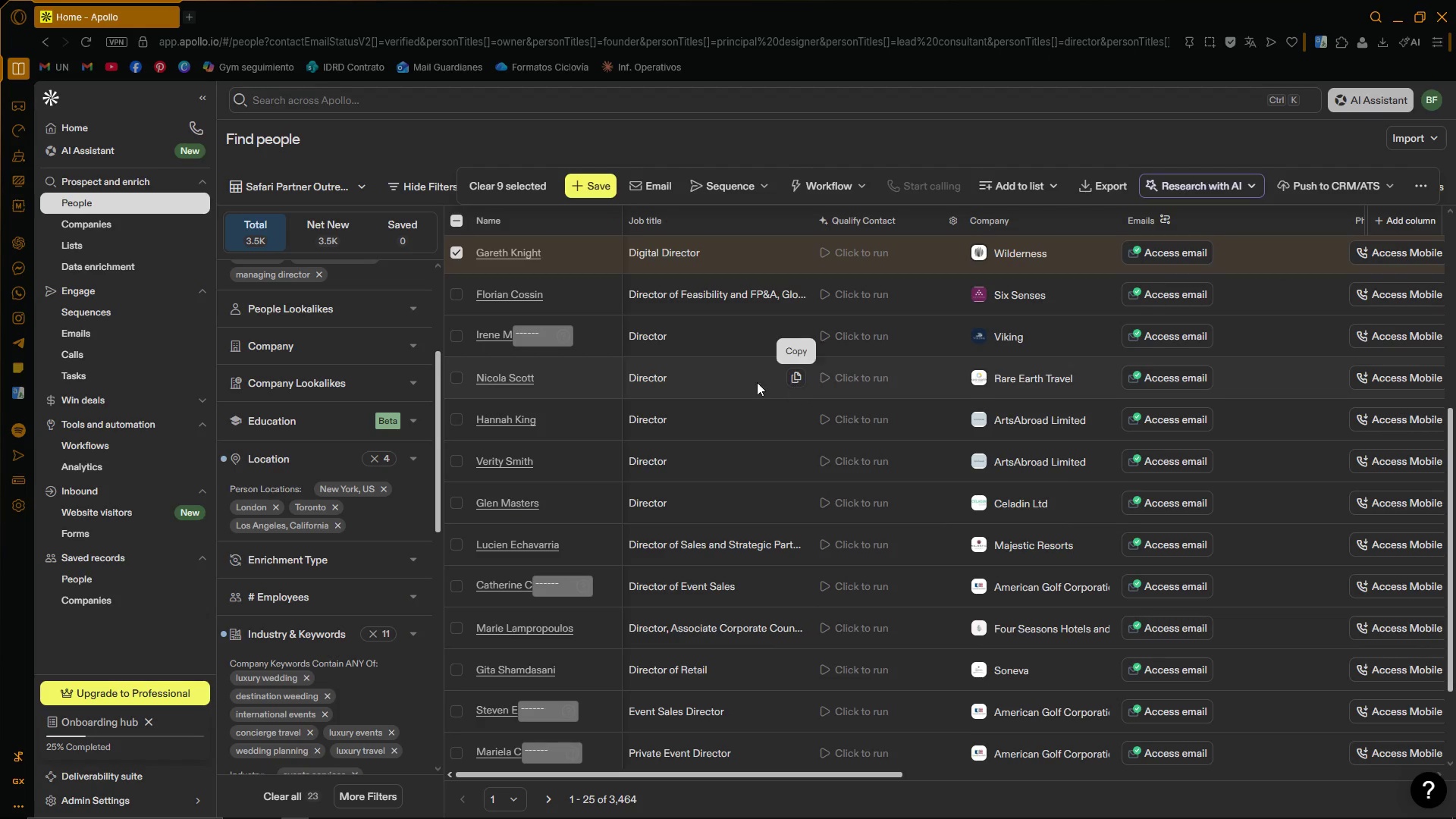 
scroll: coordinate [783, 287], scroll_direction: up, amount: 1.0
 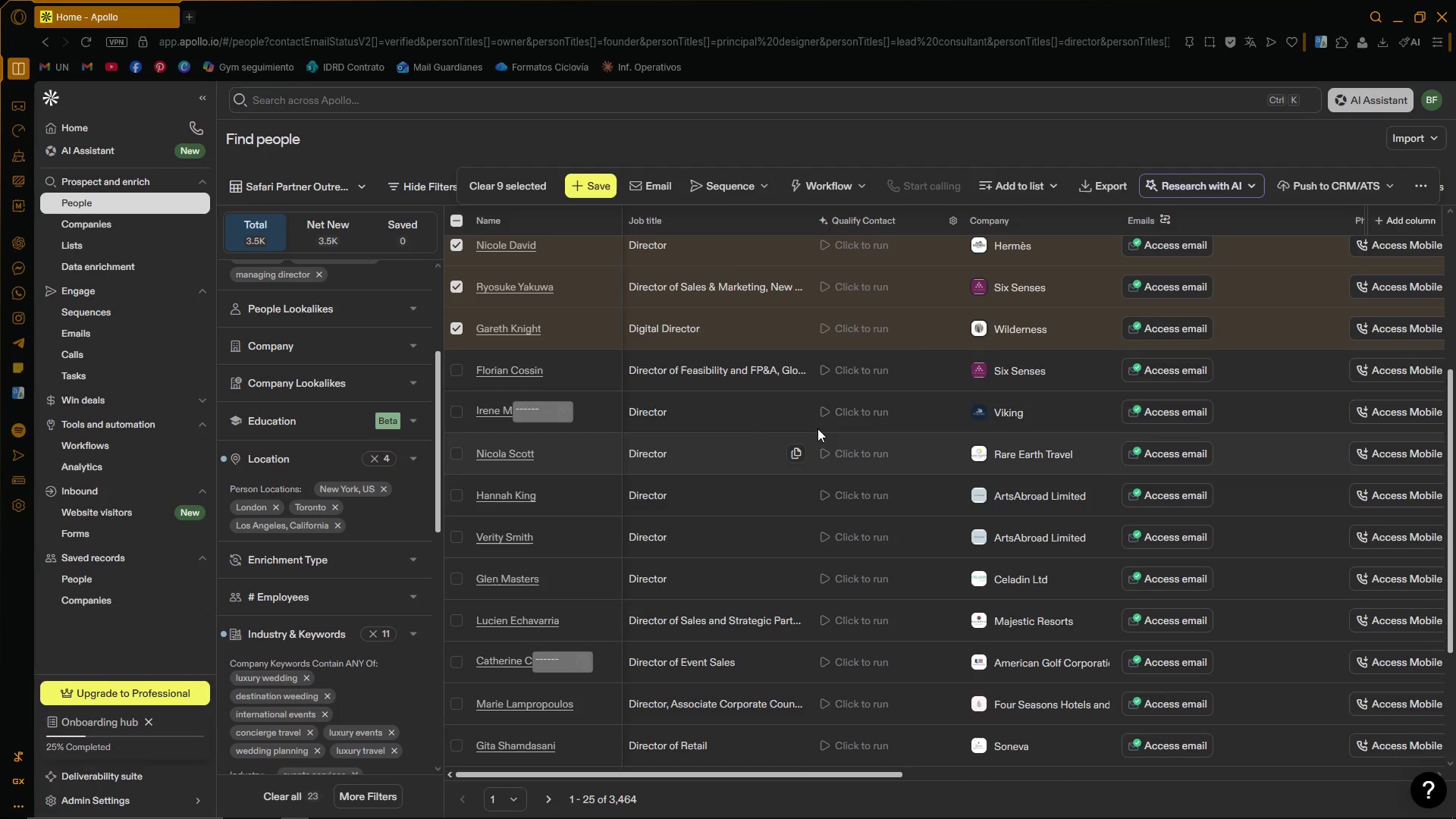 
wait(5.06)
 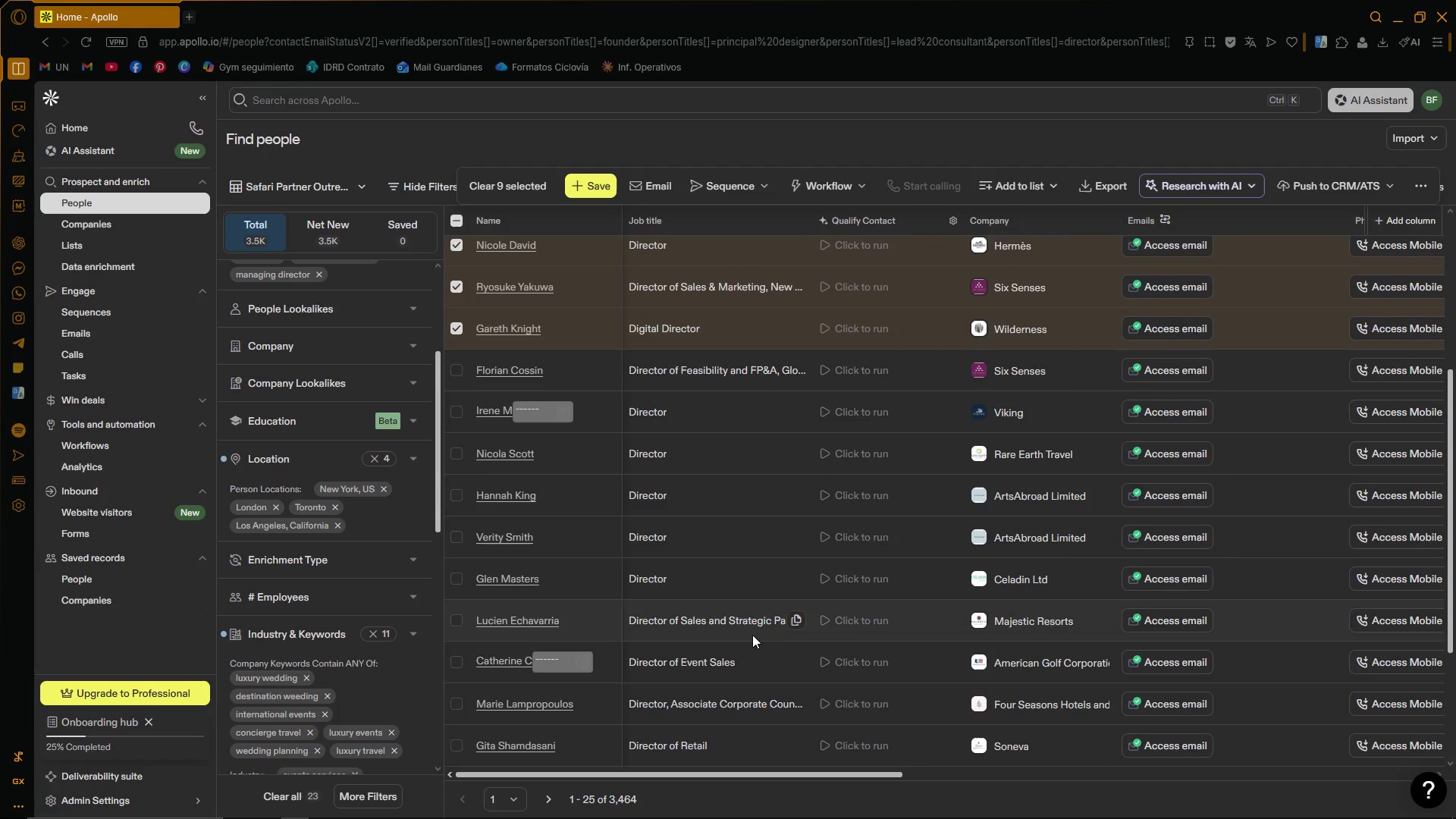 
left_click_drag(start_coordinate=[831, 774], to_coordinate=[802, 787])
 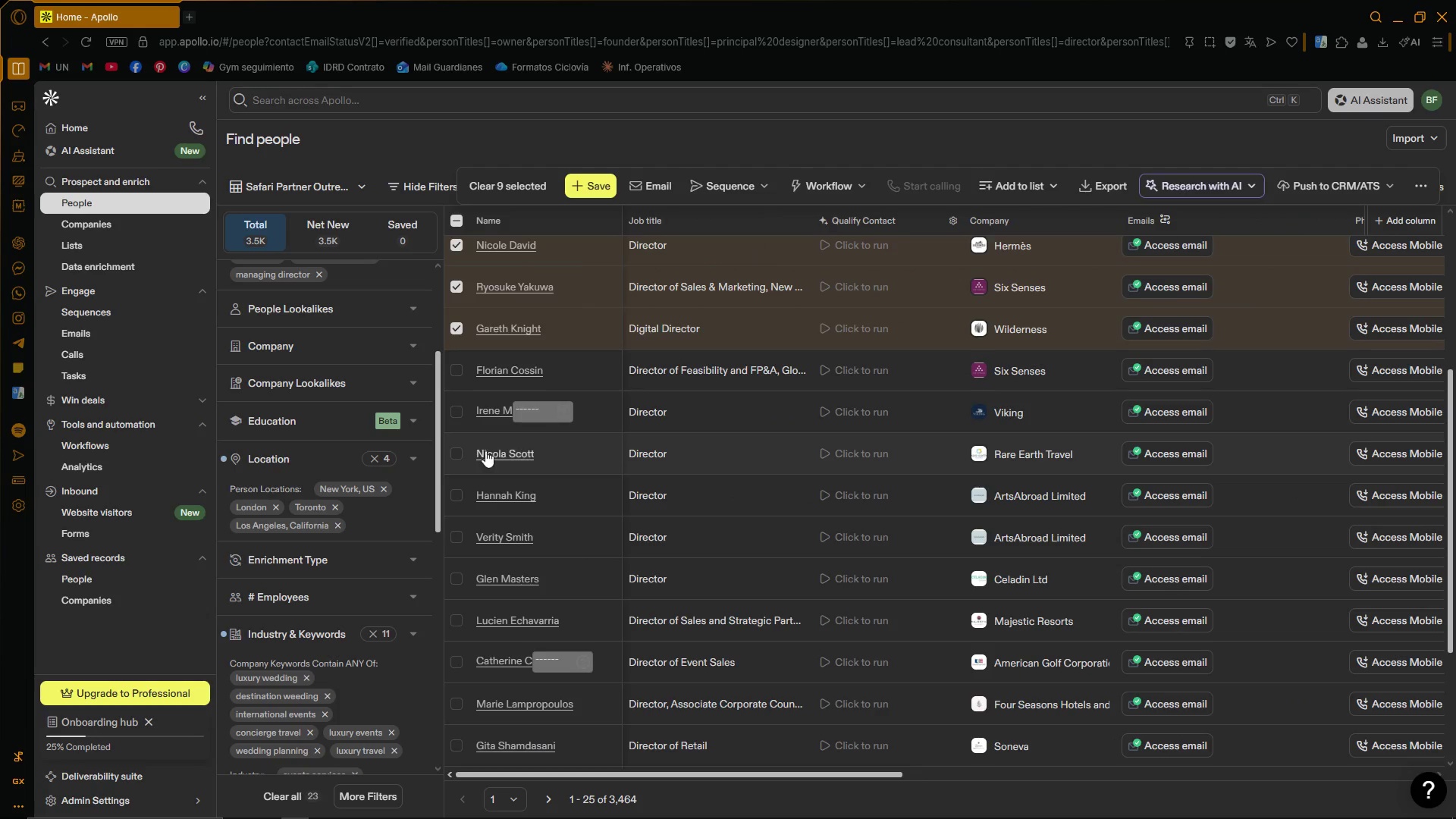 
left_click([455, 452])
 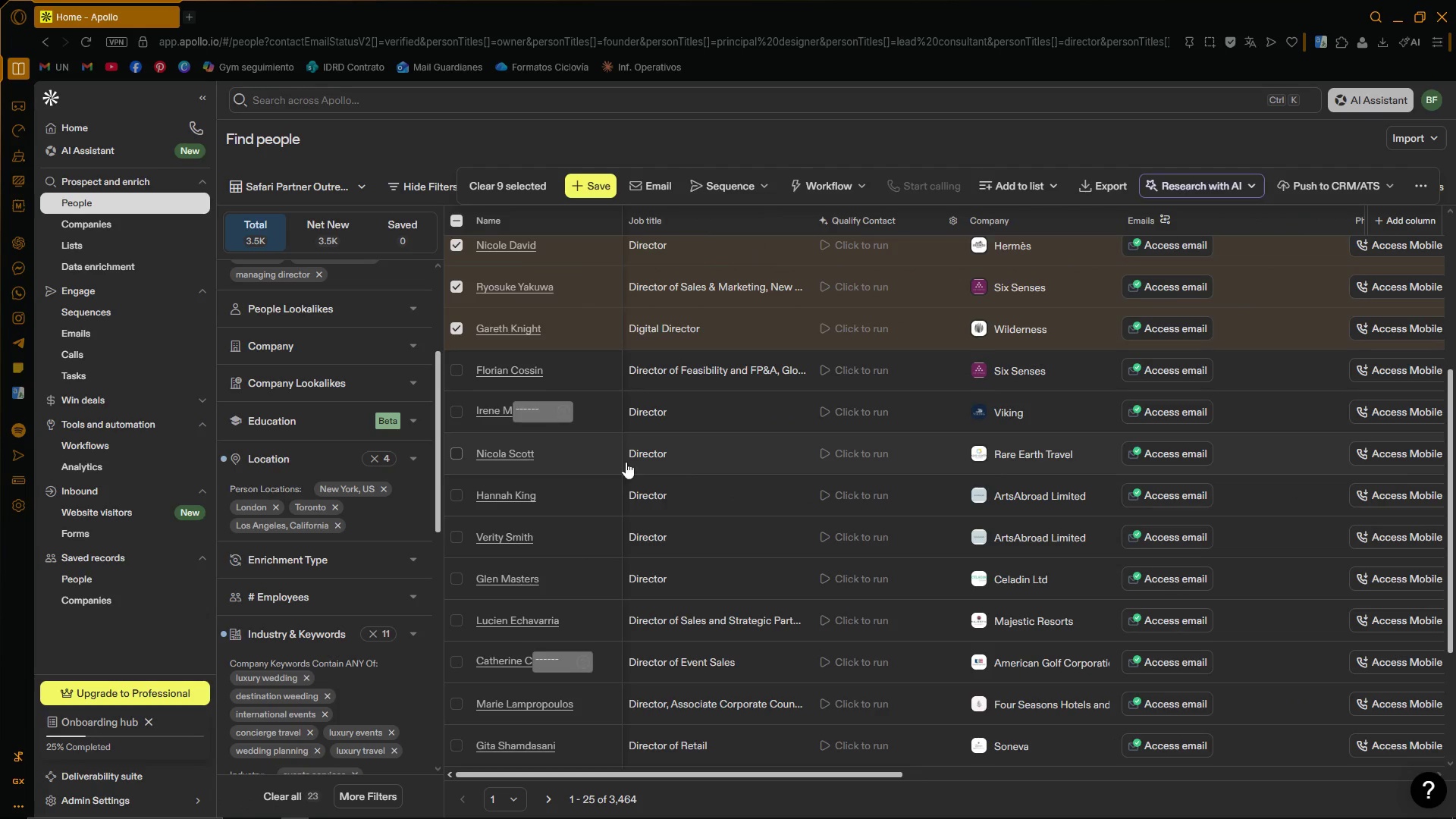 
scroll: coordinate [691, 470], scroll_direction: up, amount: 4.0
 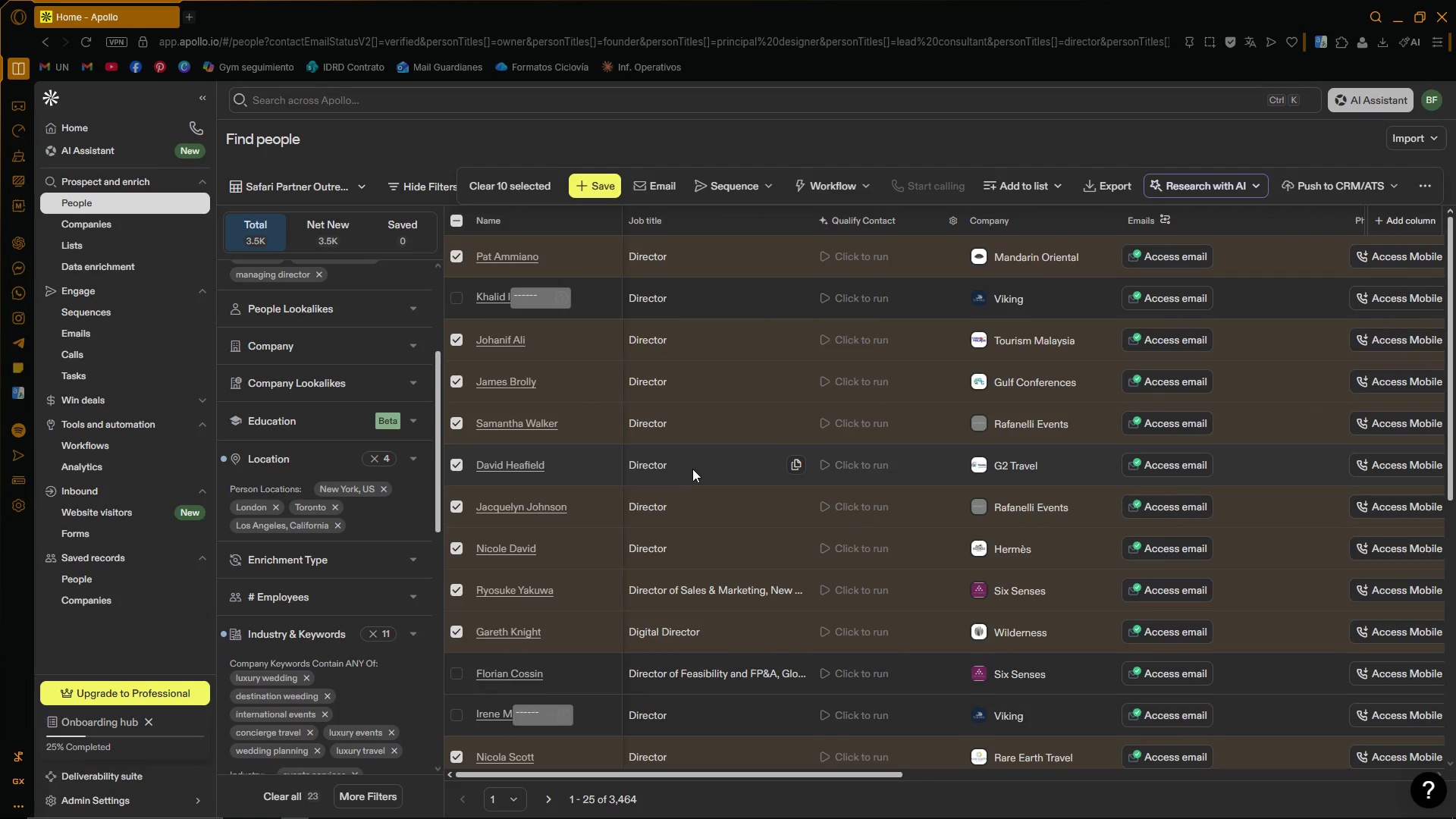 
scroll: coordinate [692, 471], scroll_direction: down, amount: 5.0
 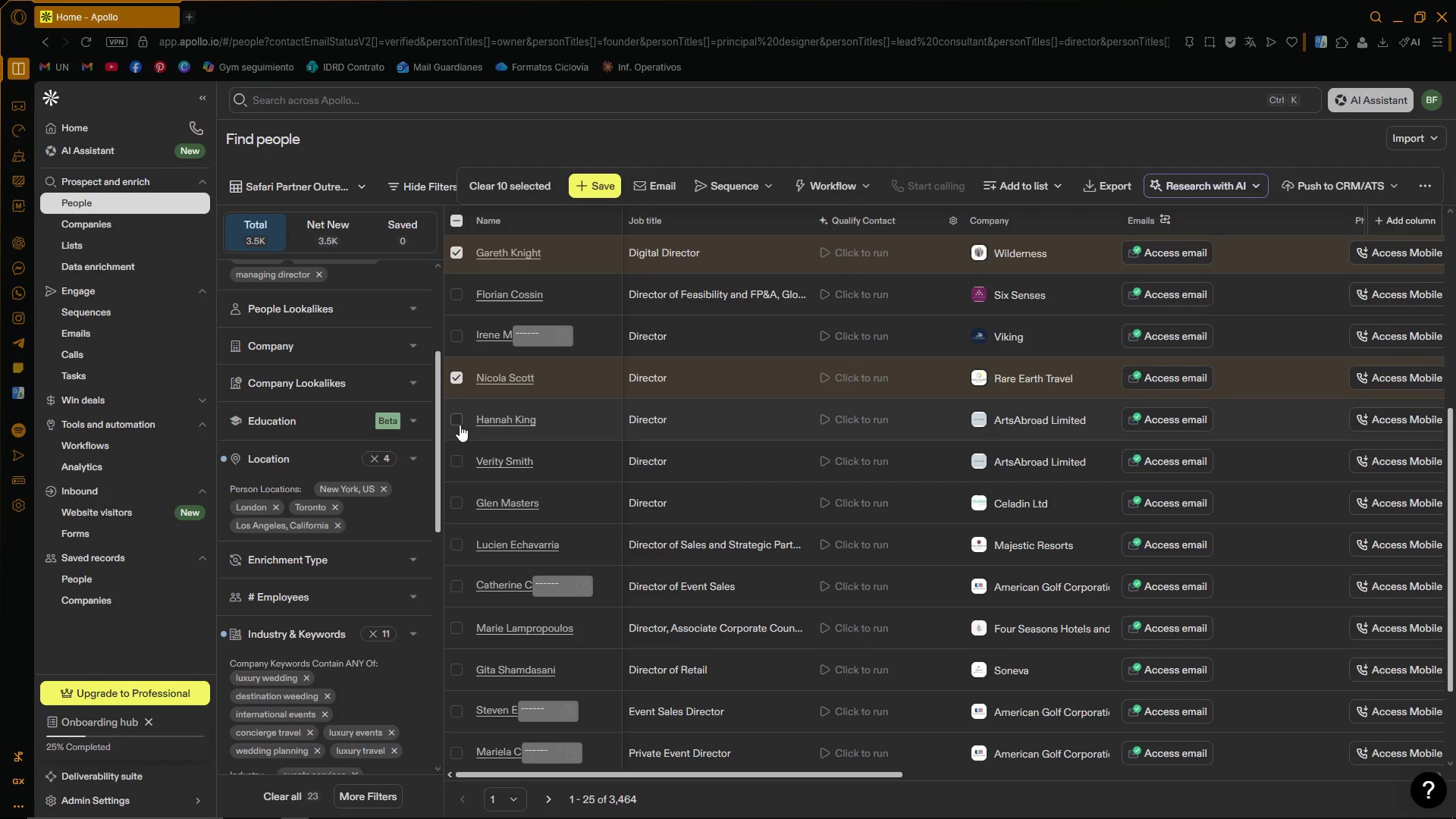 
left_click([455, 417])
 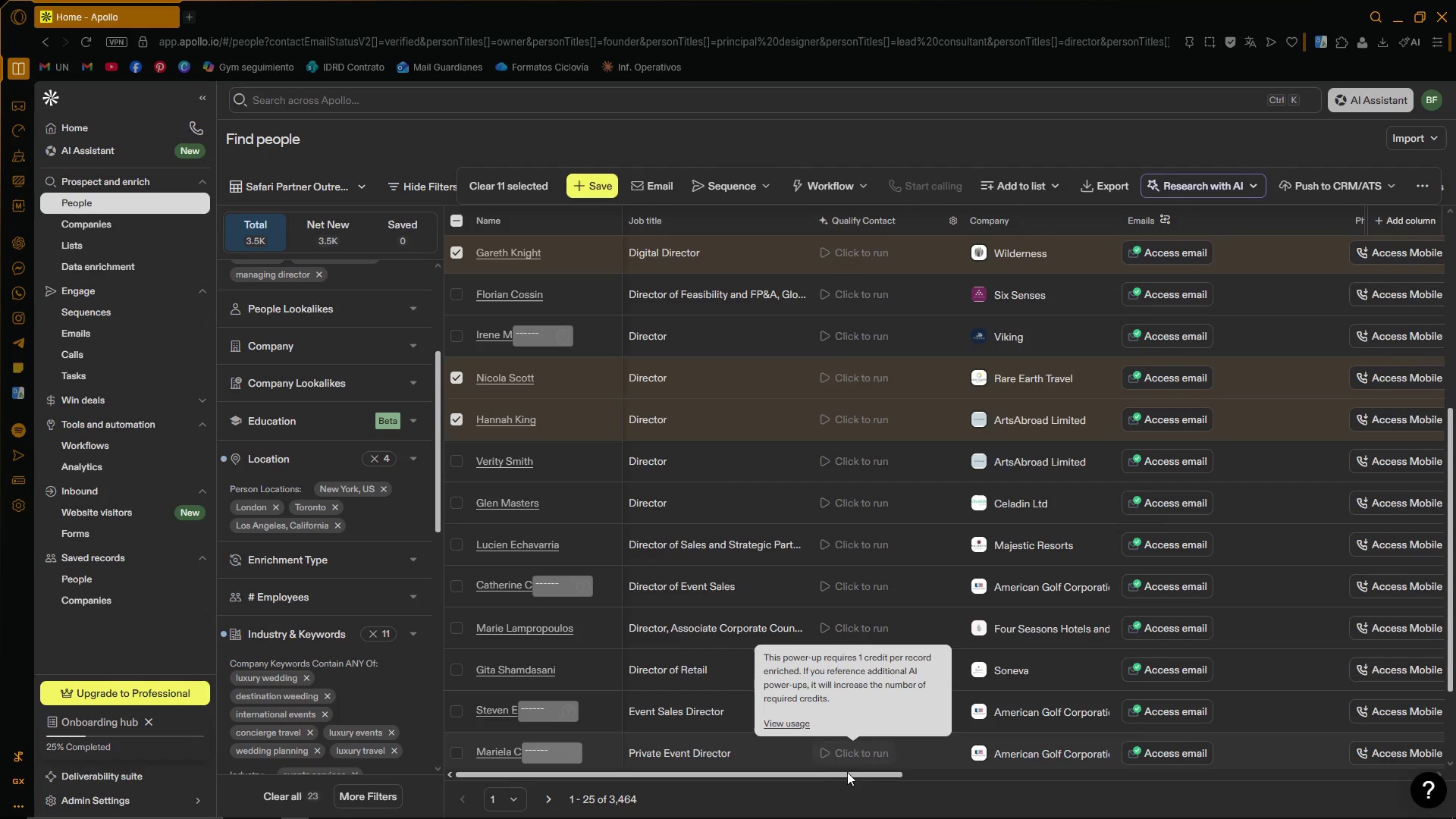 
left_click_drag(start_coordinate=[849, 776], to_coordinate=[707, 795])
 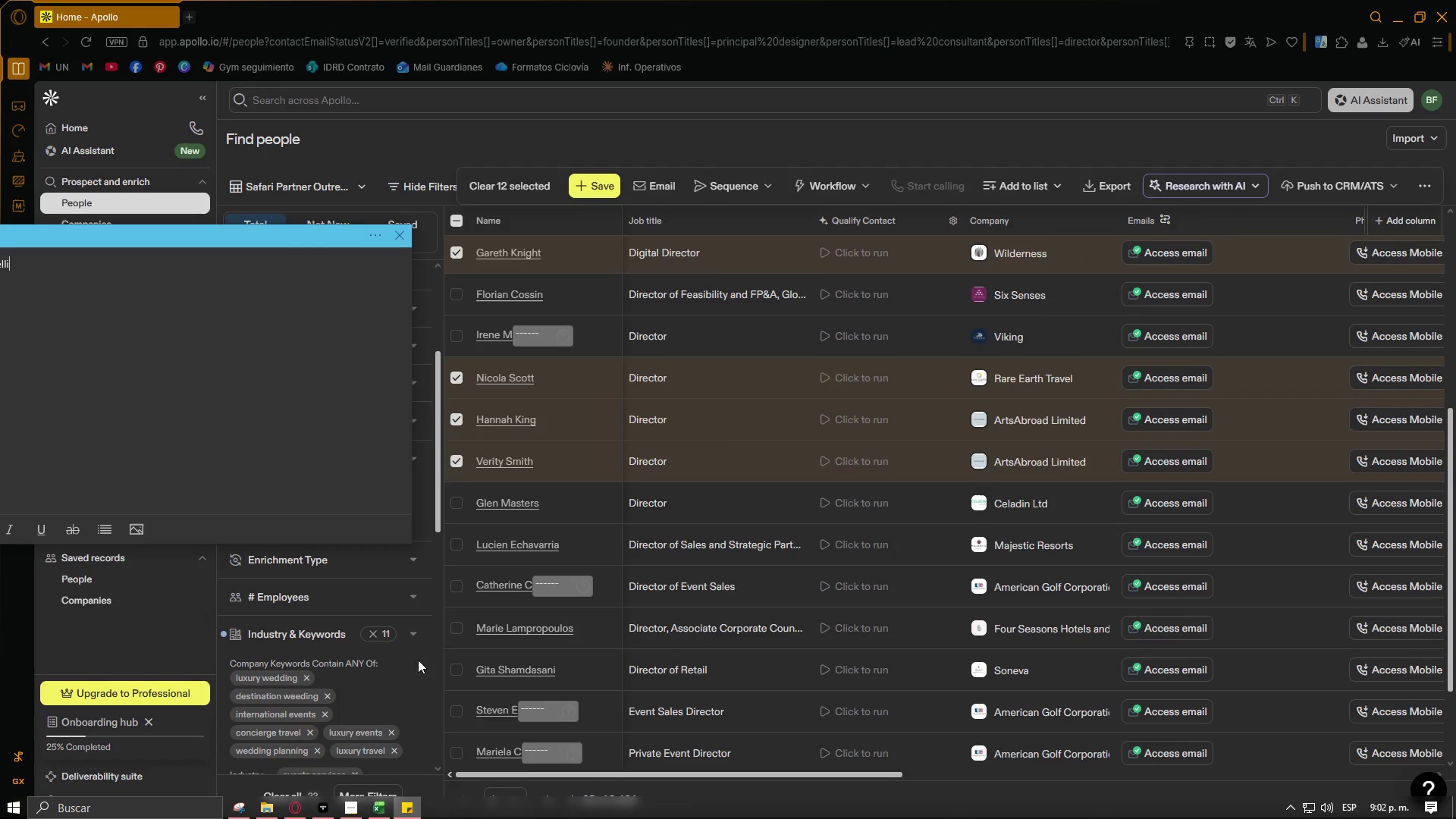 
left_click_drag(start_coordinate=[179, 238], to_coordinate=[326, 258])
 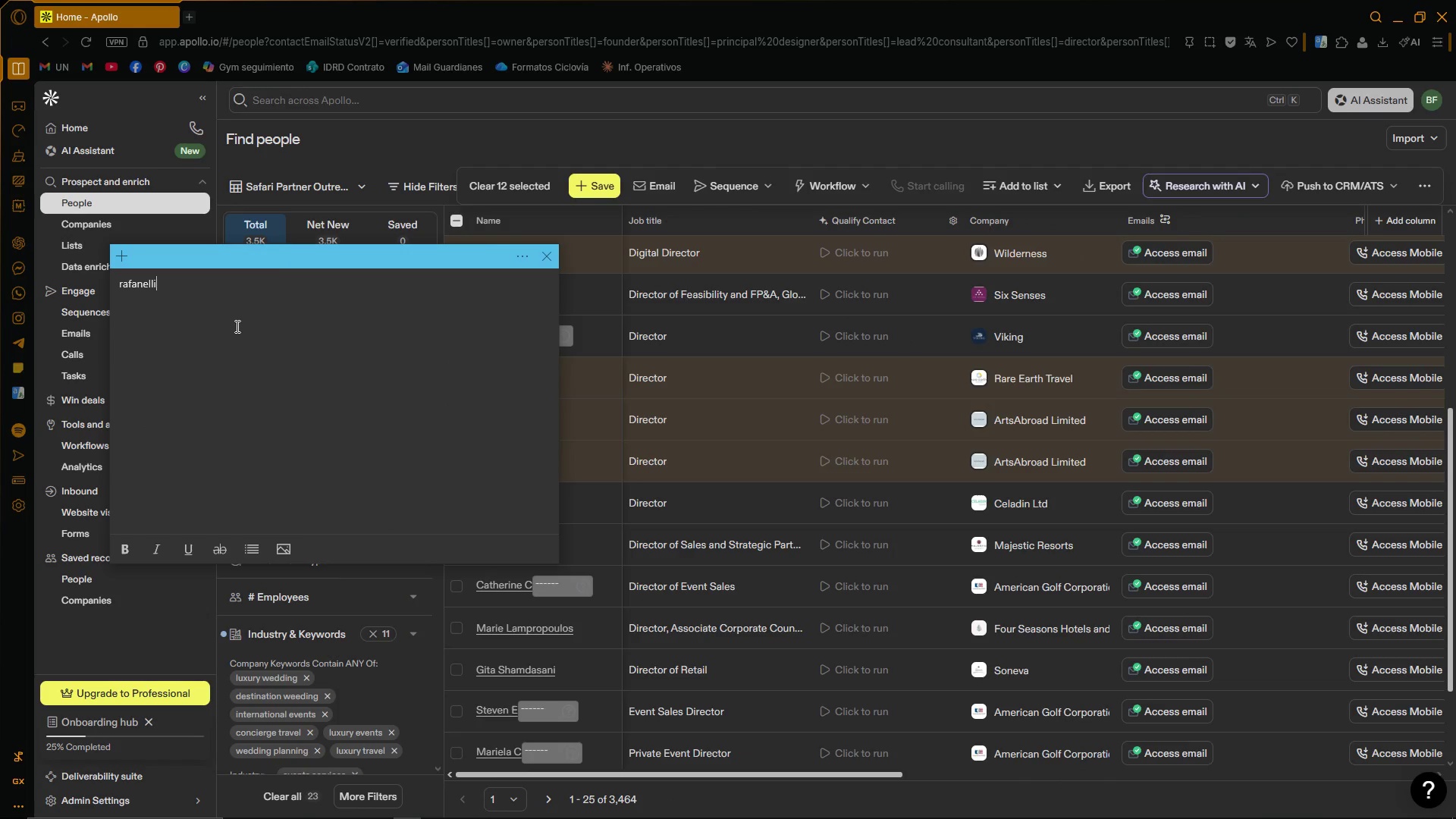 
key(Enter)
 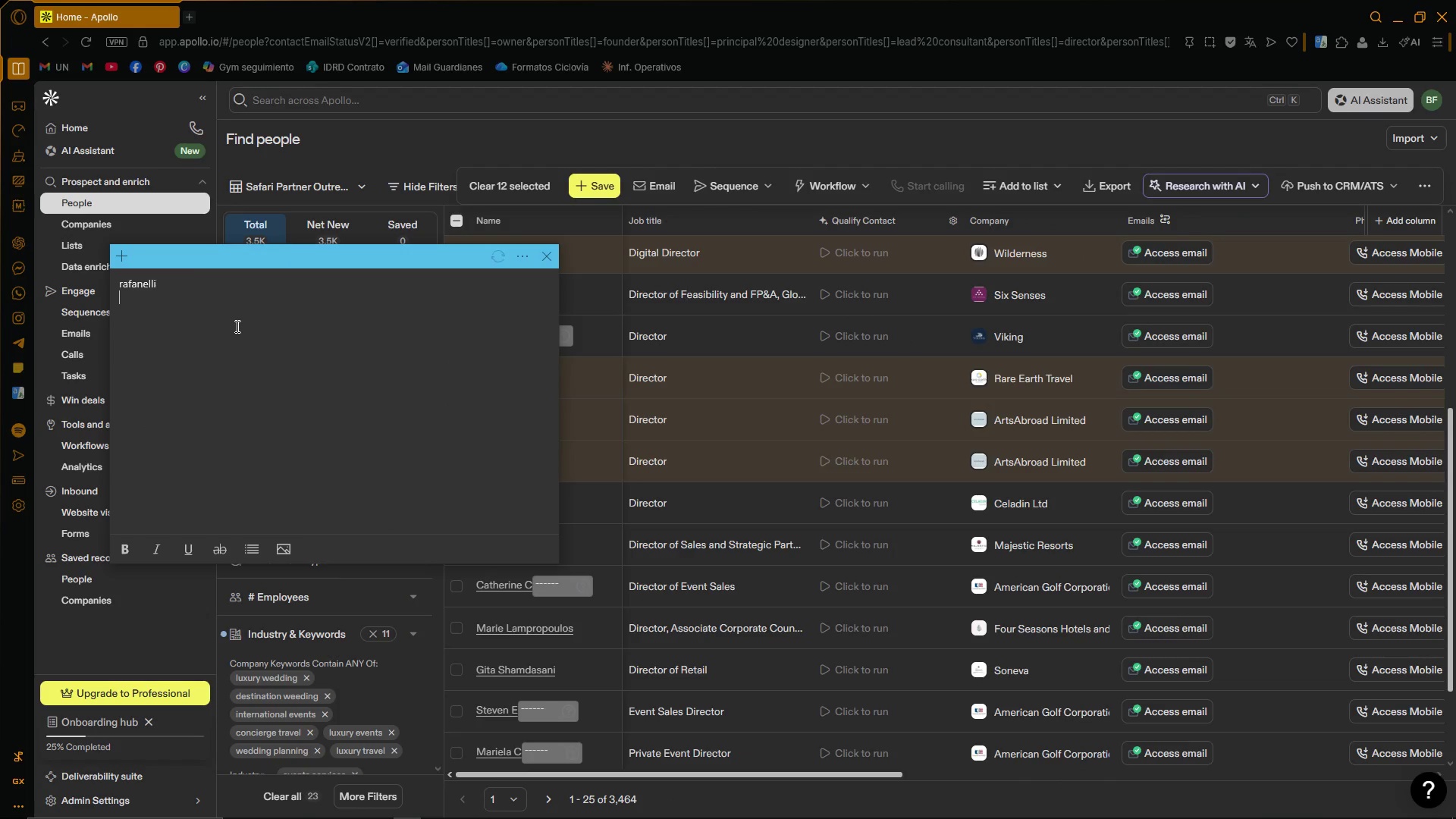 
type(arts)
 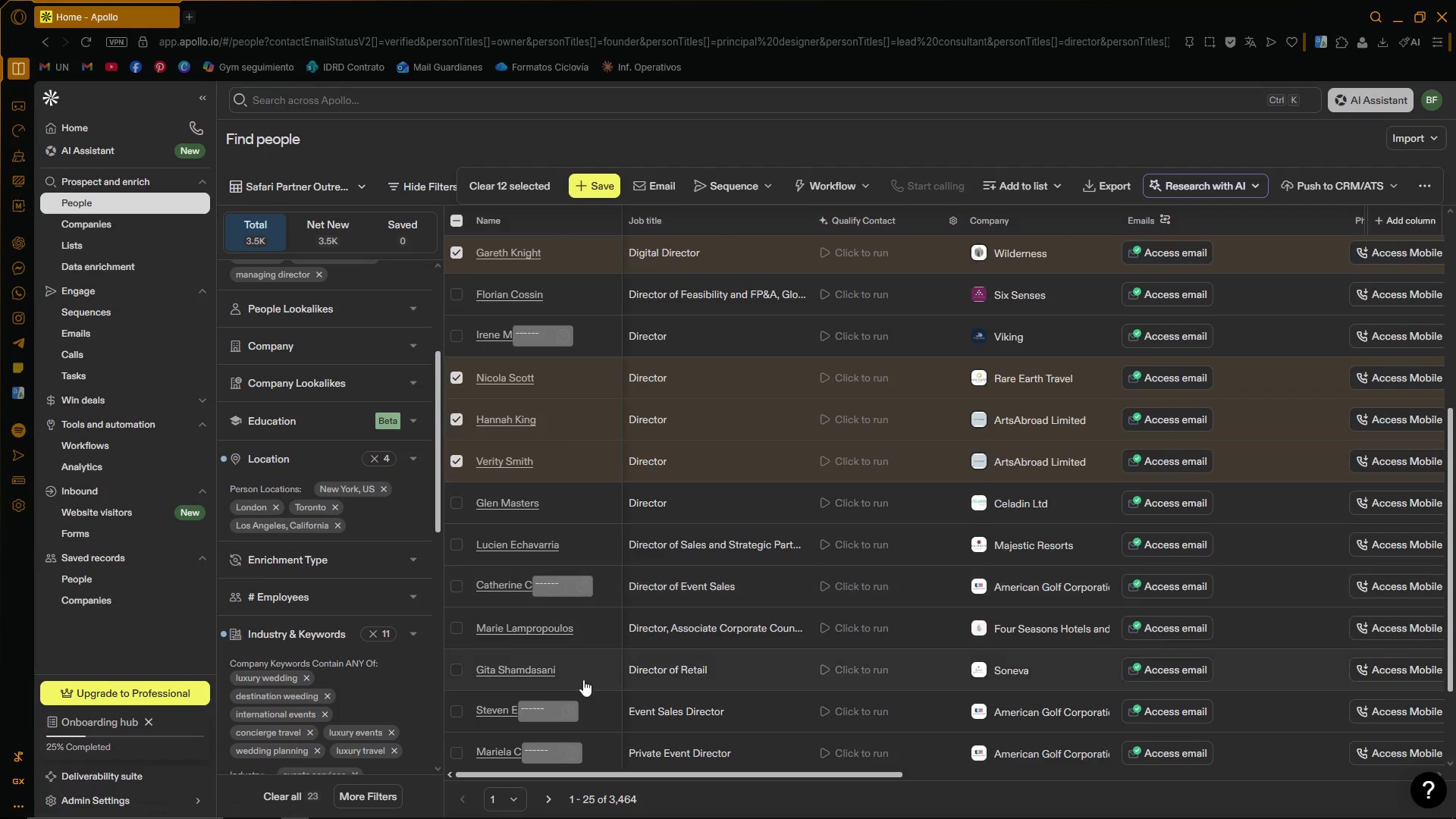 
left_click_drag(start_coordinate=[613, 774], to_coordinate=[504, 786])
 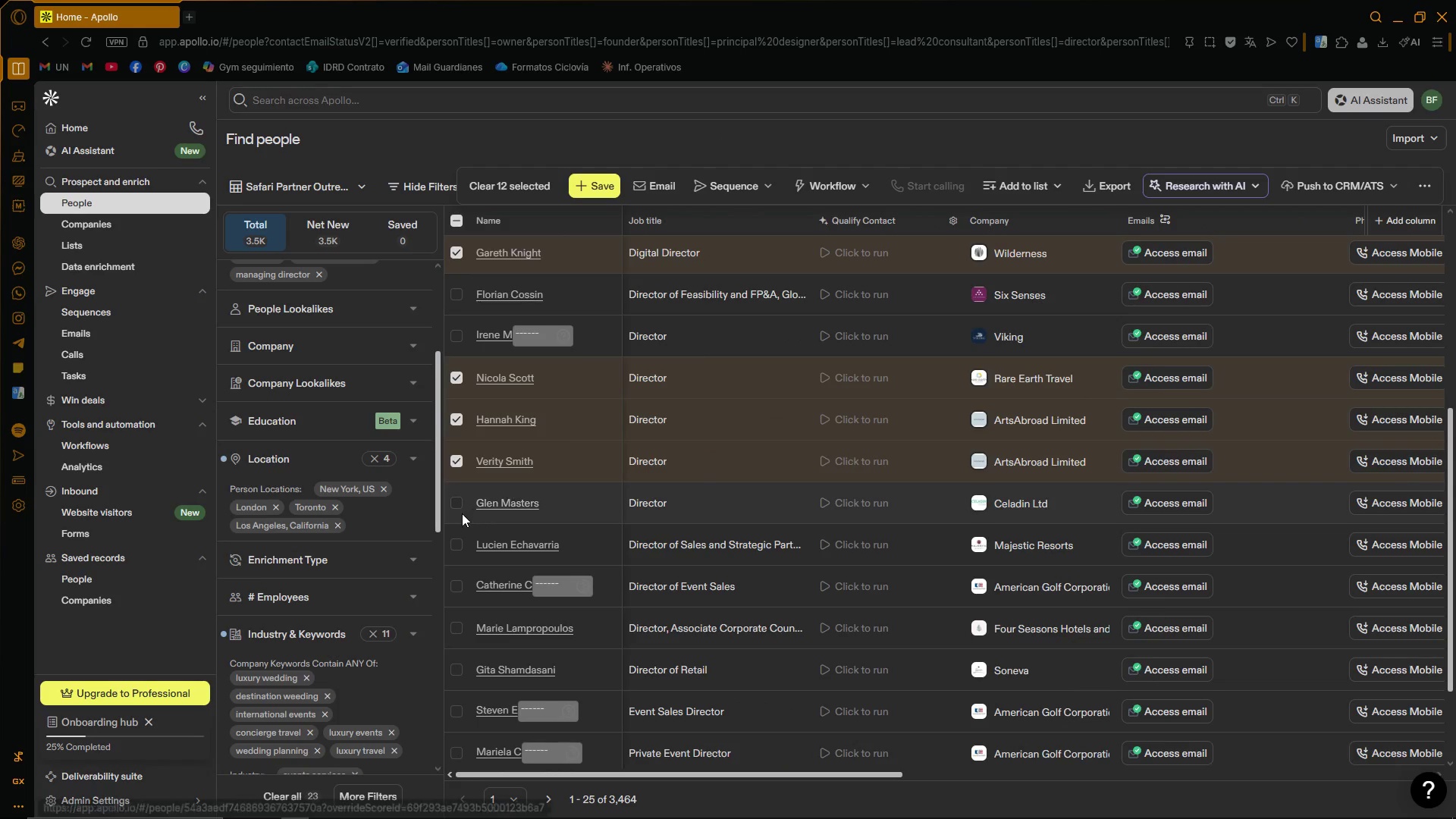 
left_click([454, 505])
 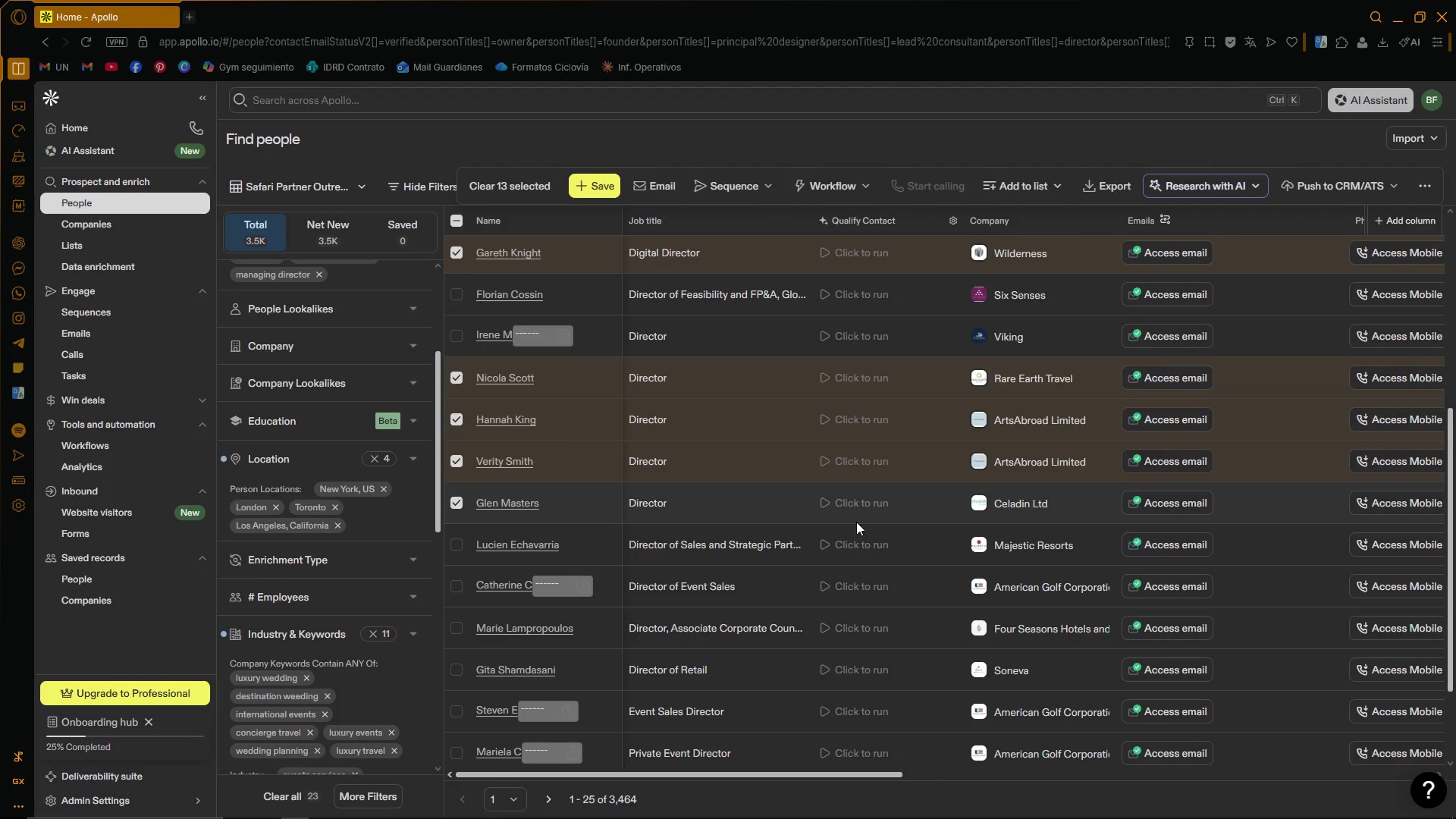 
scroll: coordinate [1051, 581], scroll_direction: up, amount: 6.0
 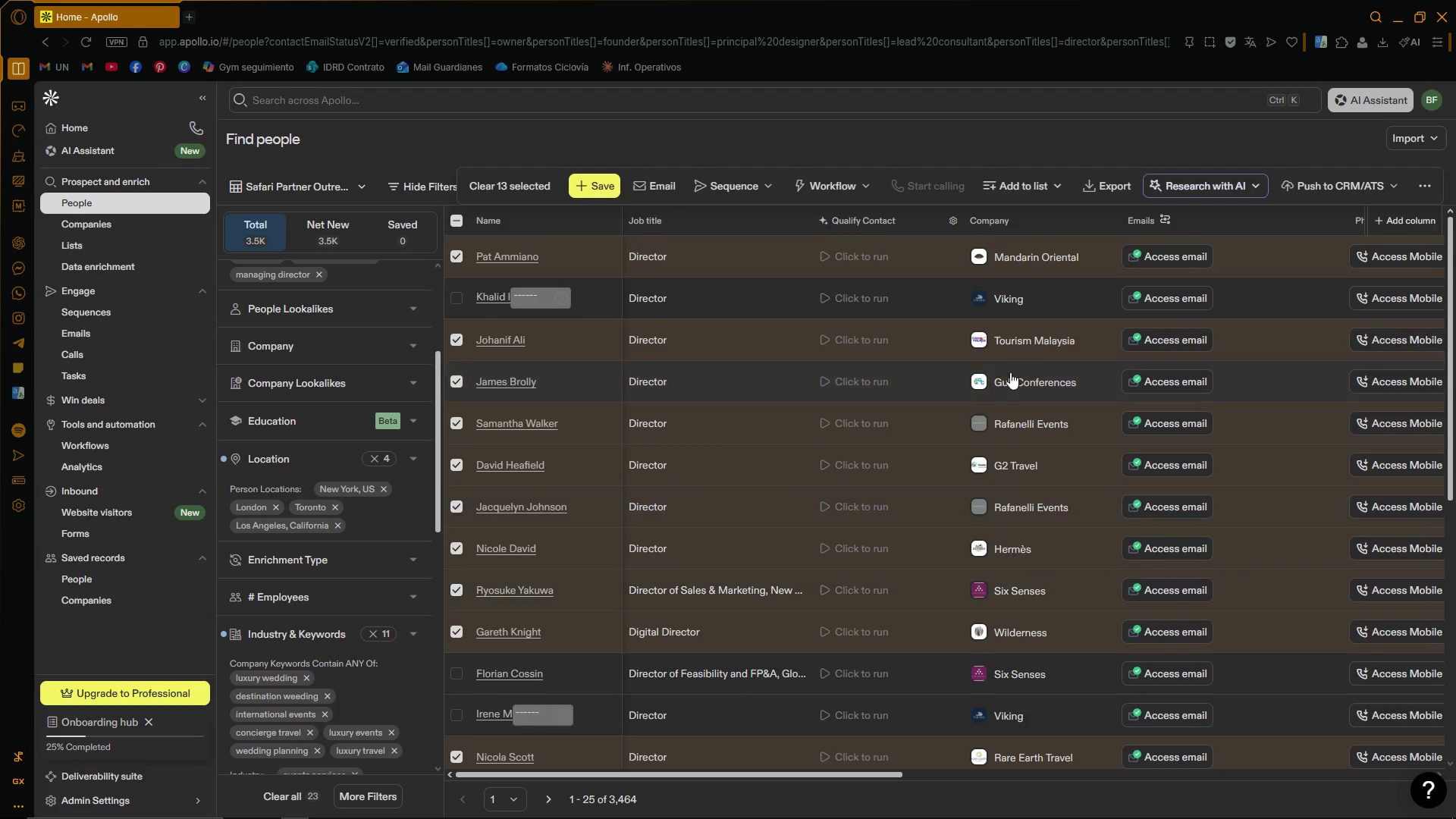 
scroll: coordinate [1007, 553], scroll_direction: down, amount: 9.0
 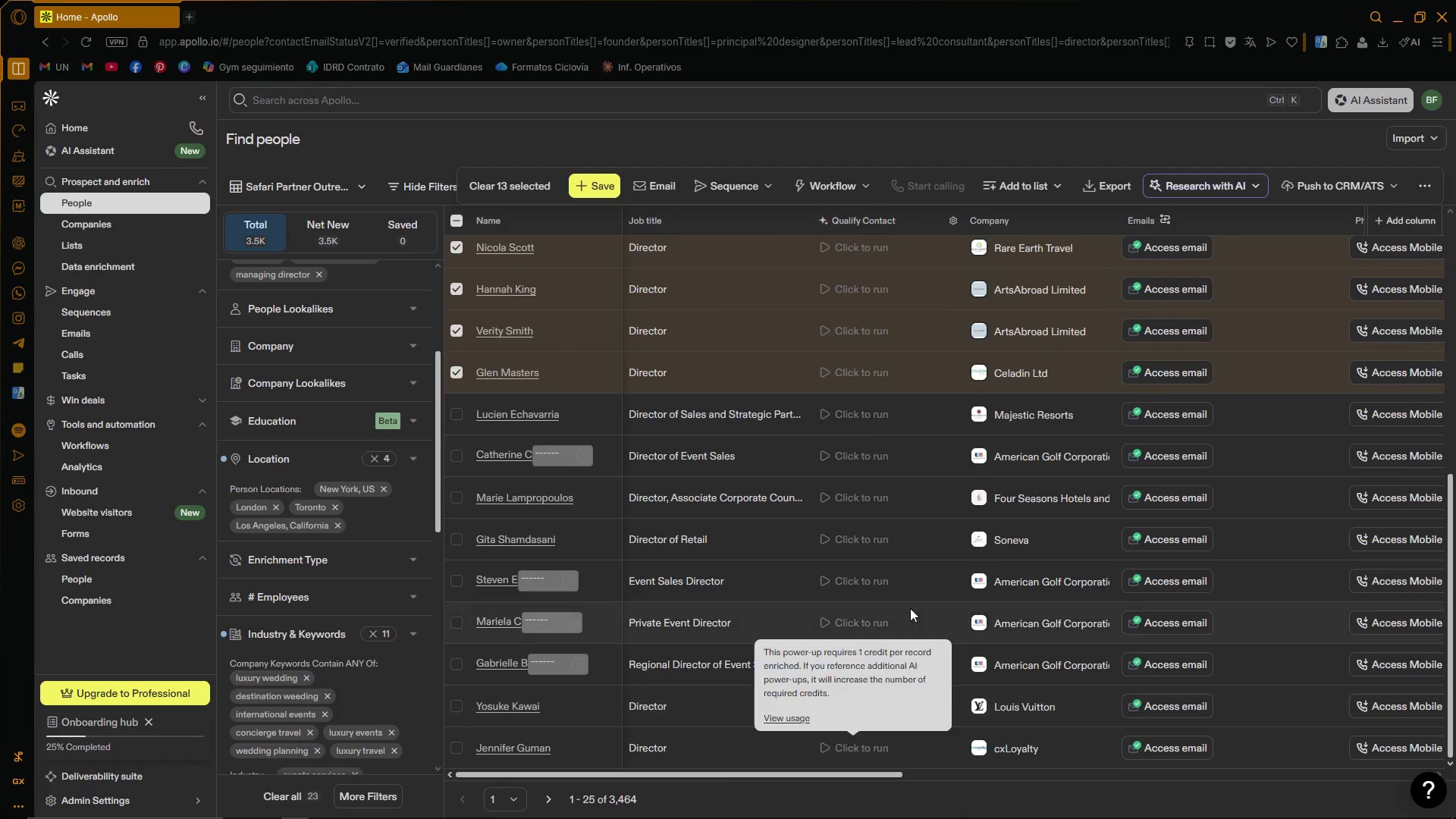 
scroll: coordinate [1009, 526], scroll_direction: up, amount: 6.0
 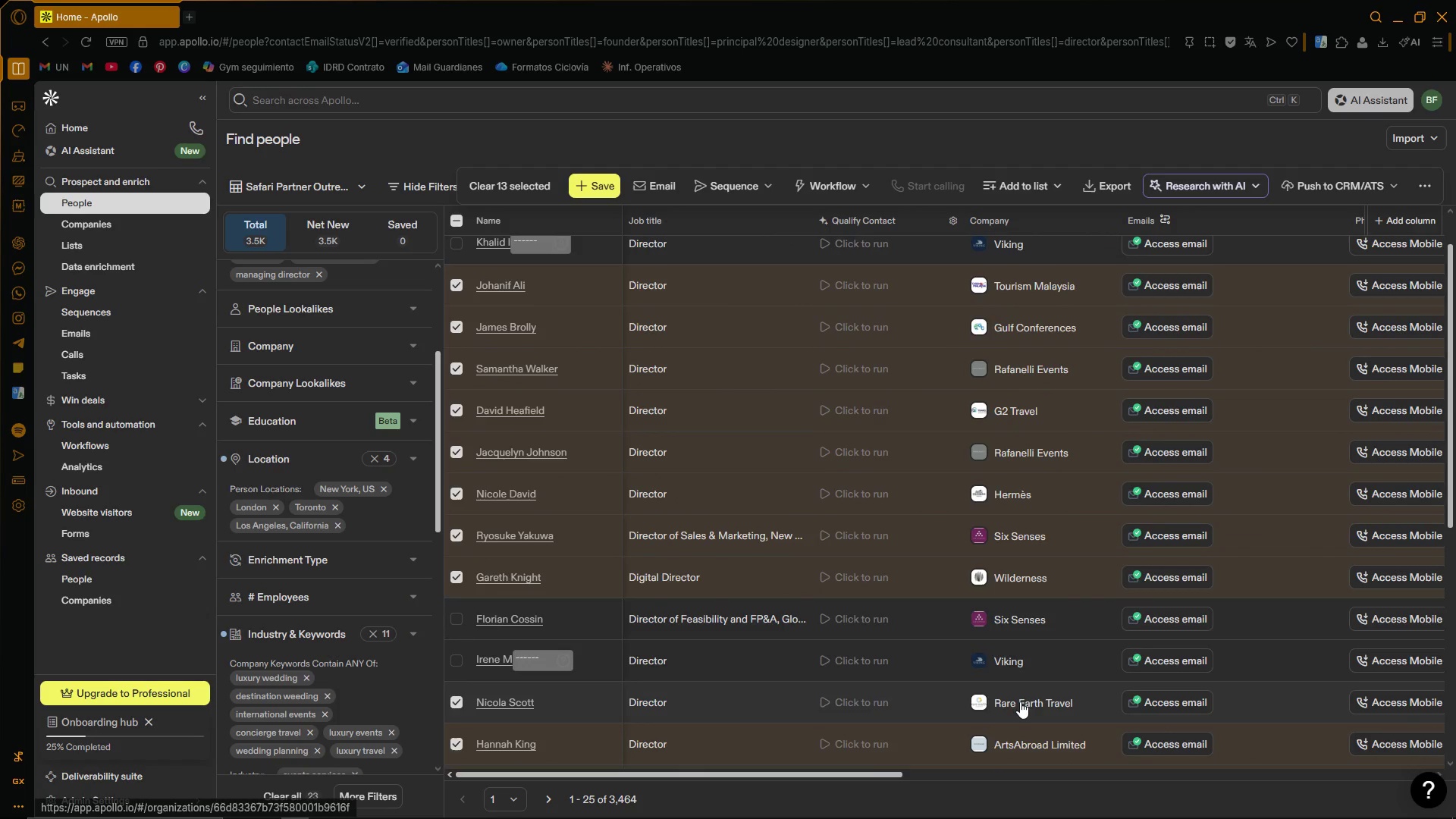 
scroll: coordinate [1024, 659], scroll_direction: down, amount: 8.0
 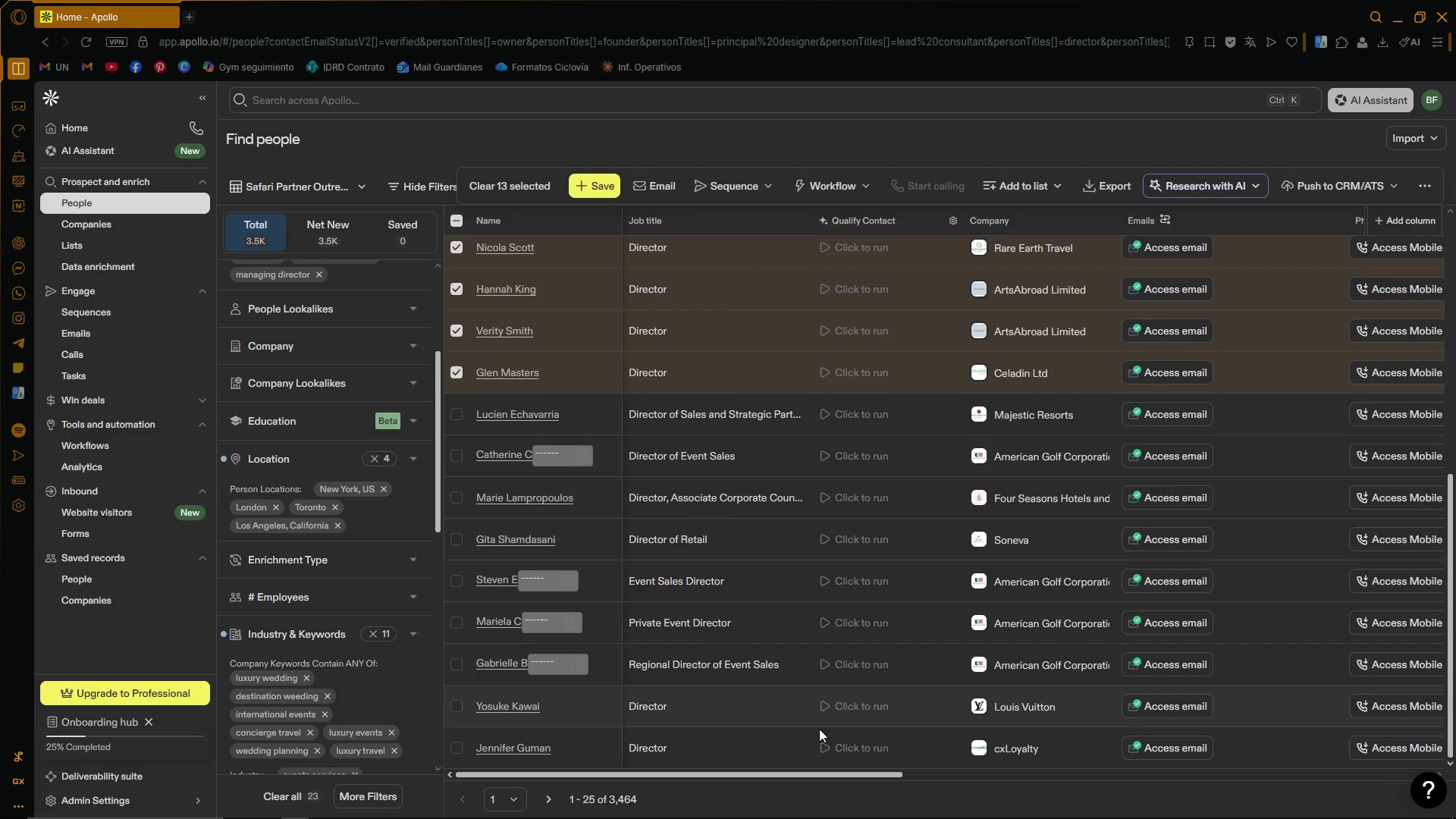 
left_click_drag(start_coordinate=[836, 777], to_coordinate=[653, 771])
 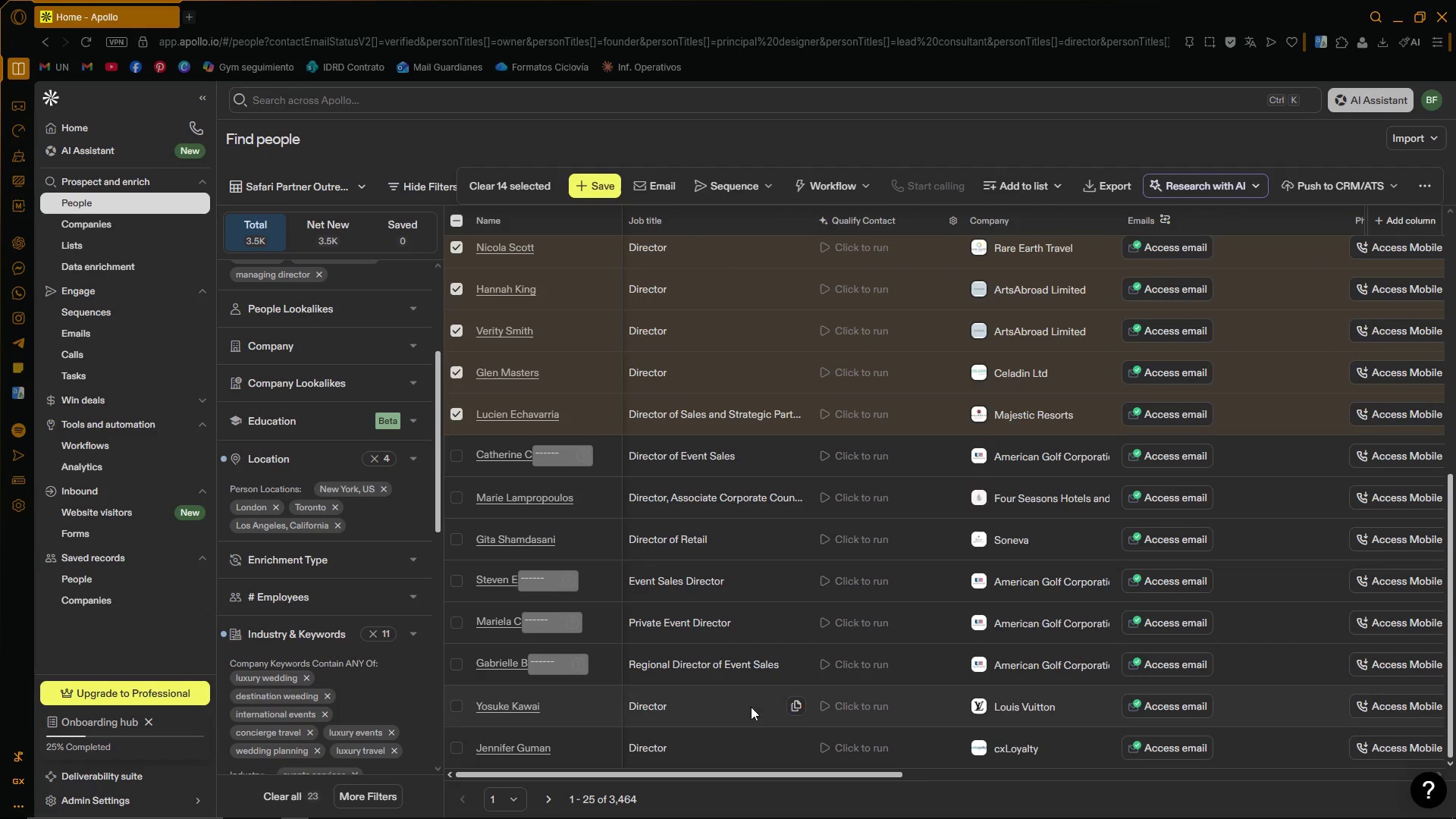 
scroll: coordinate [997, 644], scroll_direction: down, amount: 1.0
 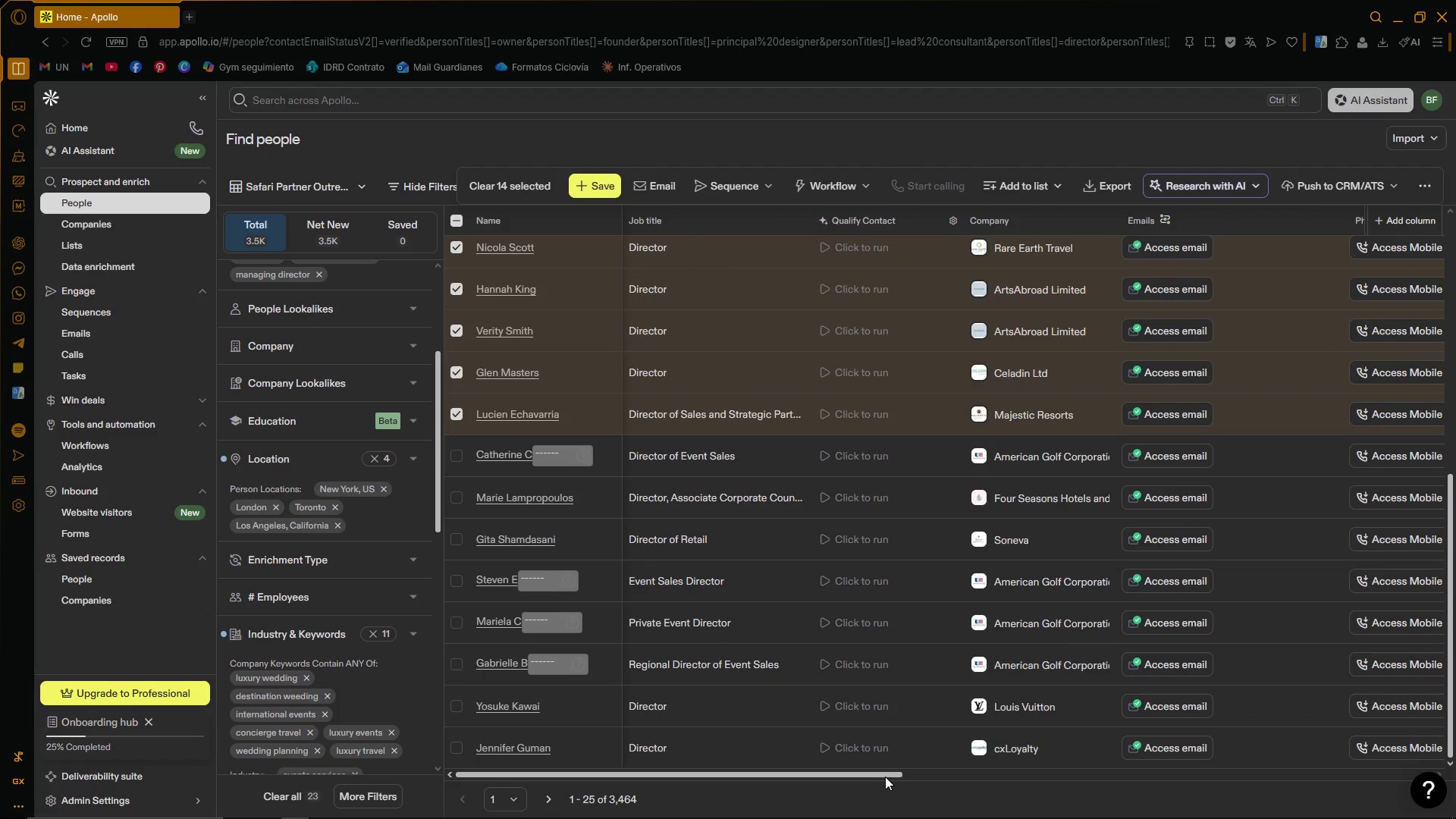 
left_click_drag(start_coordinate=[885, 777], to_coordinate=[831, 782])
 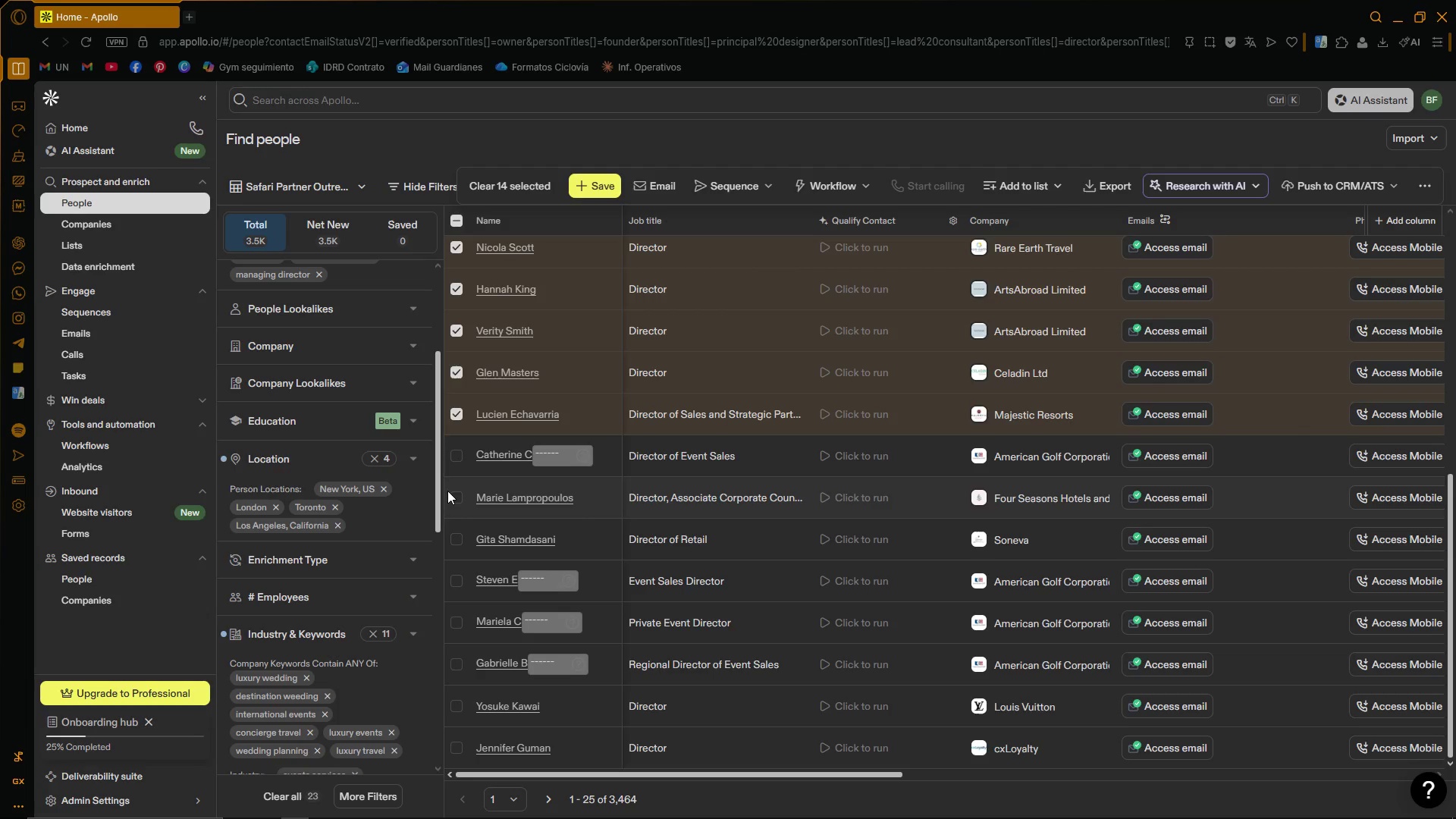 
left_click([453, 496])
 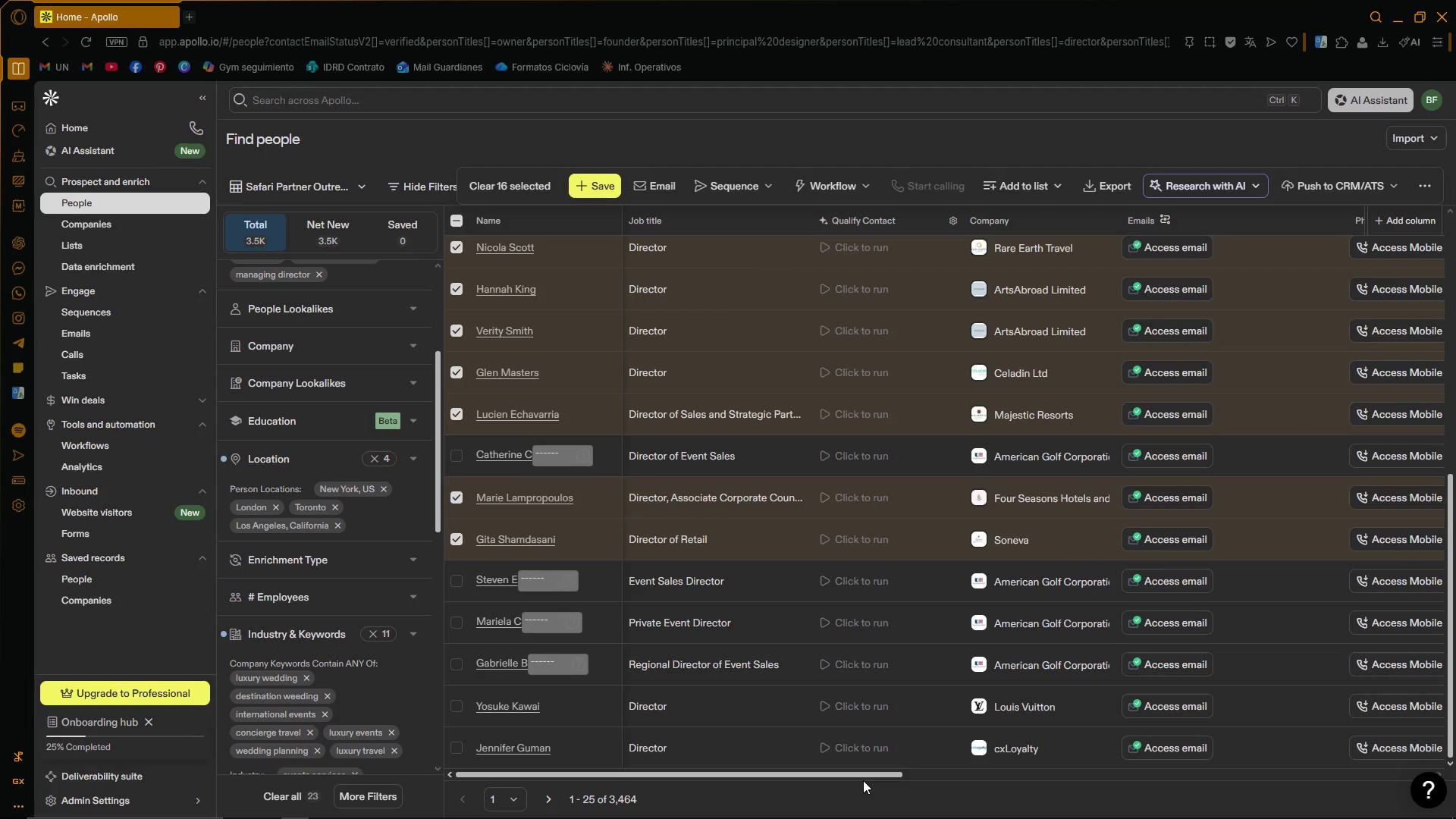 
left_click_drag(start_coordinate=[865, 776], to_coordinate=[809, 811])
 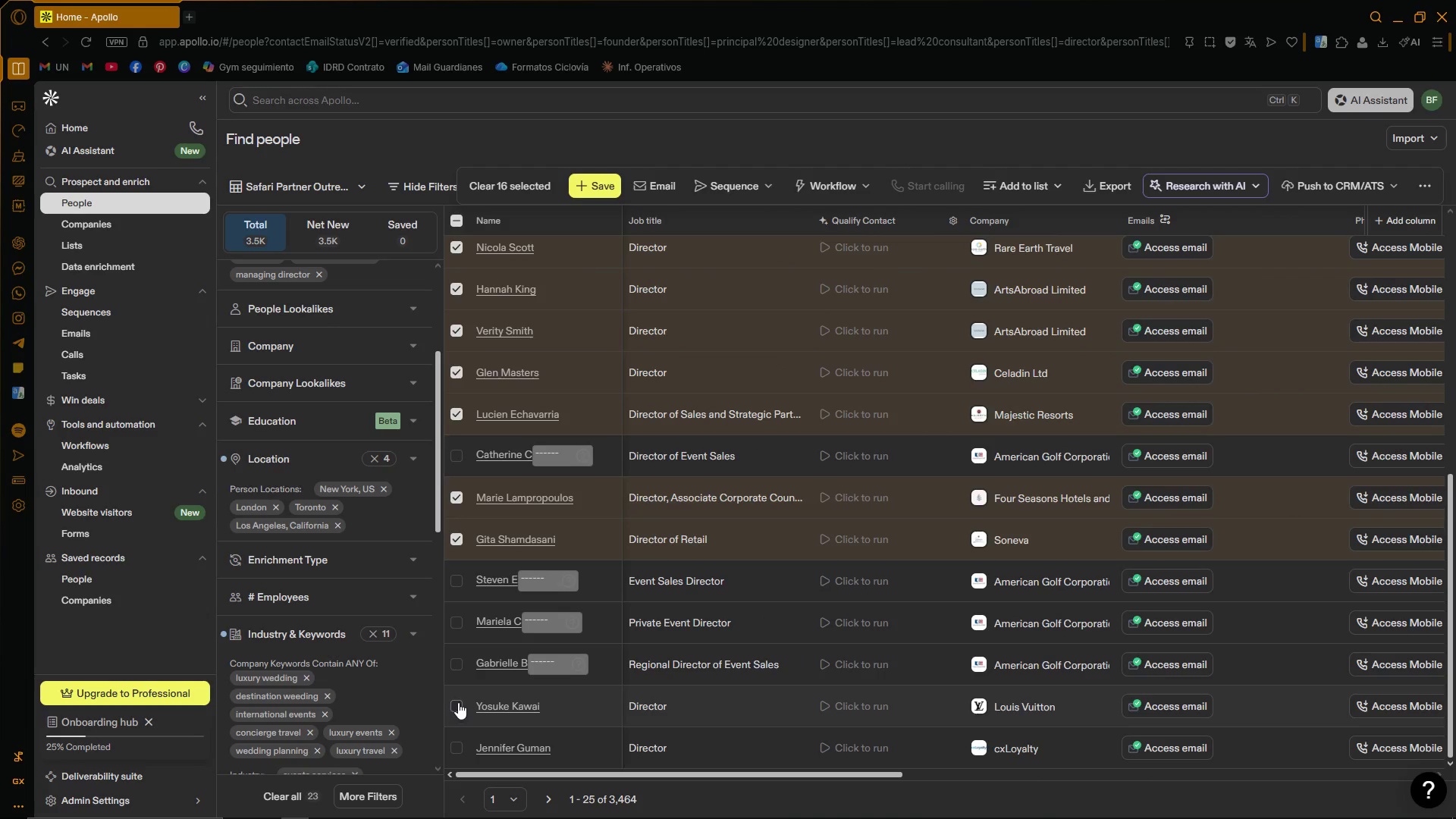 
left_click([455, 746])
 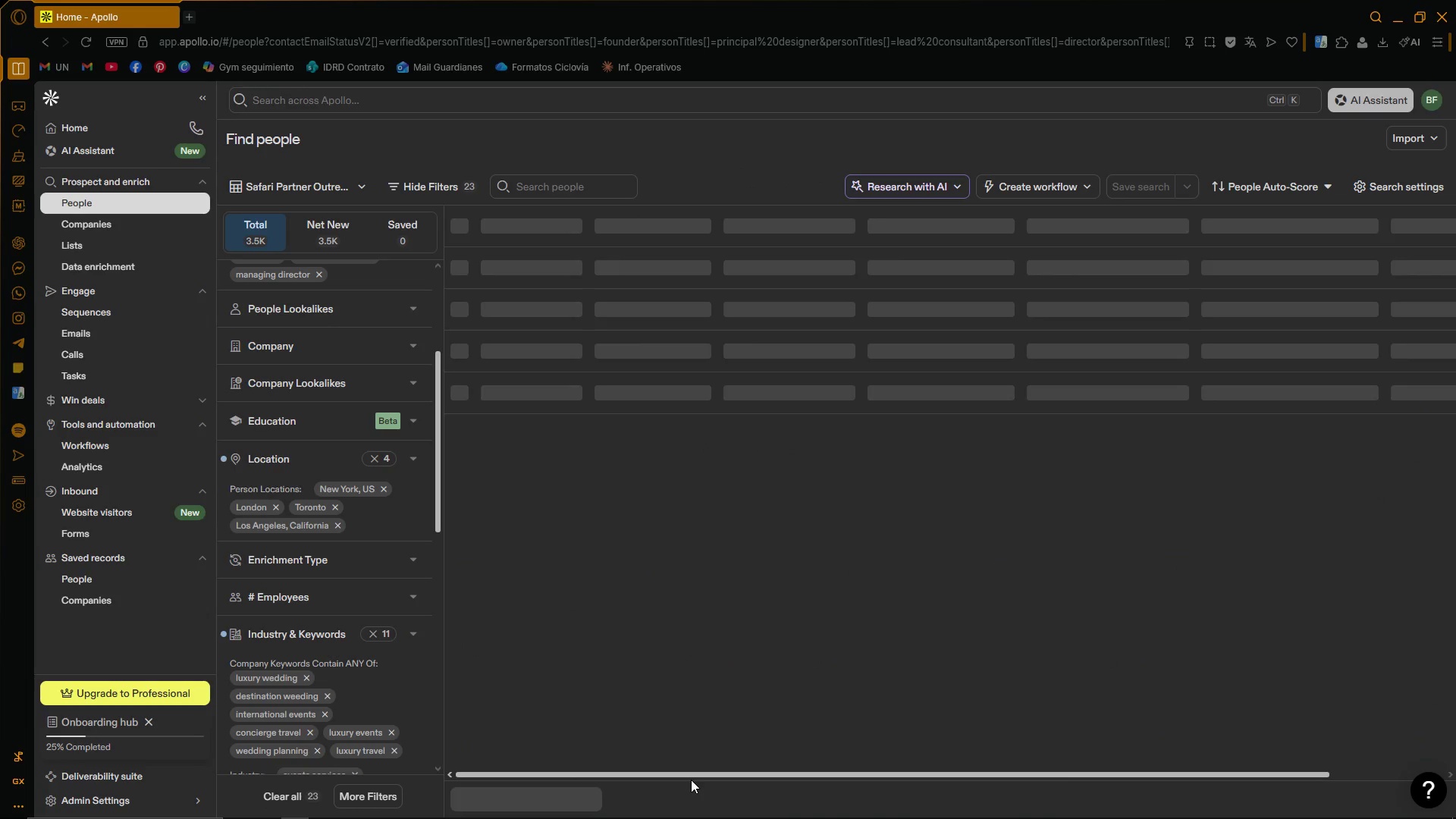 
wait(6.81)
 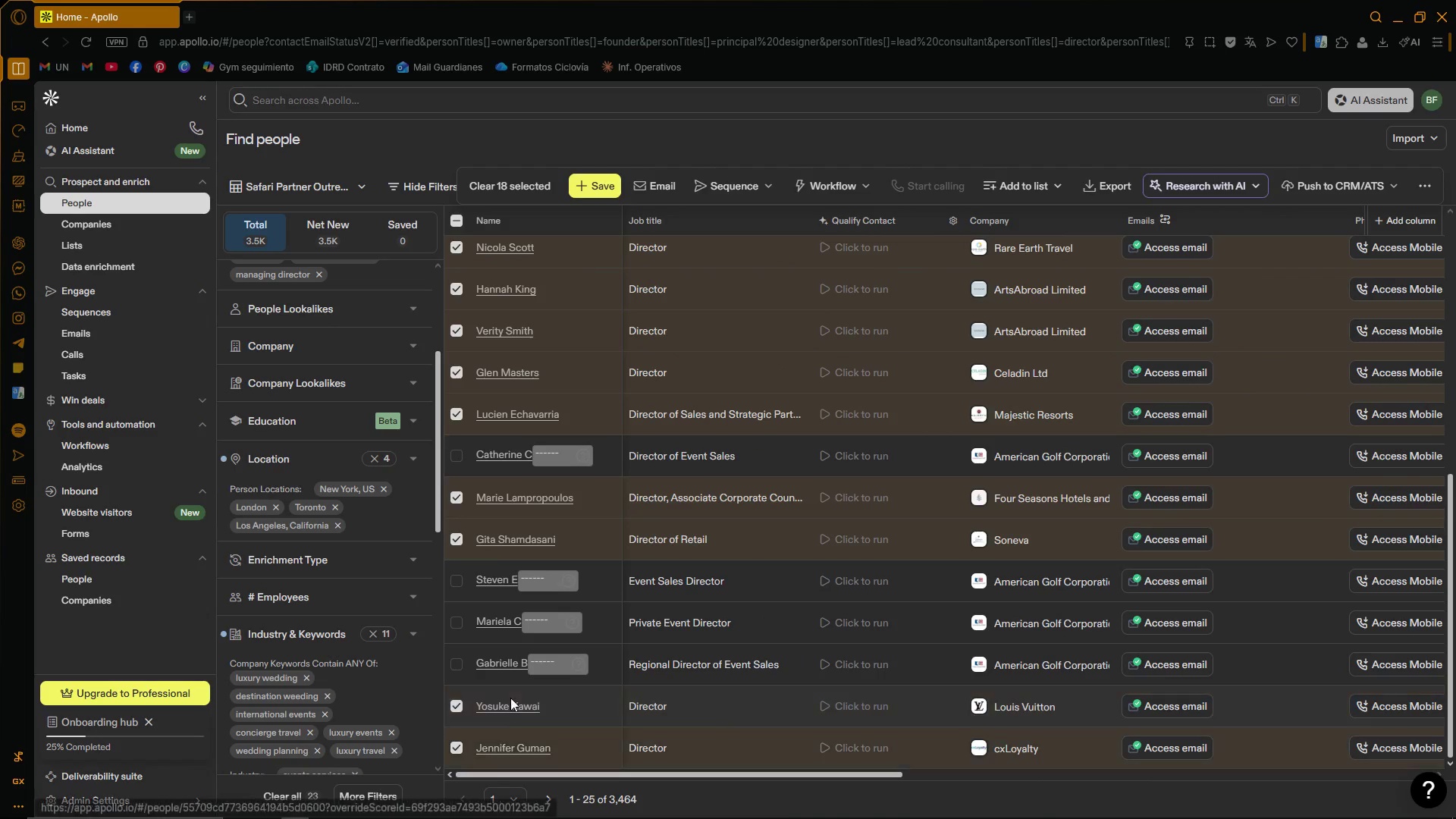 
left_click_drag(start_coordinate=[695, 775], to_coordinate=[544, 756])
 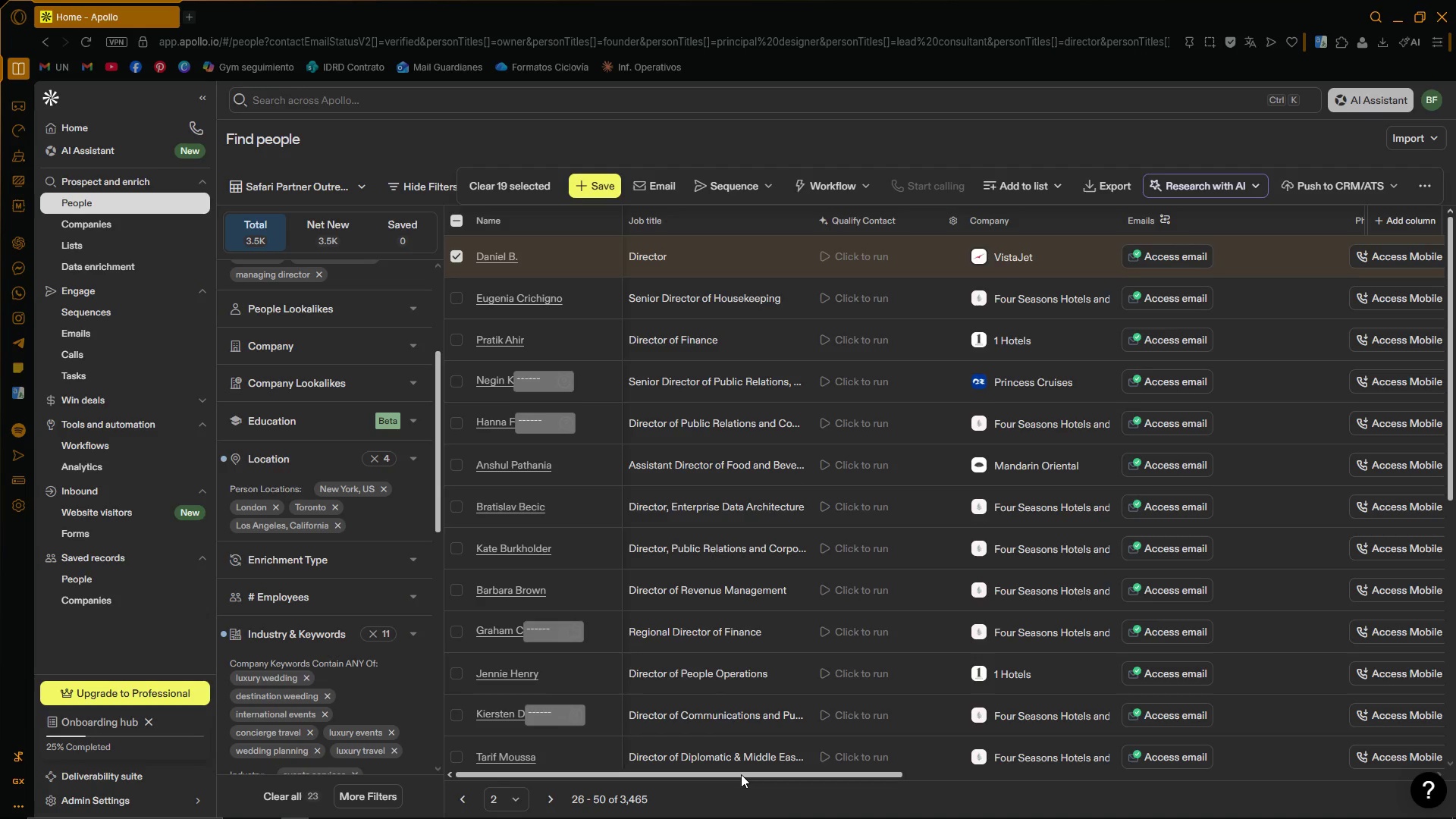 
left_click_drag(start_coordinate=[742, 777], to_coordinate=[648, 764])
 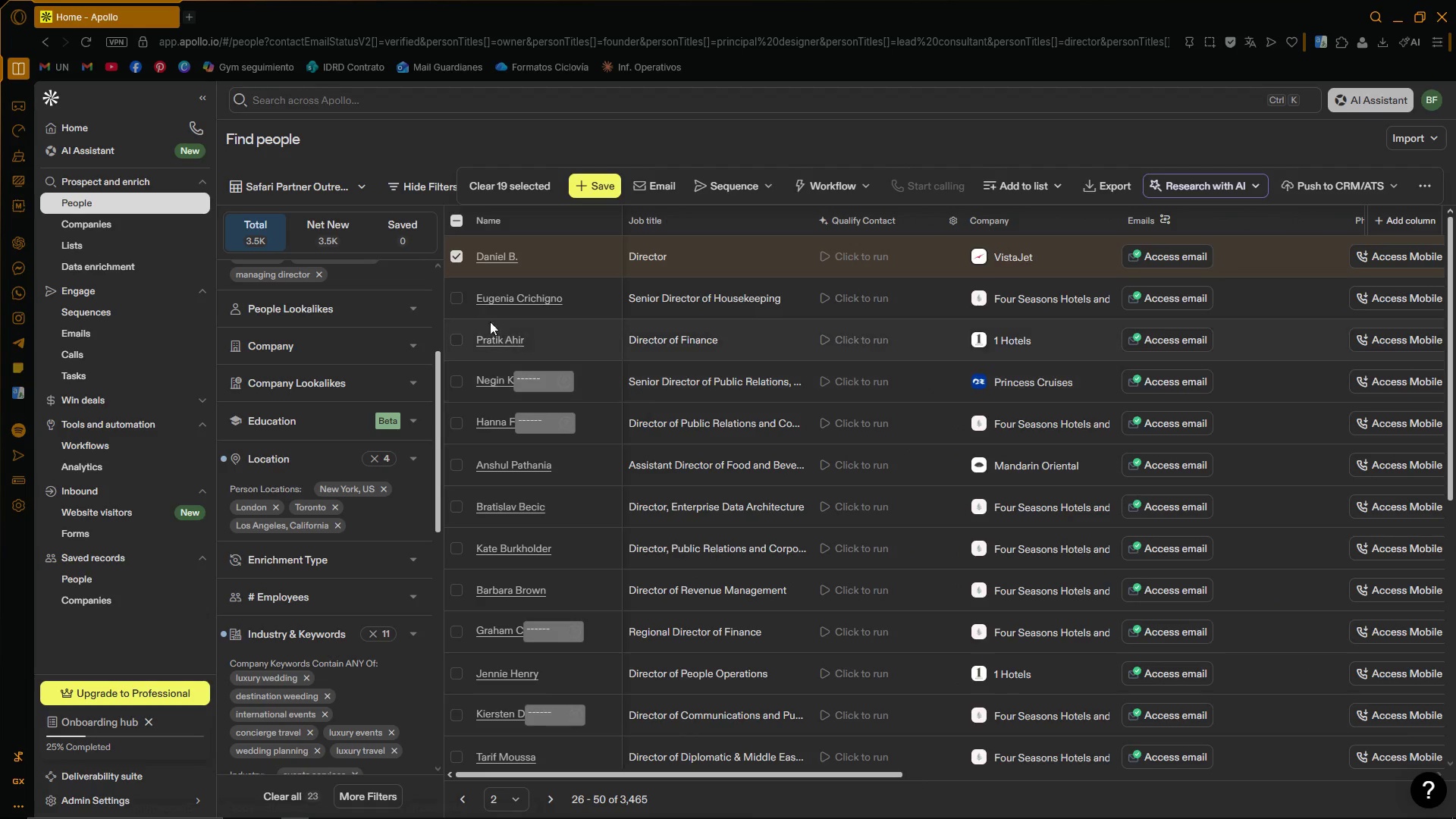 
left_click([453, 301])
 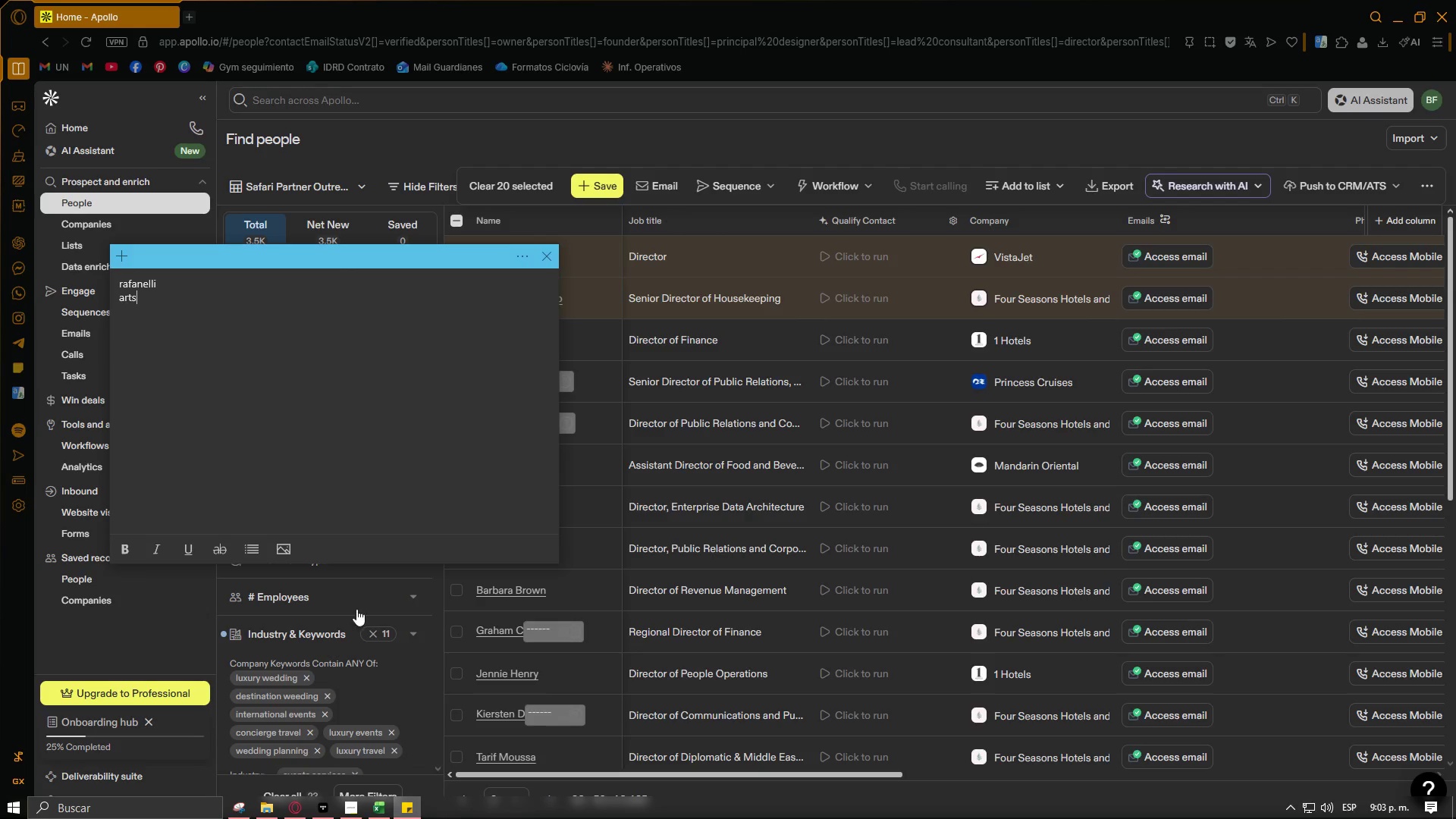 
key(Enter)
 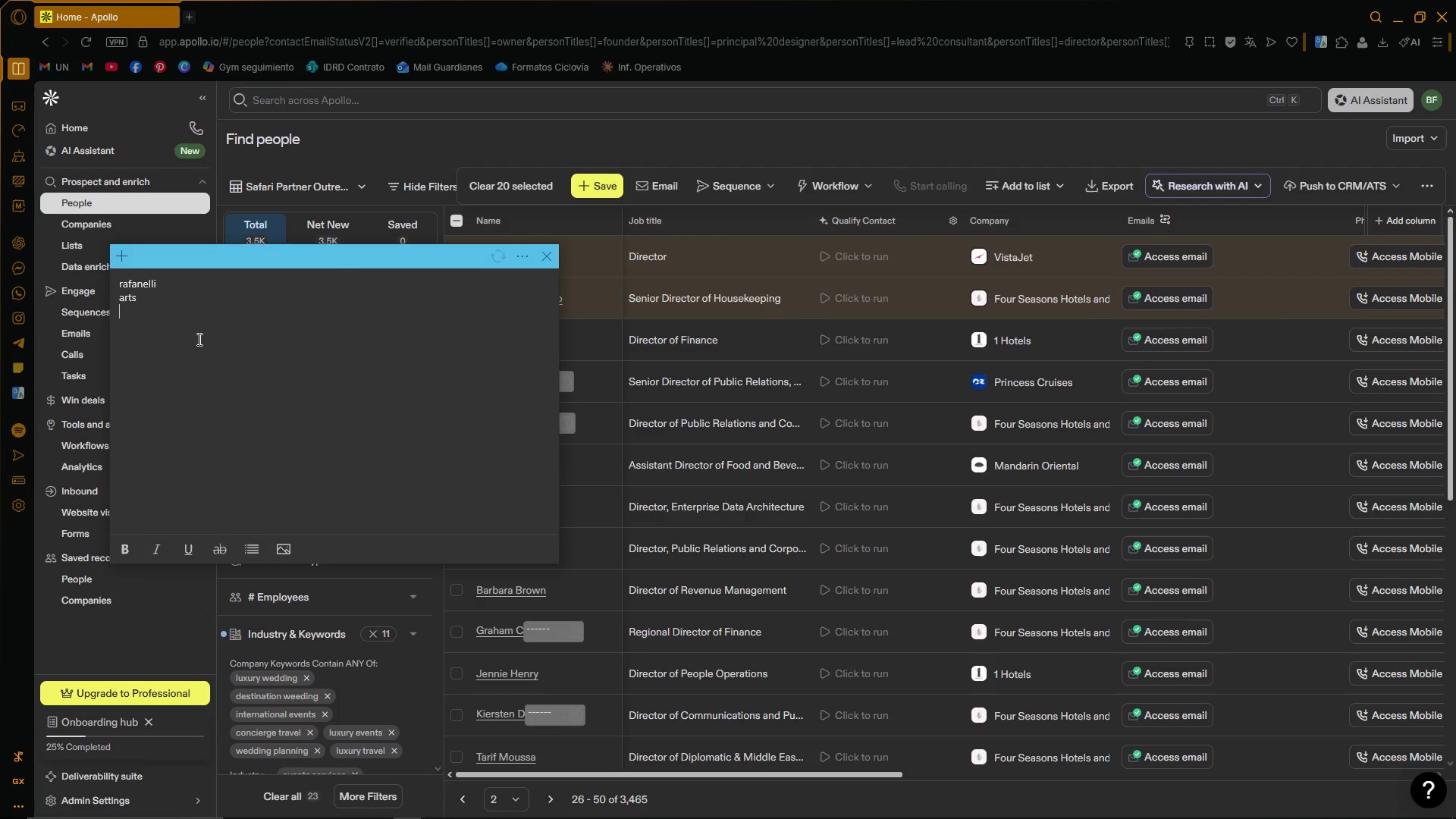 
type(four)
 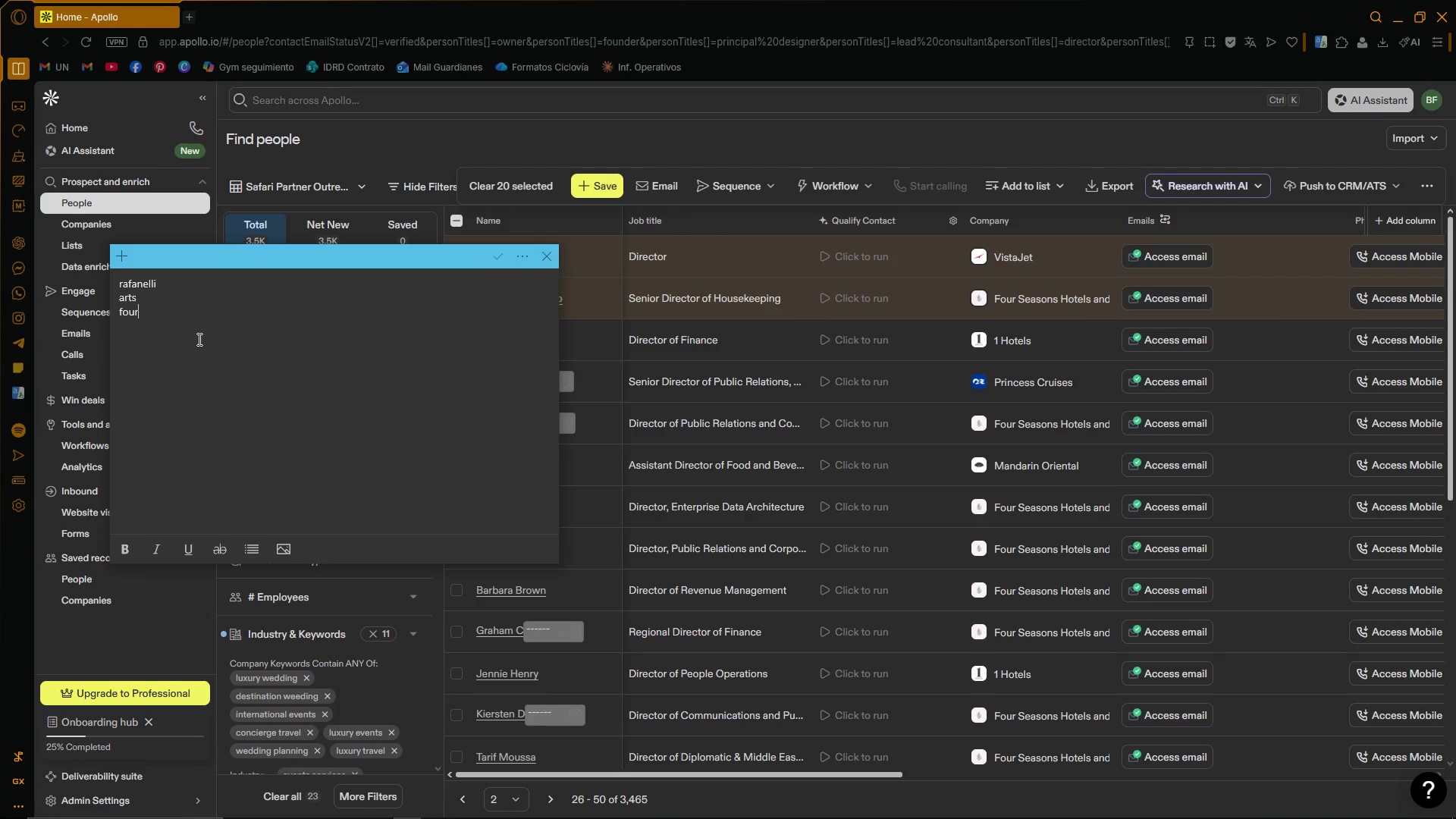 
key(Enter)
 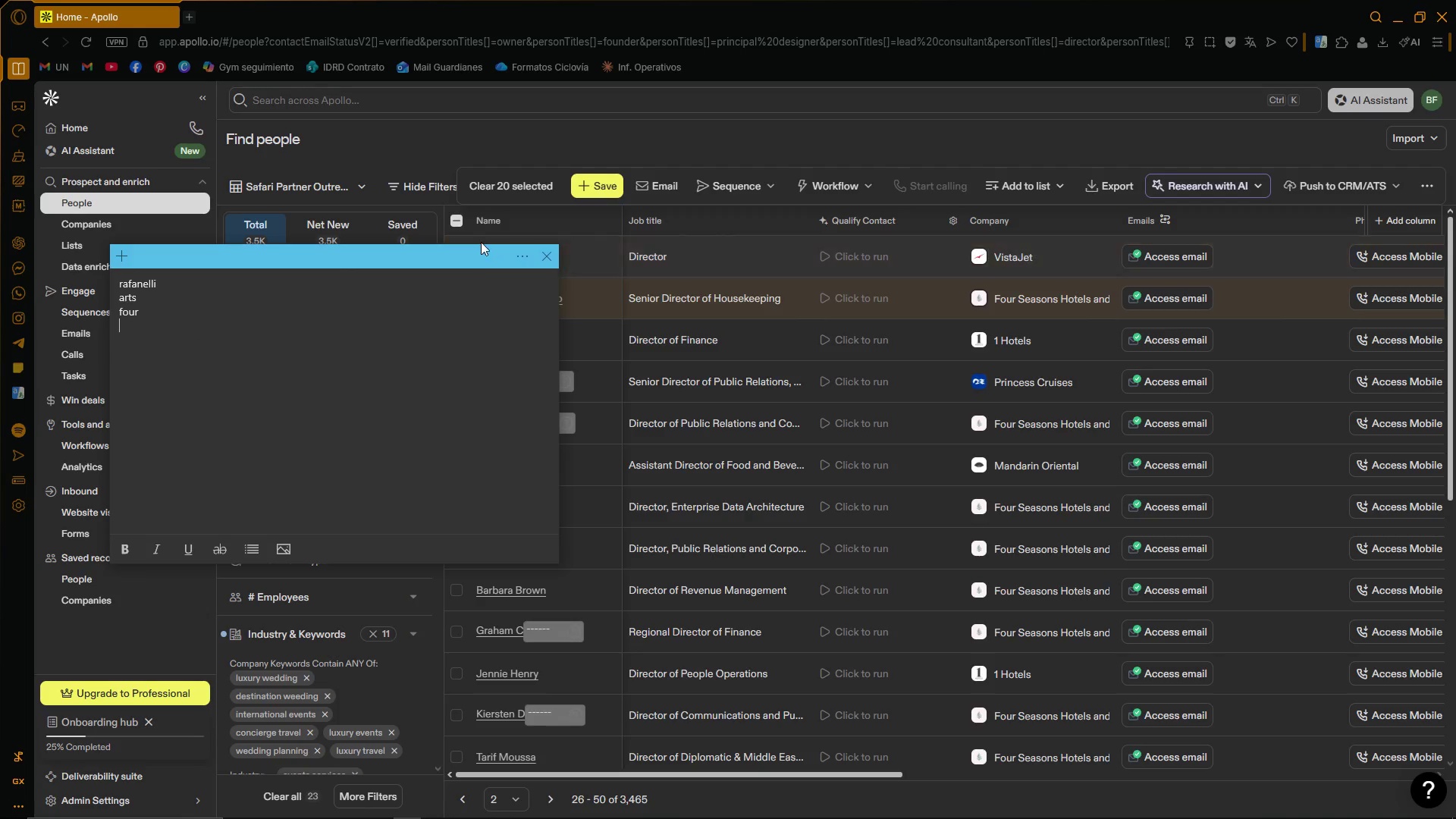 
left_click_drag(start_coordinate=[471, 258], to_coordinate=[288, 237])
 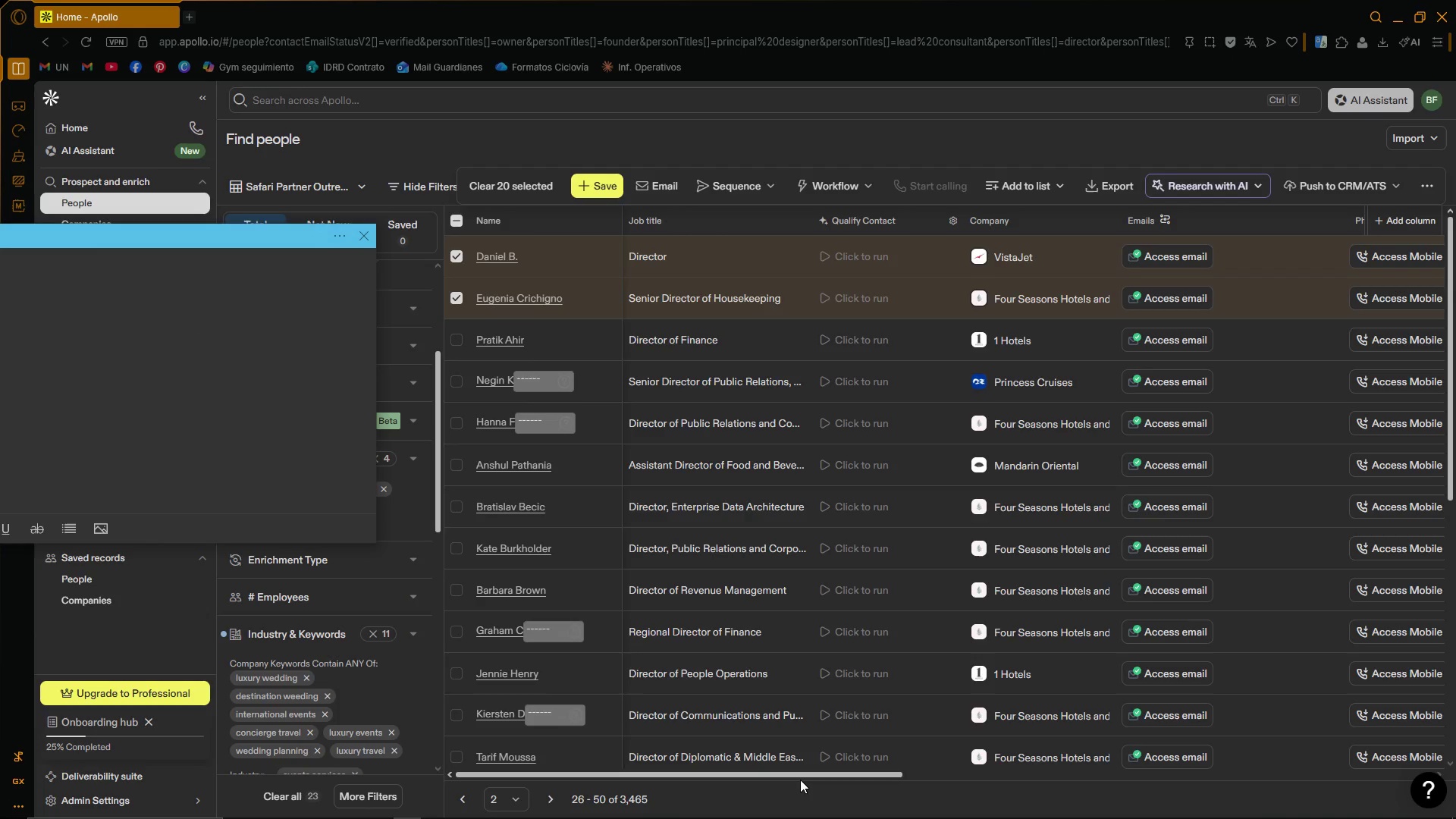 
left_click_drag(start_coordinate=[802, 778], to_coordinate=[714, 789])
 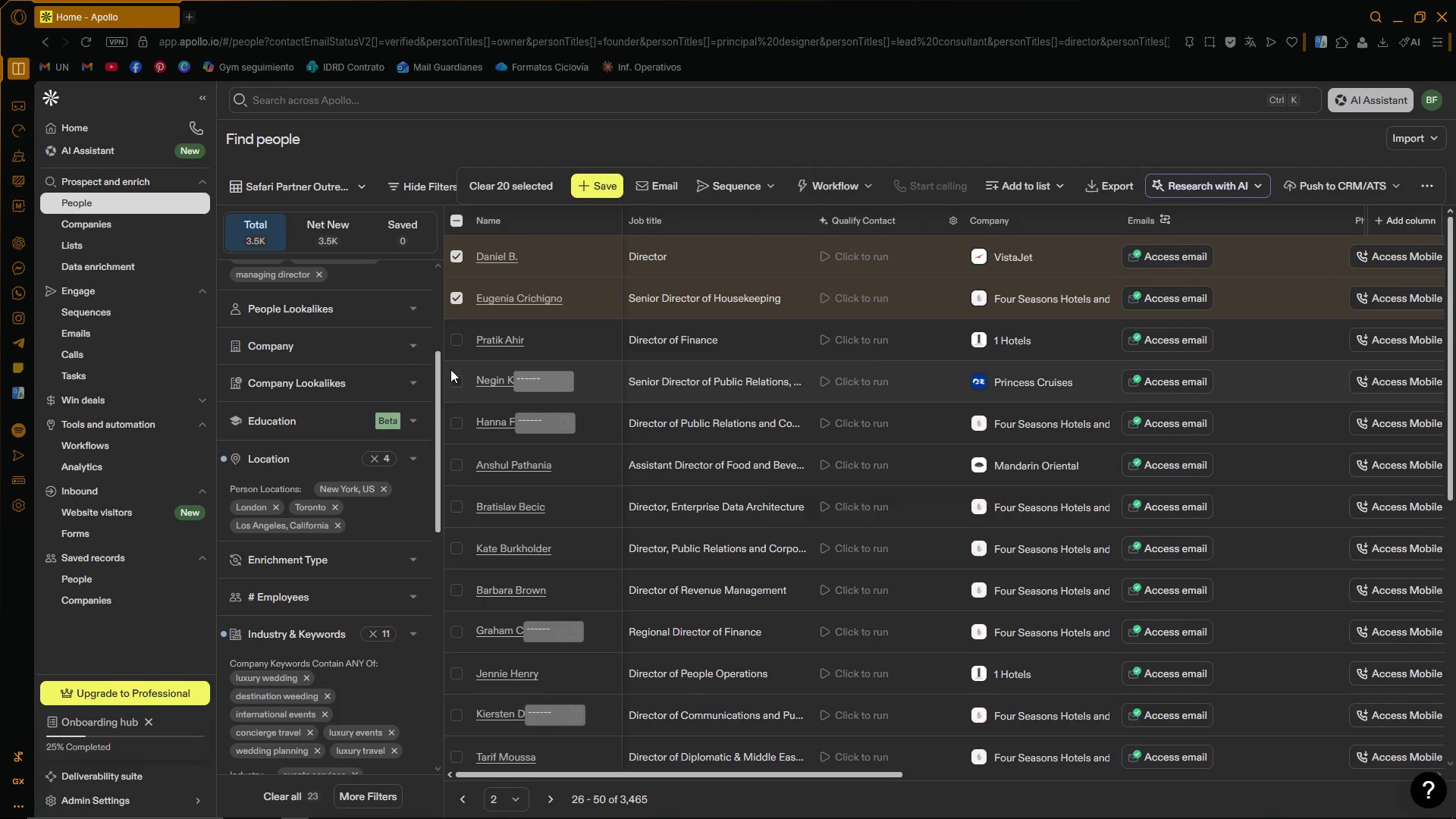 
left_click([457, 341])
 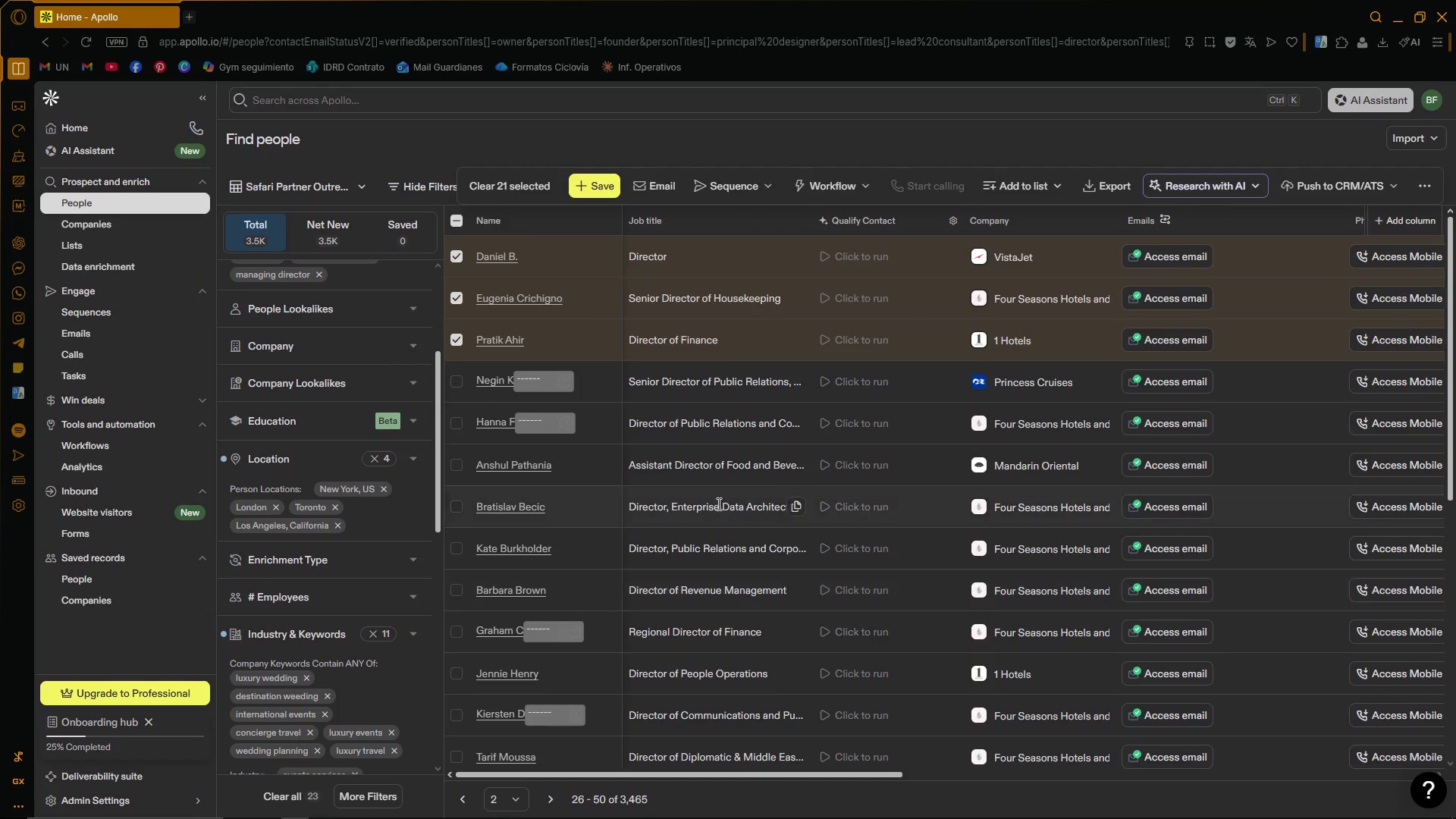 
scroll: coordinate [689, 413], scroll_direction: none, amount: 0.0
 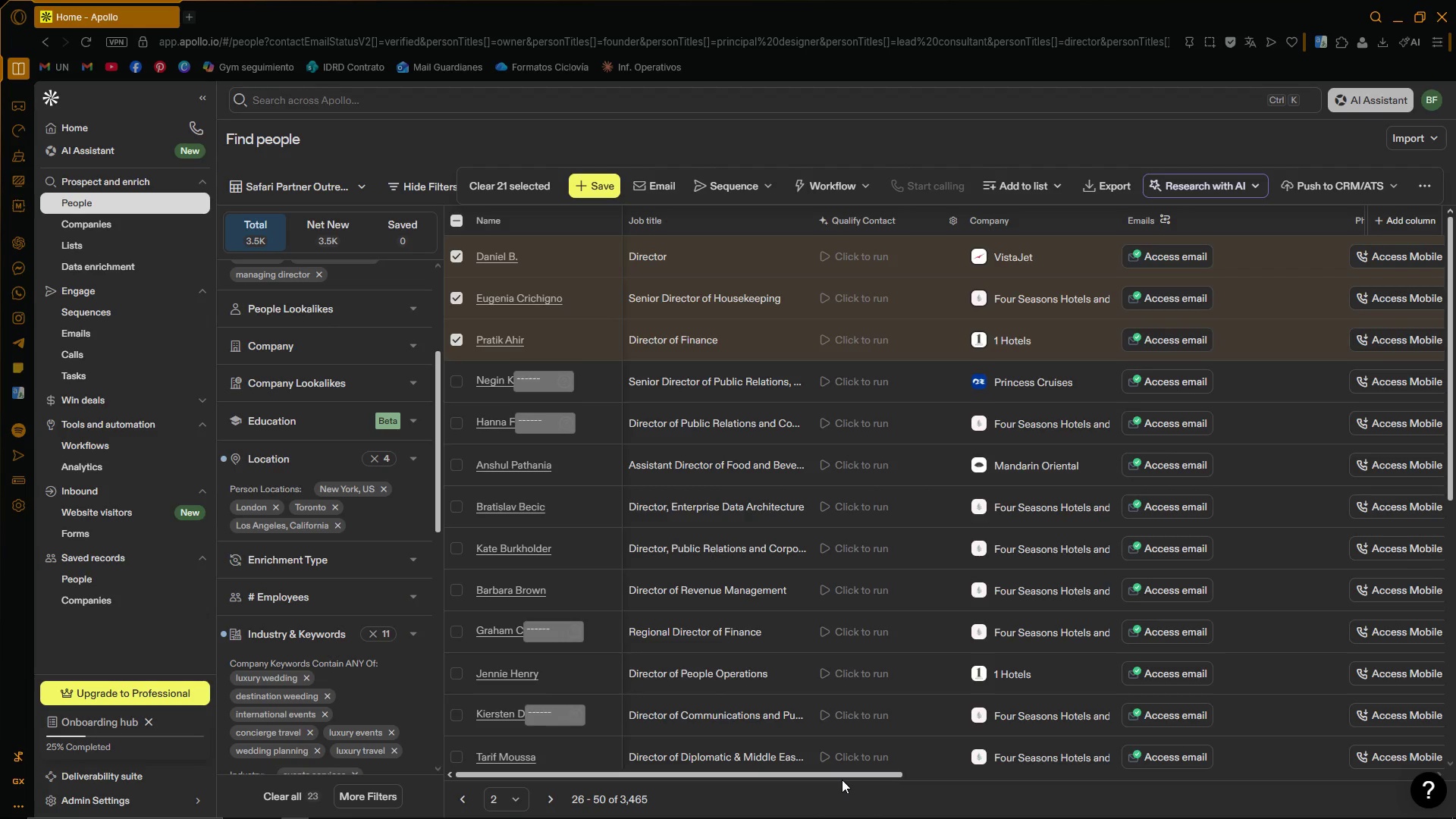 
left_click_drag(start_coordinate=[842, 779], to_coordinate=[775, 768])
 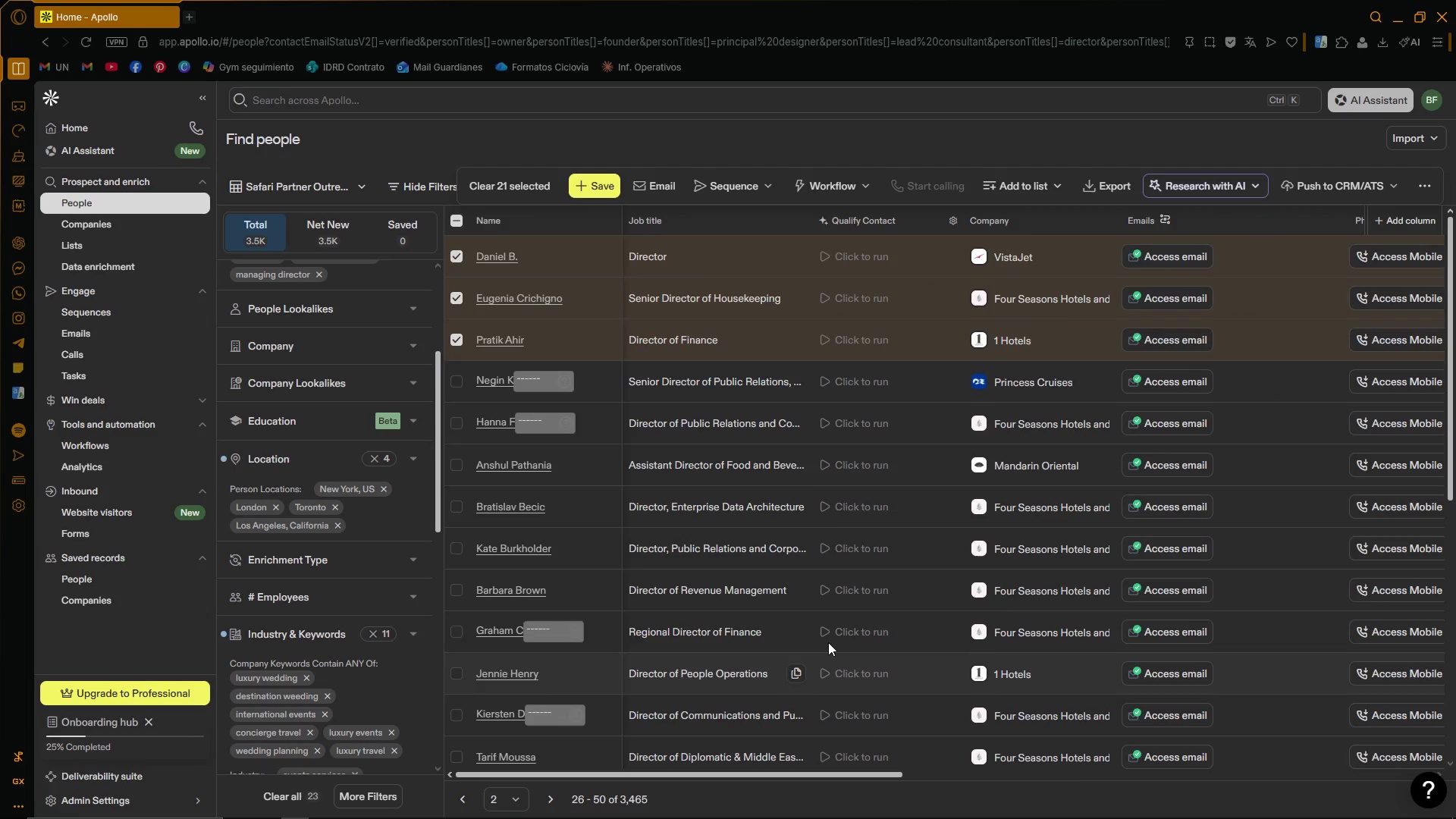 
scroll: coordinate [848, 582], scroll_direction: down, amount: 5.0
 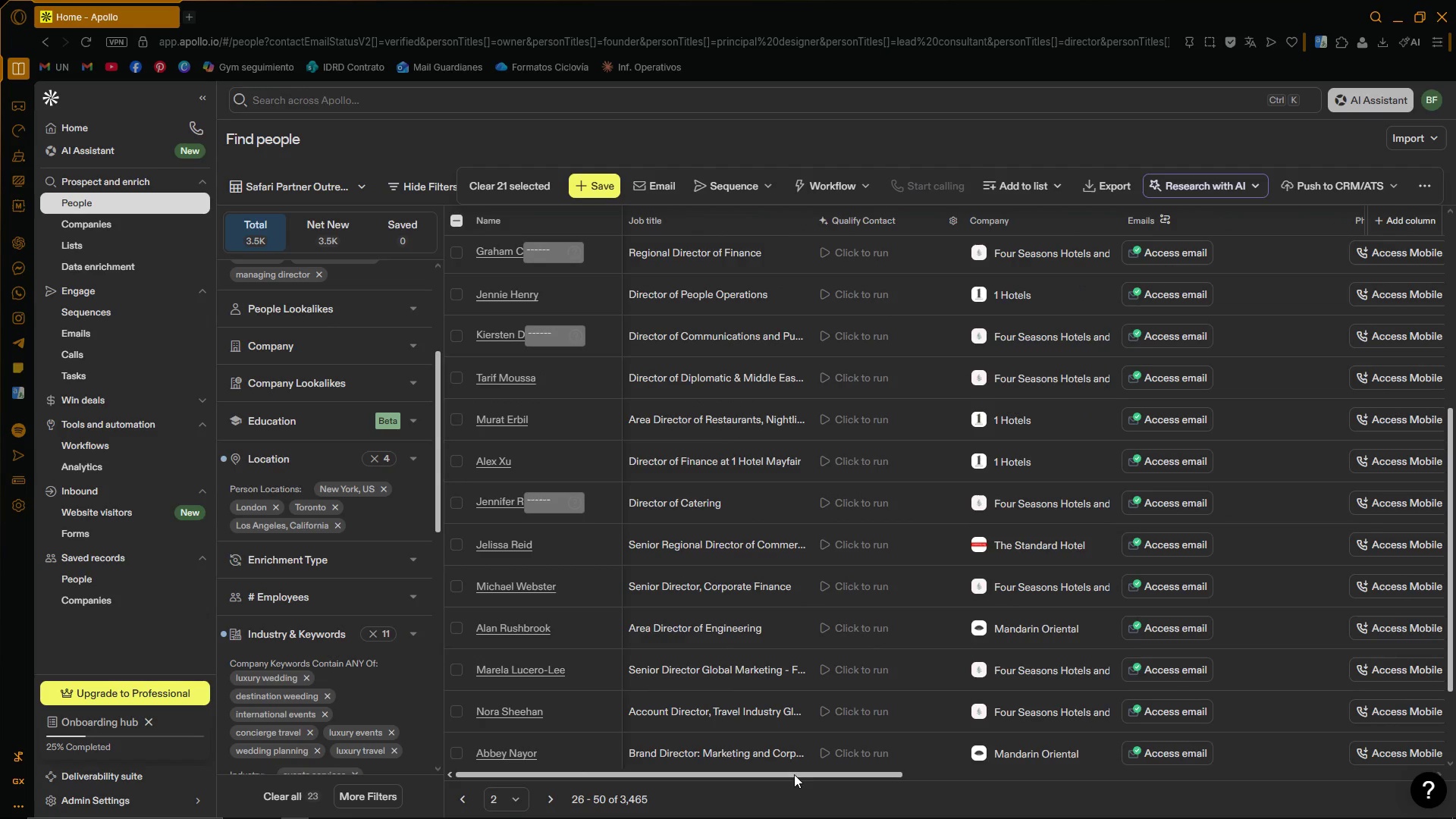 
left_click_drag(start_coordinate=[794, 774], to_coordinate=[1031, 777])
 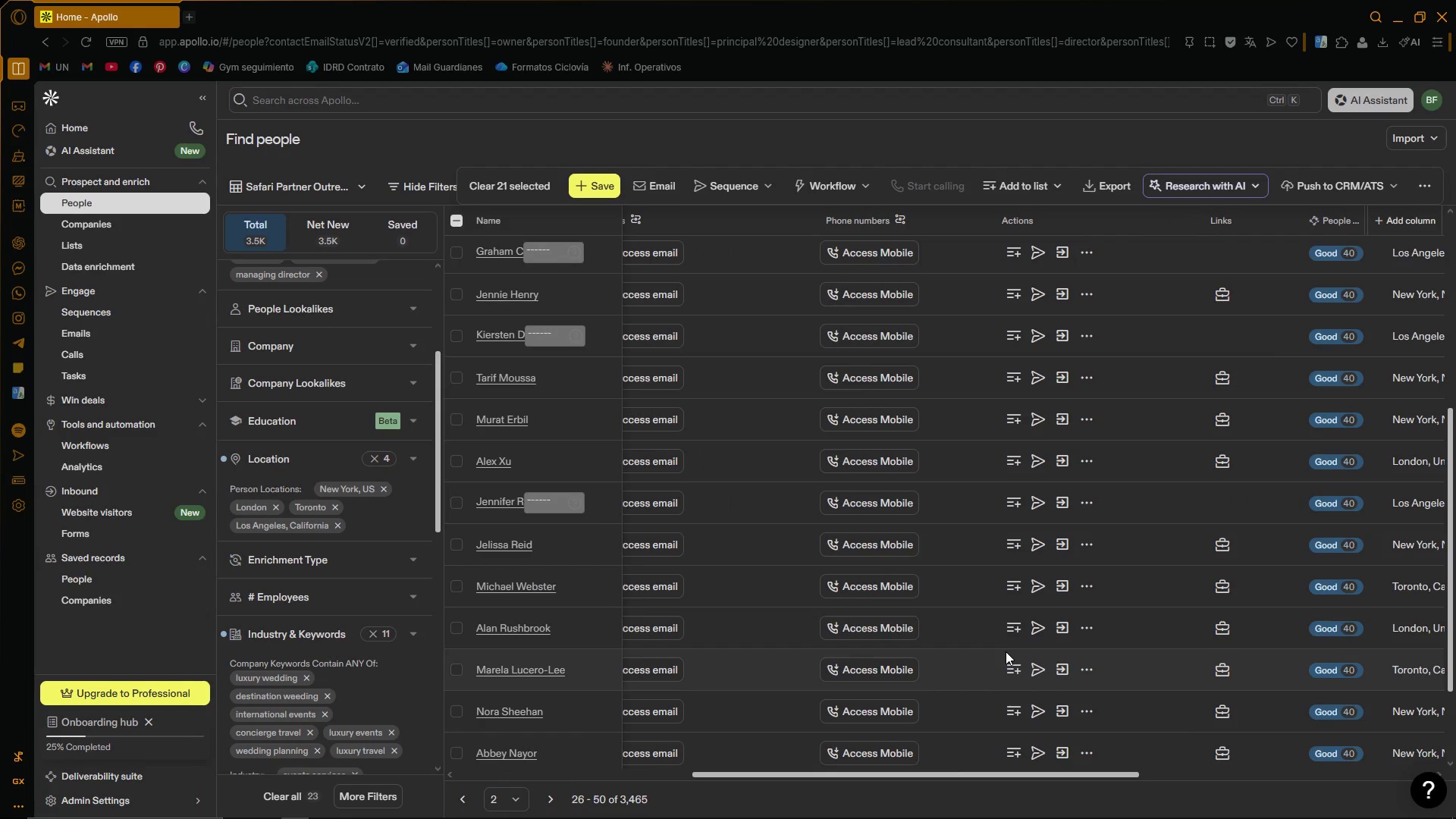 
scroll: coordinate [1018, 638], scroll_direction: down, amount: 6.0
 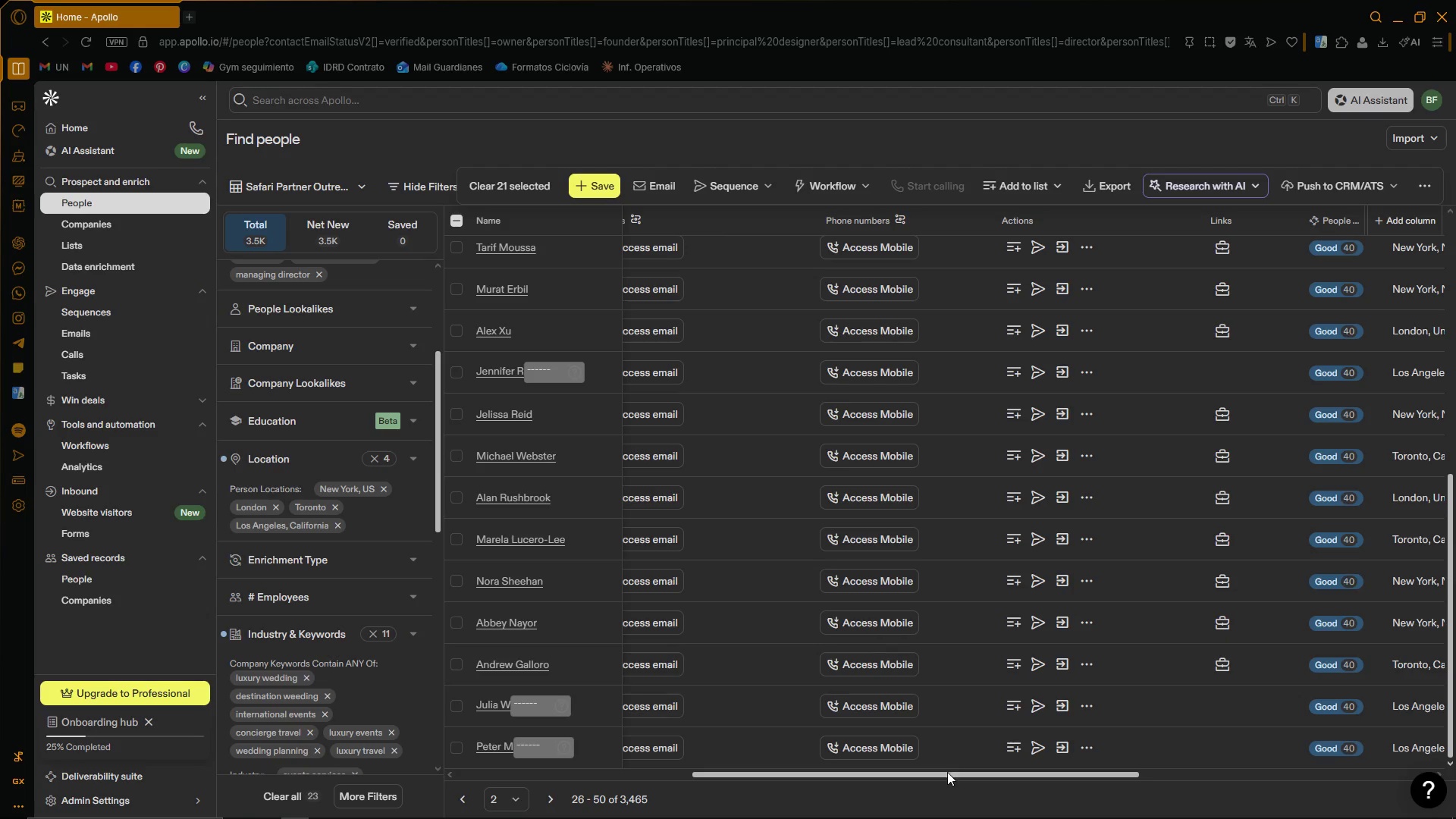 
left_click_drag(start_coordinate=[943, 776], to_coordinate=[636, 780])
 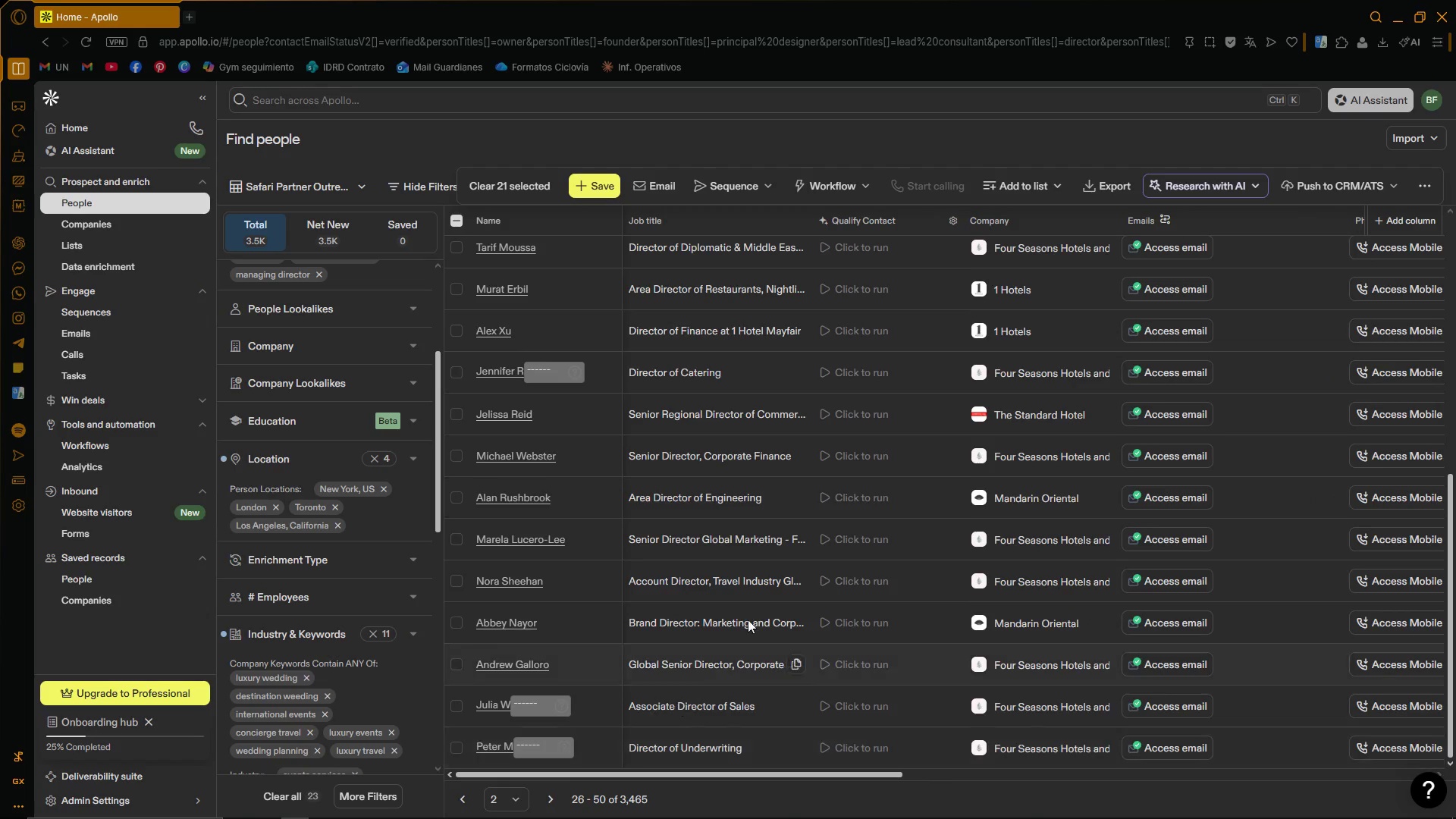 
scroll: coordinate [749, 561], scroll_direction: up, amount: 8.0
 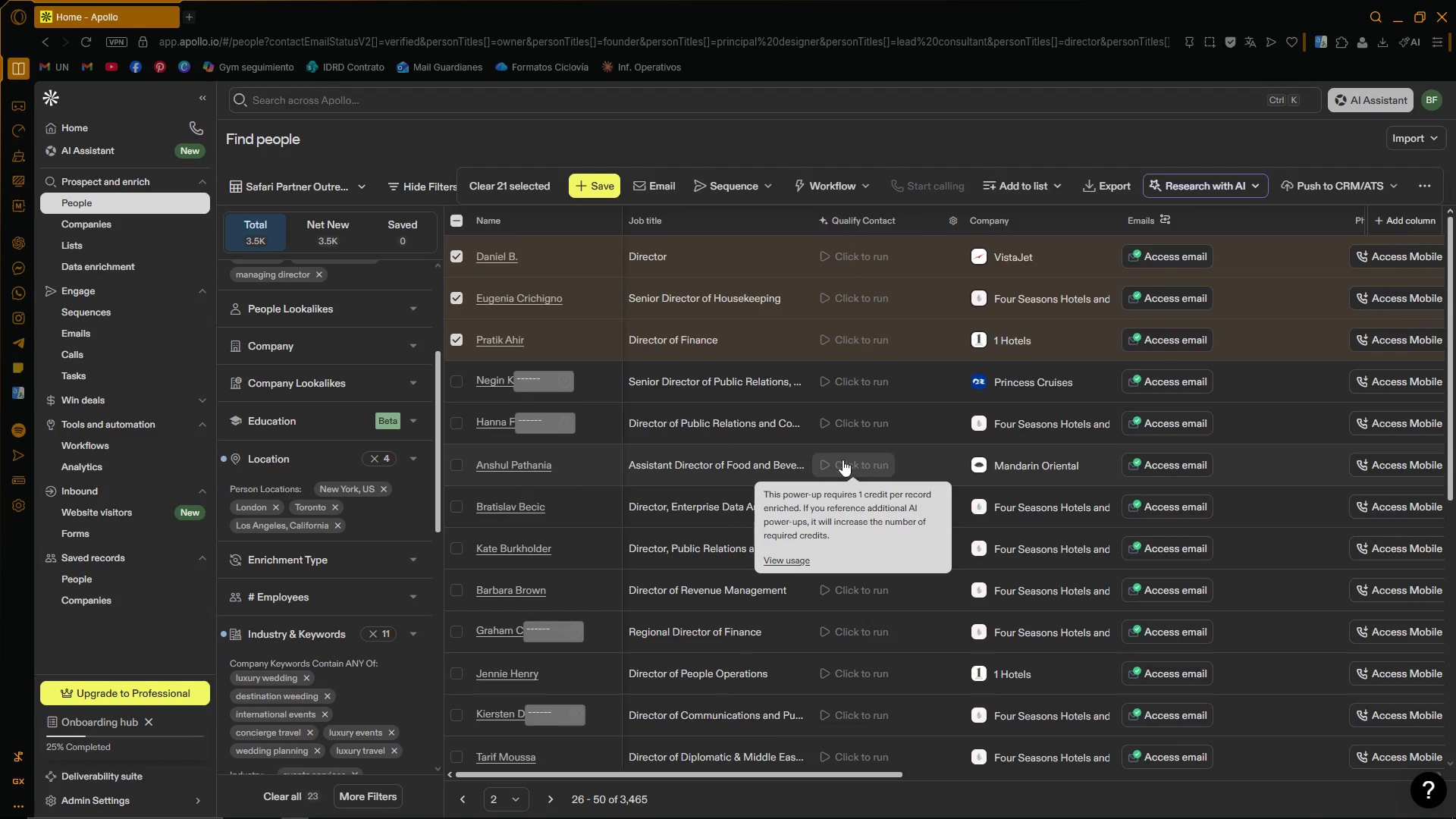 
wait(5.74)
 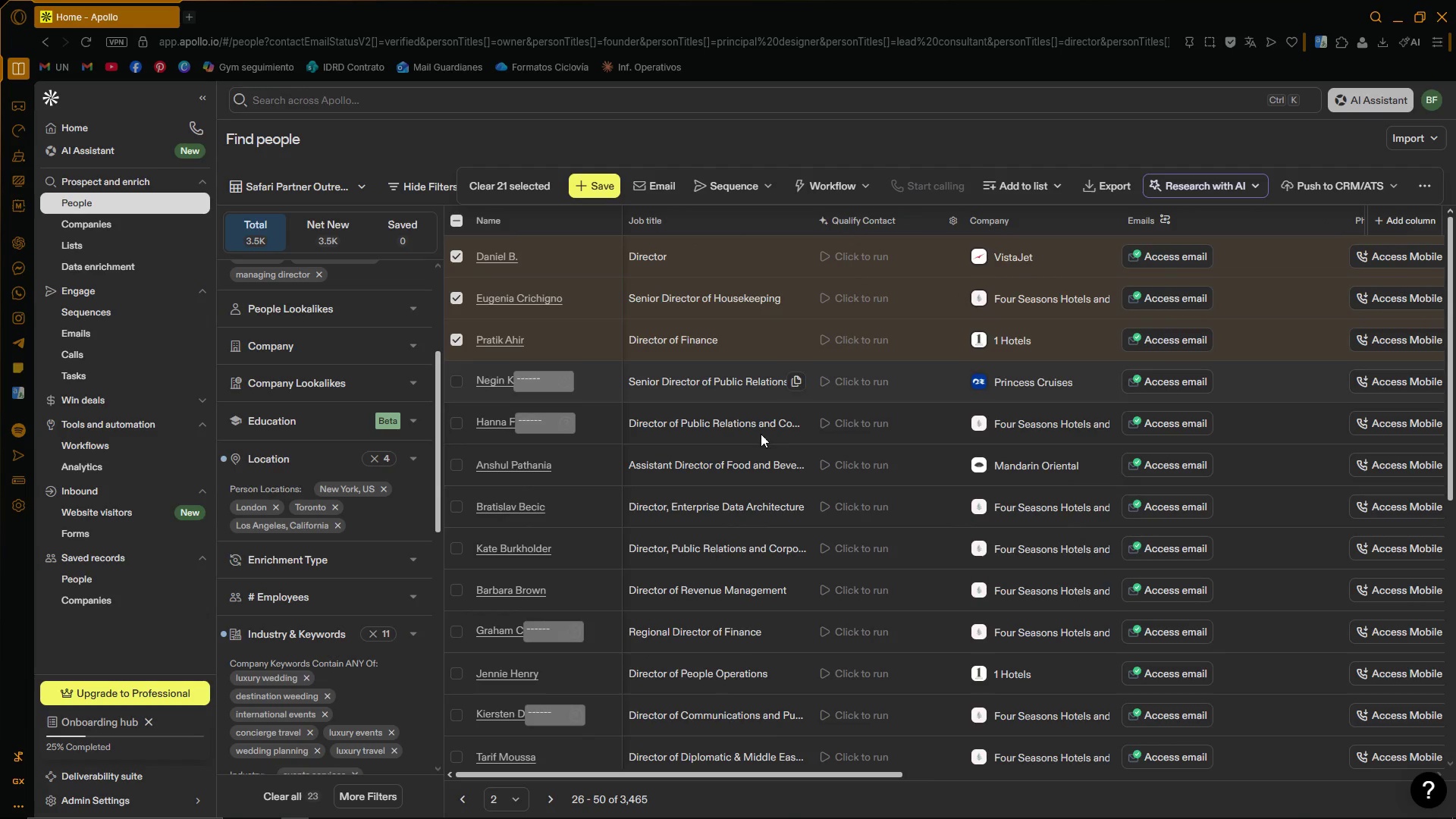 
left_click([457, 466])
 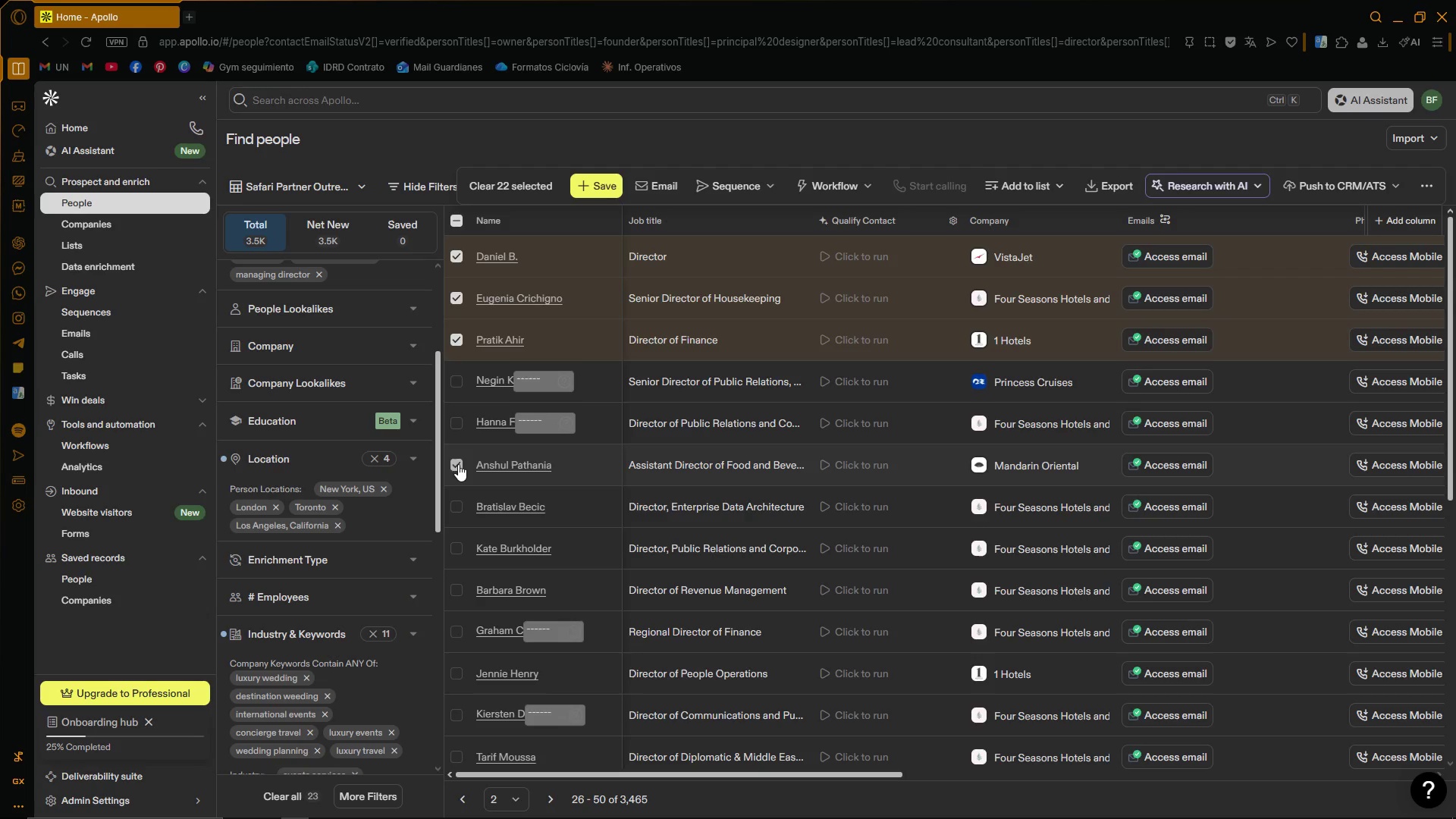 
left_click([458, 464])
 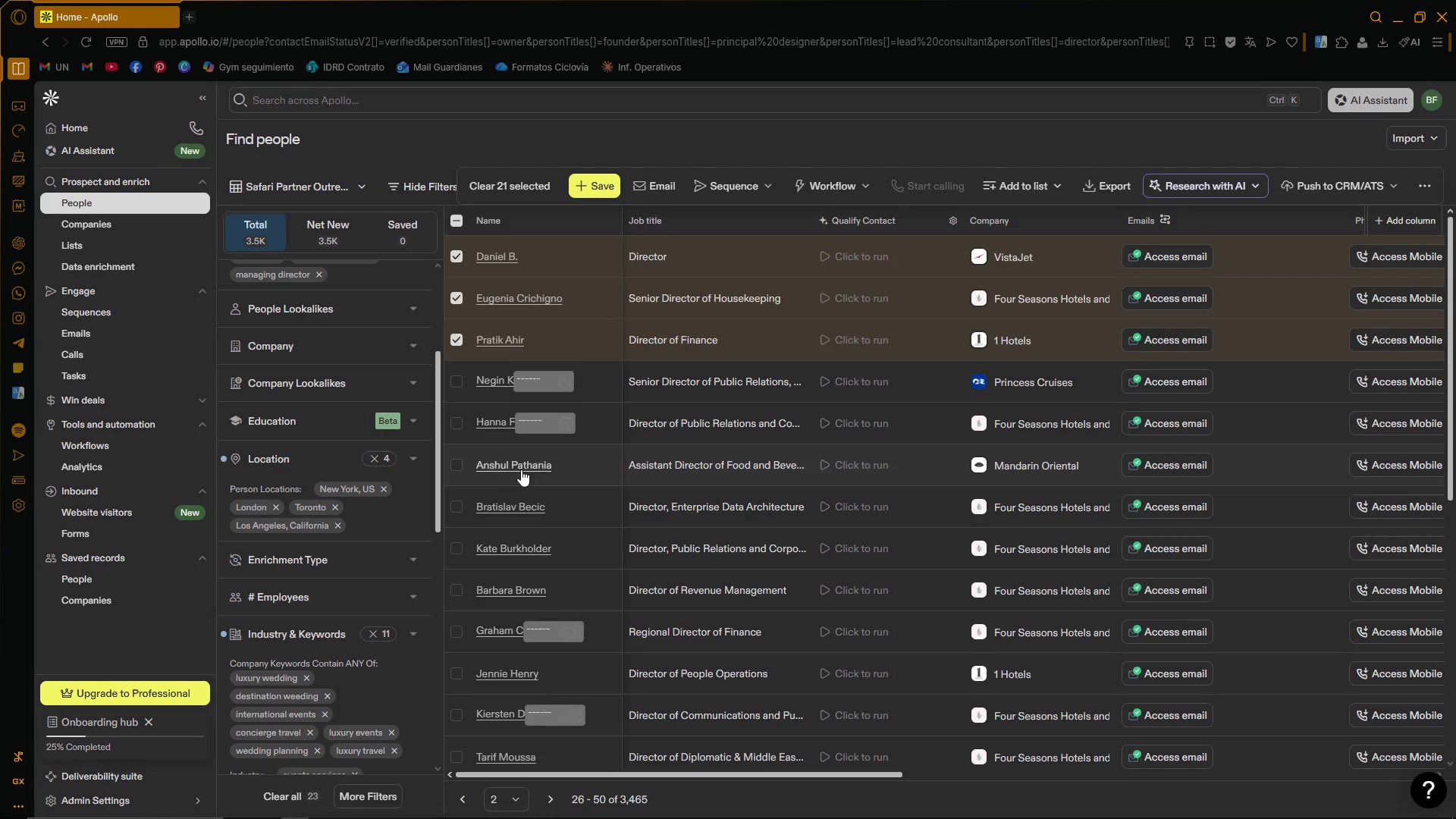 
scroll: coordinate [798, 497], scroll_direction: down, amount: 6.0
 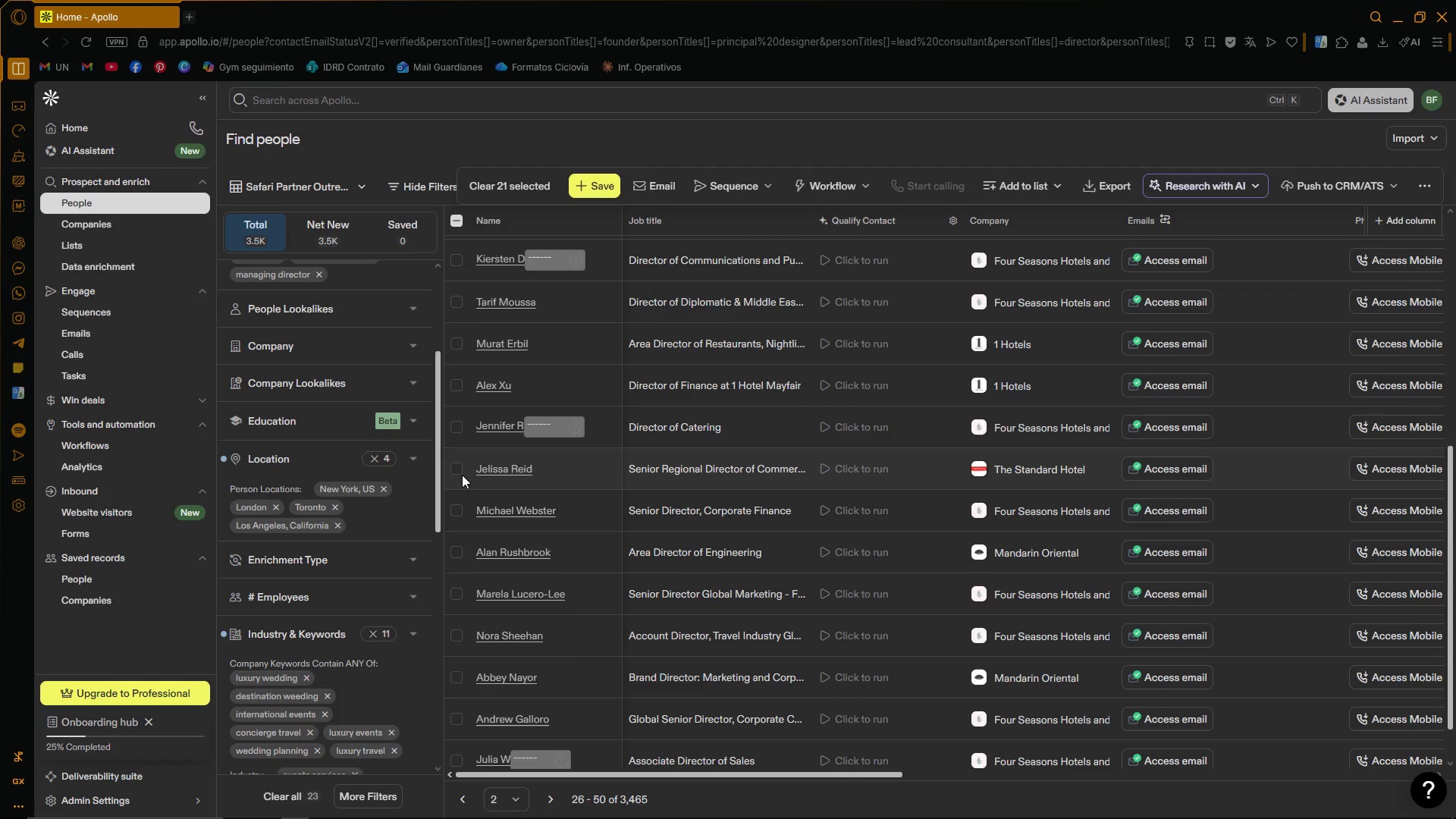 
mouse_move([698, 470])
 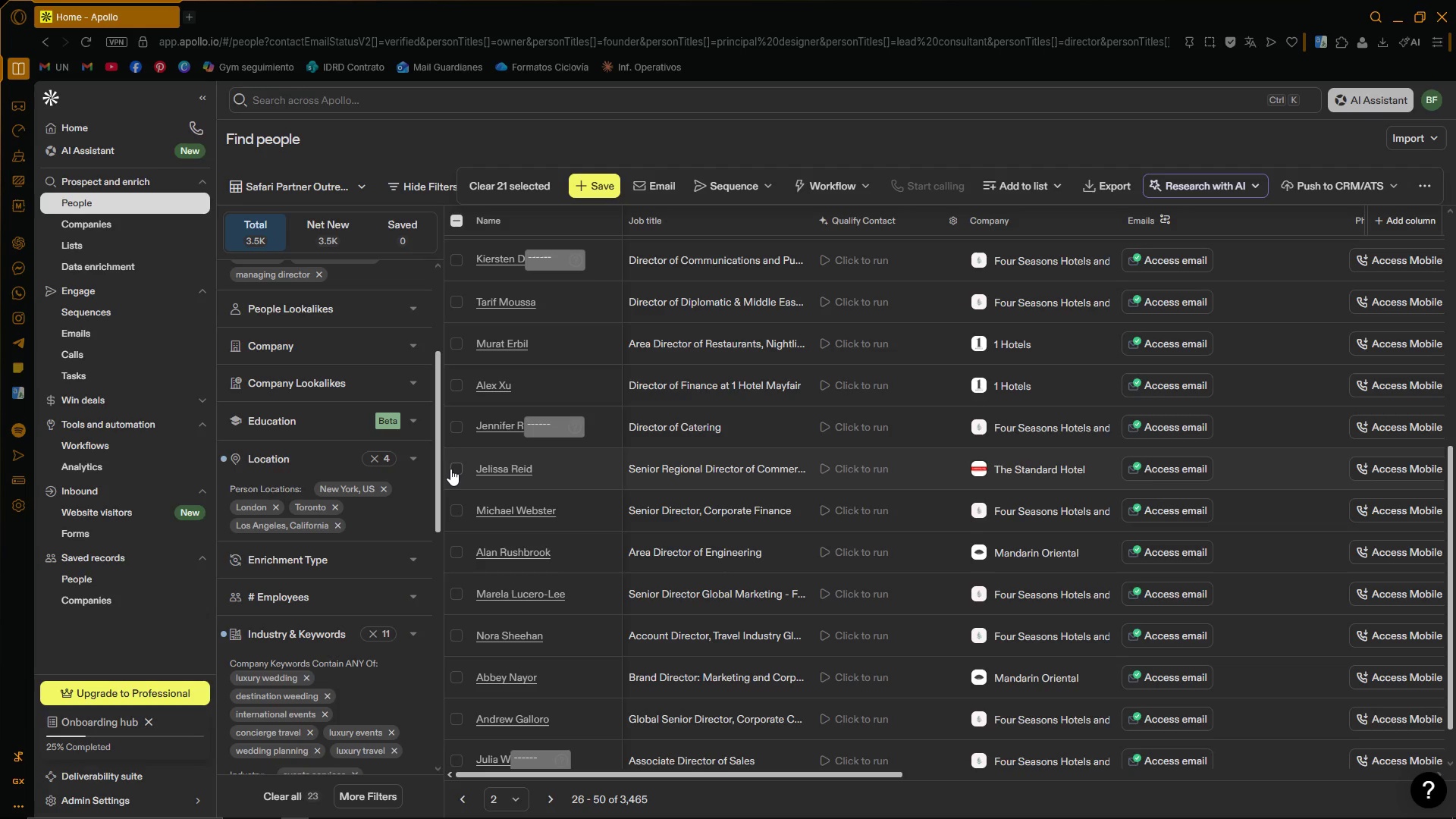 
left_click([451, 469])
 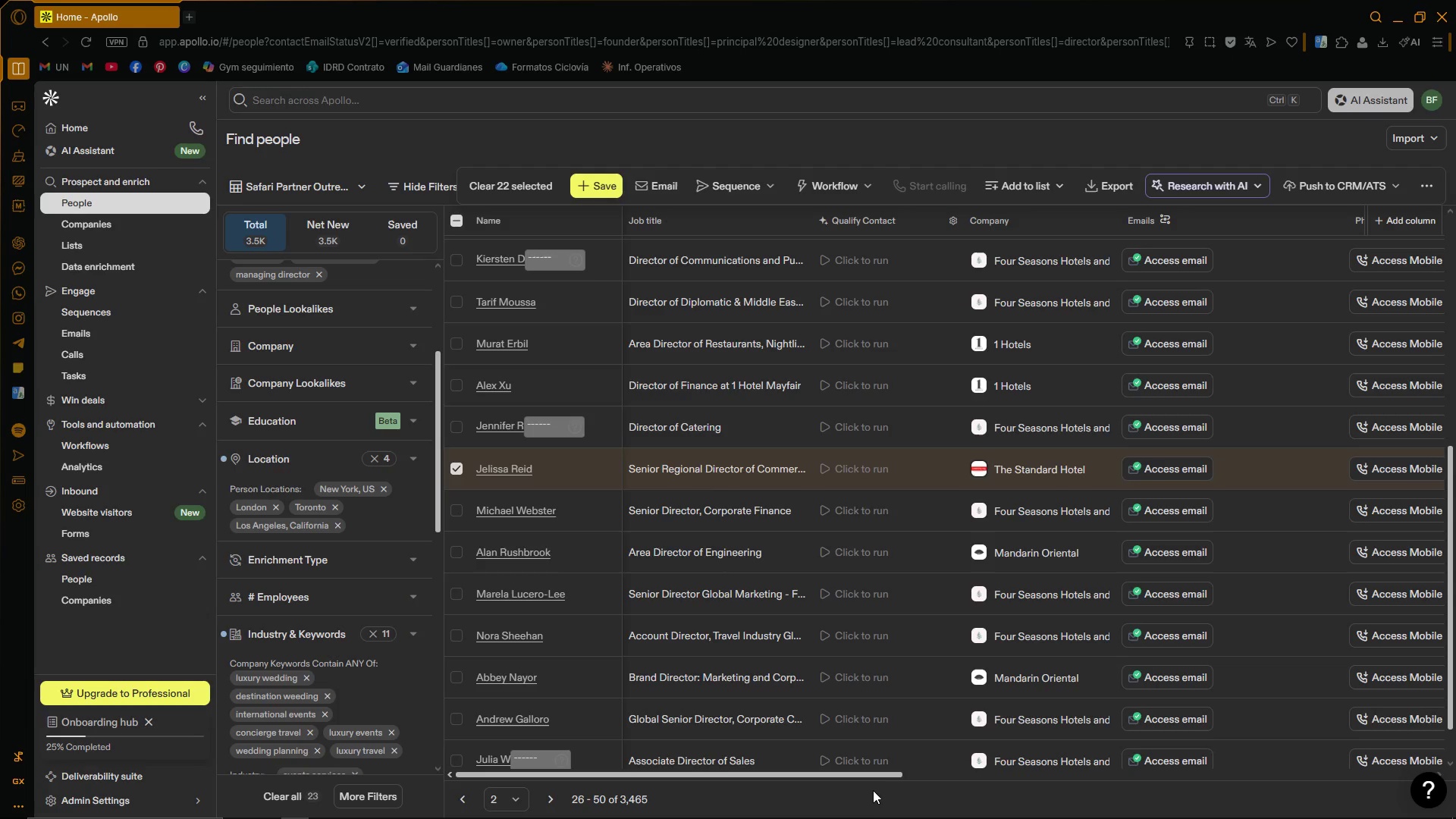 
left_click_drag(start_coordinate=[883, 777], to_coordinate=[739, 804])
 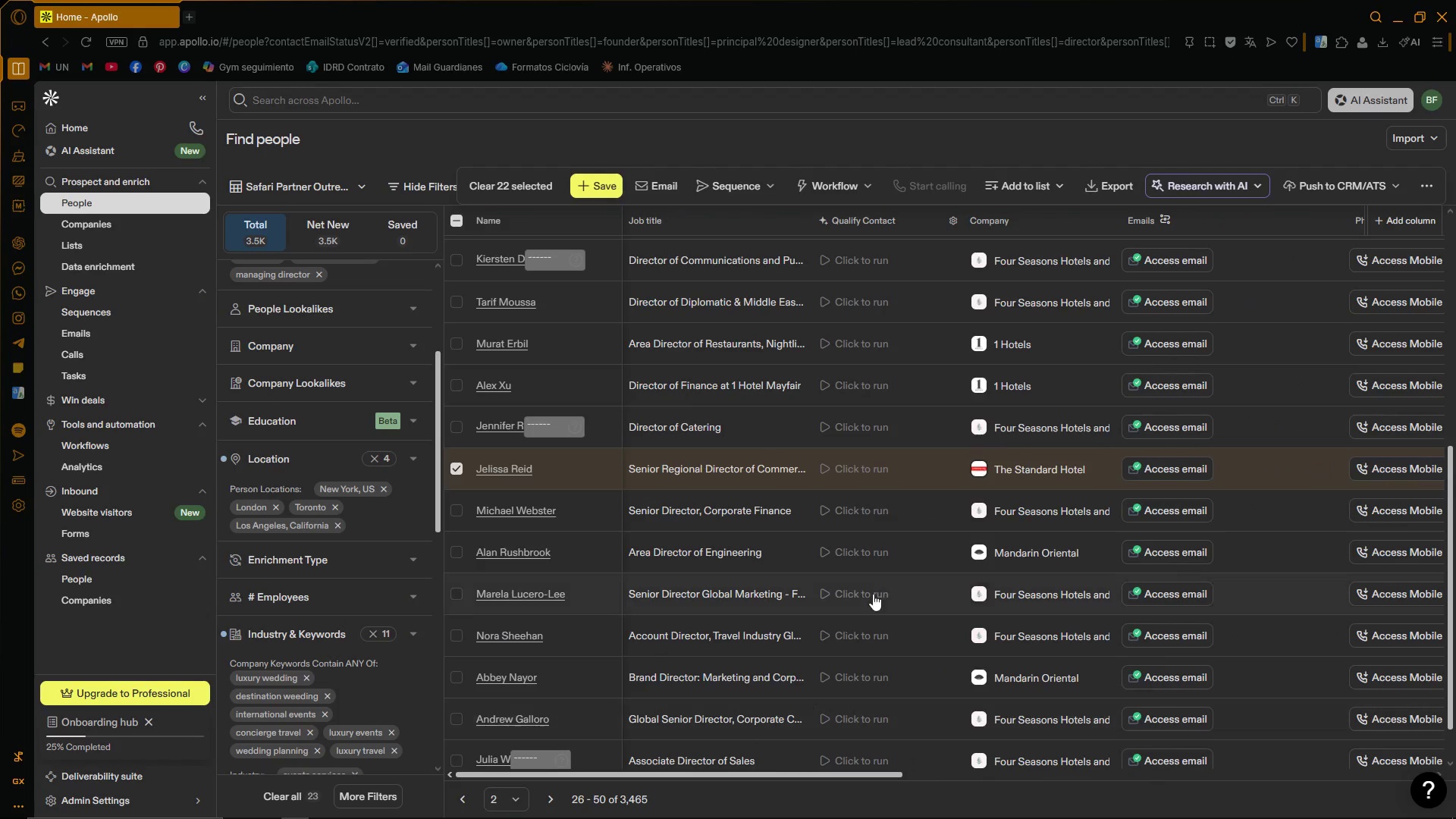 
scroll: coordinate [885, 569], scroll_direction: down, amount: 3.0
 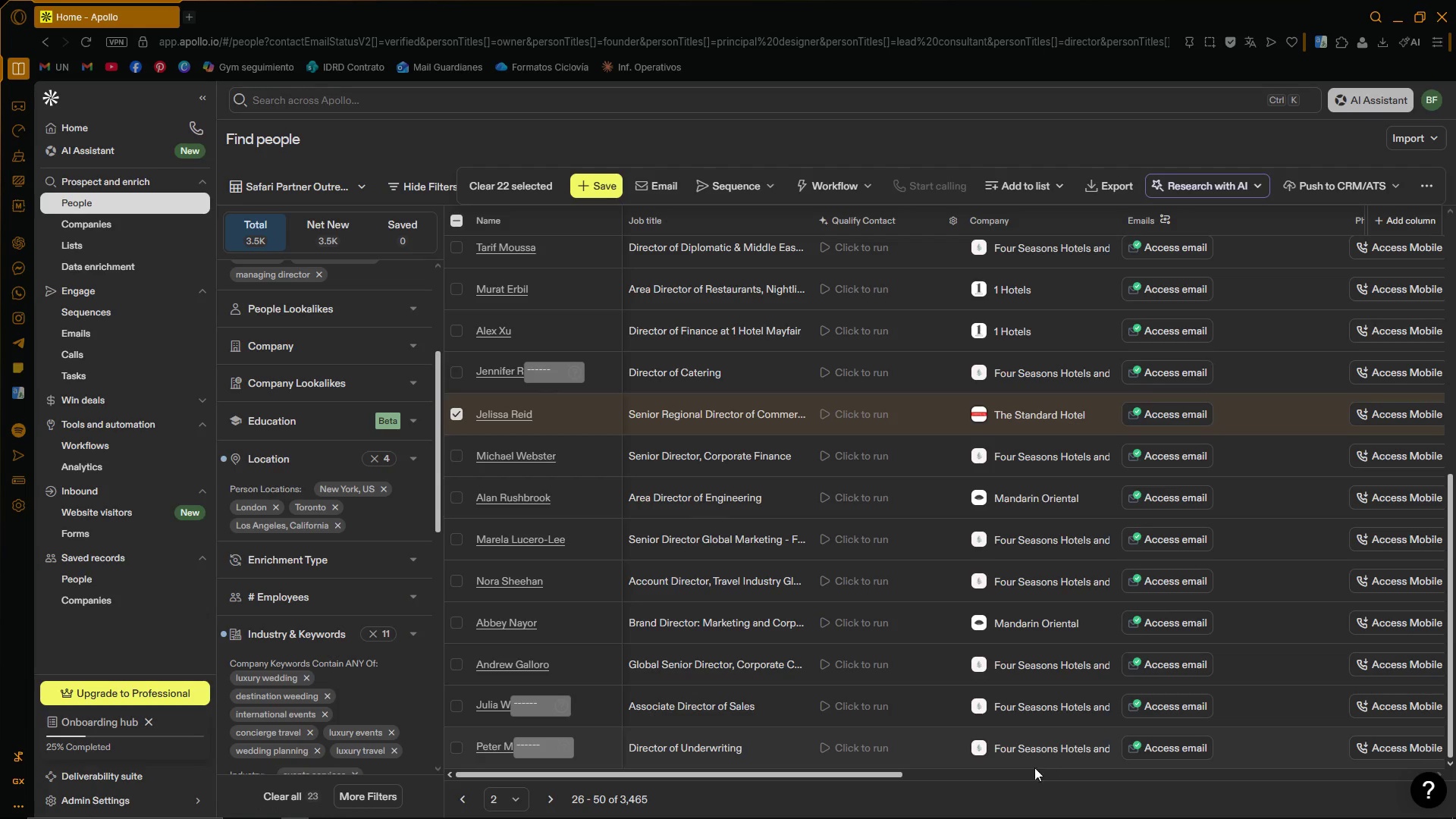 
mouse_move([547, 790])
 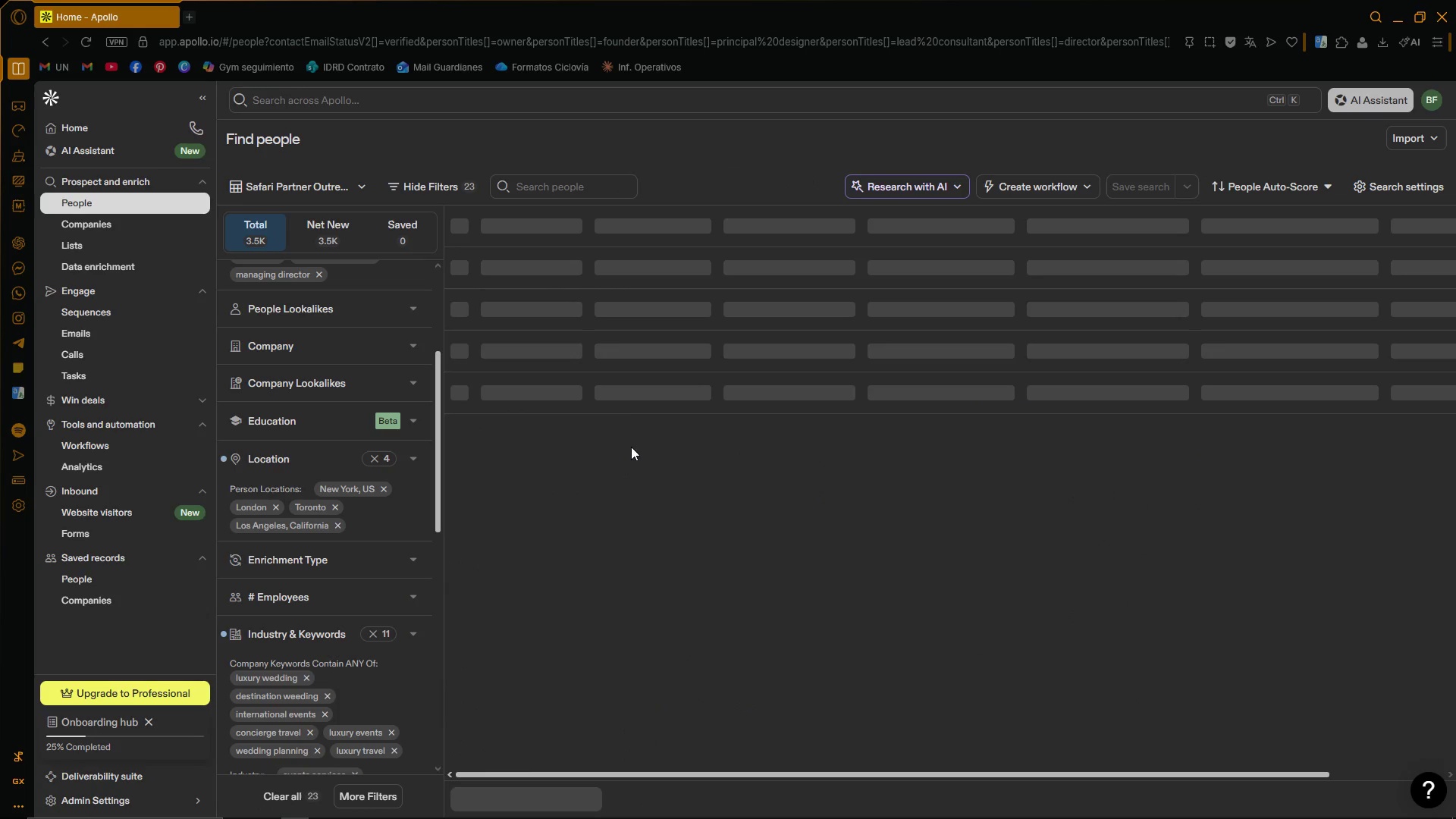 
mouse_move([607, 412])
 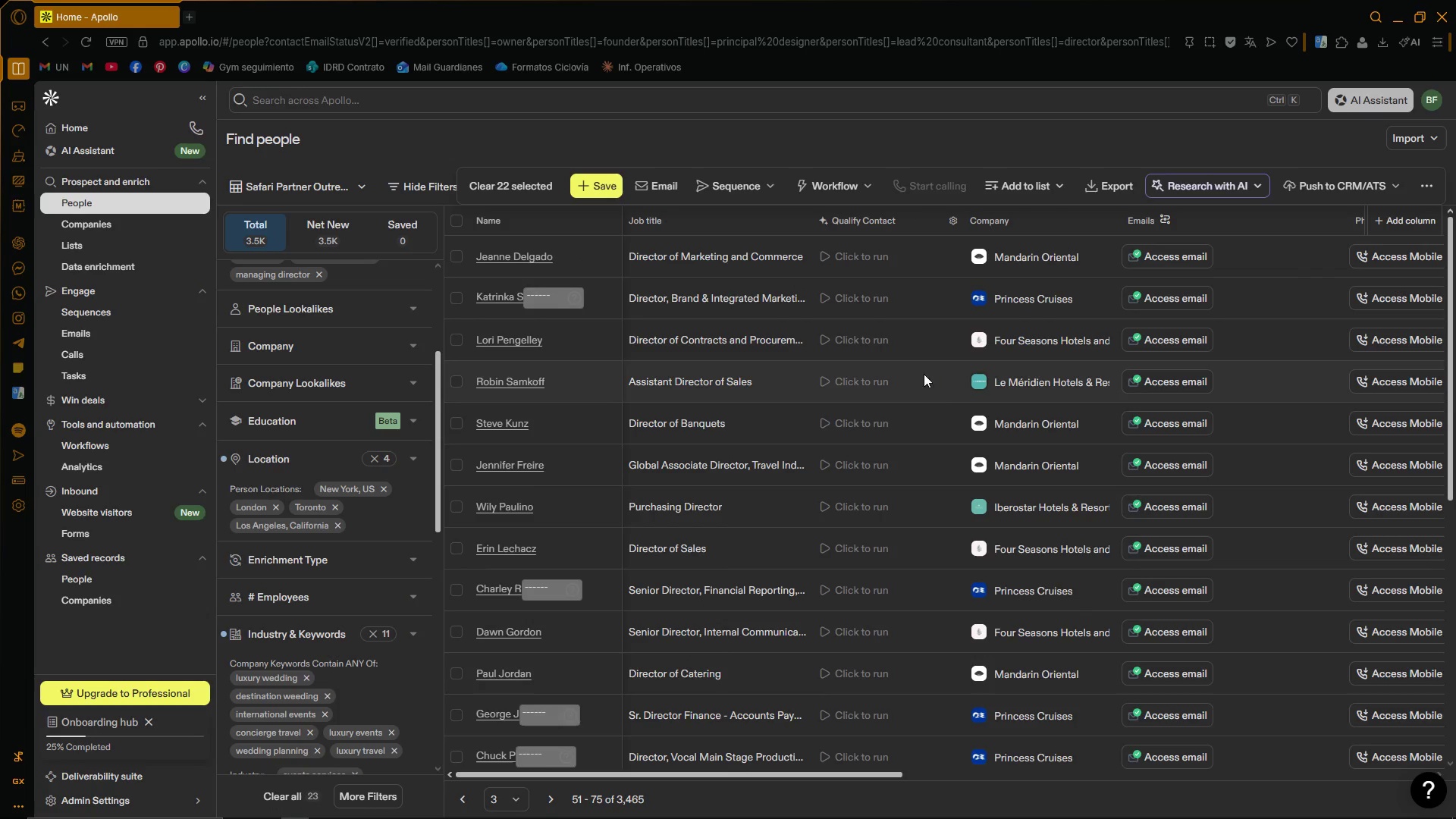 
wait(6.88)
 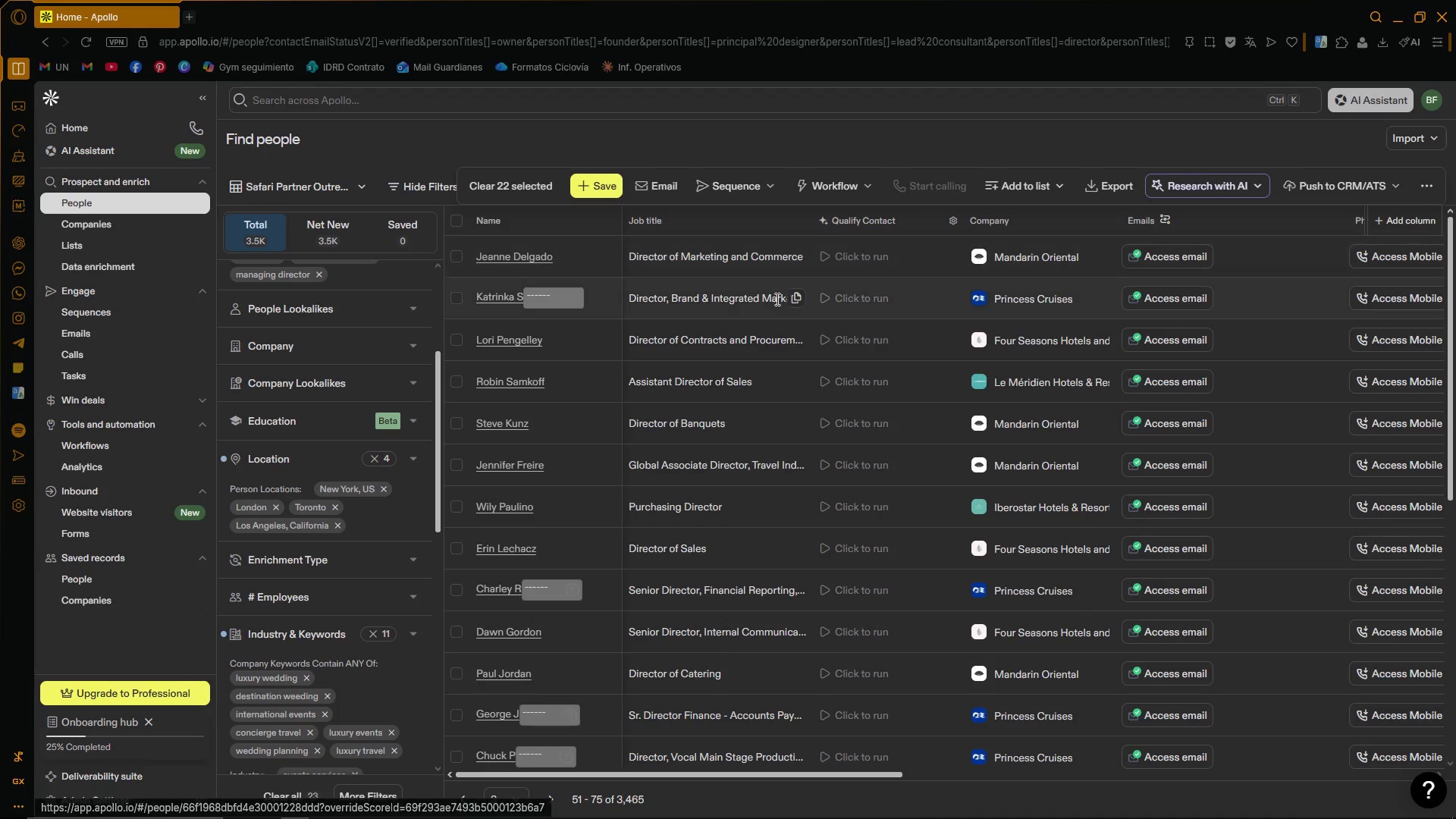 
left_click([460, 381])
 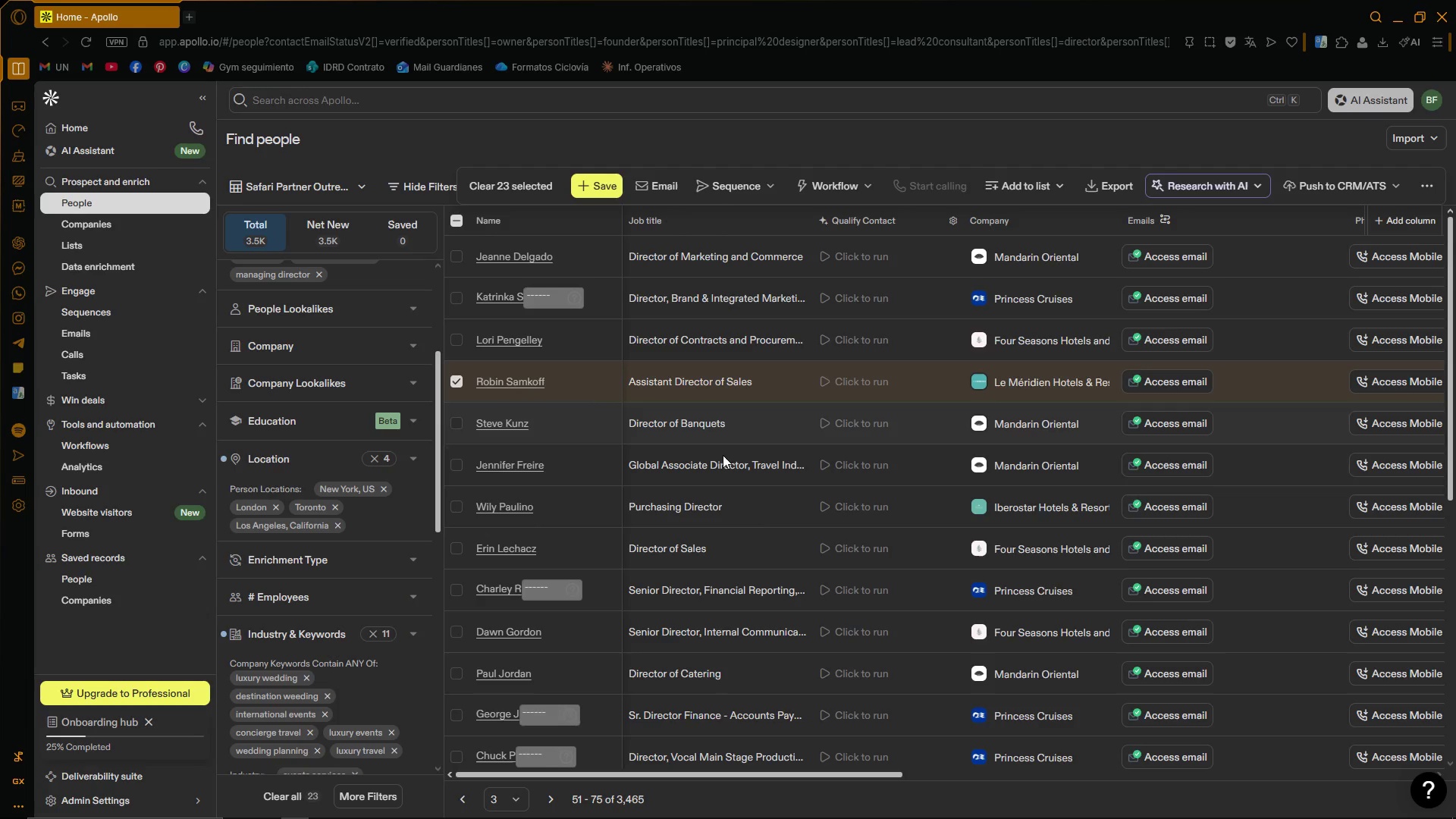 
scroll: coordinate [762, 520], scroll_direction: down, amount: 1.0
 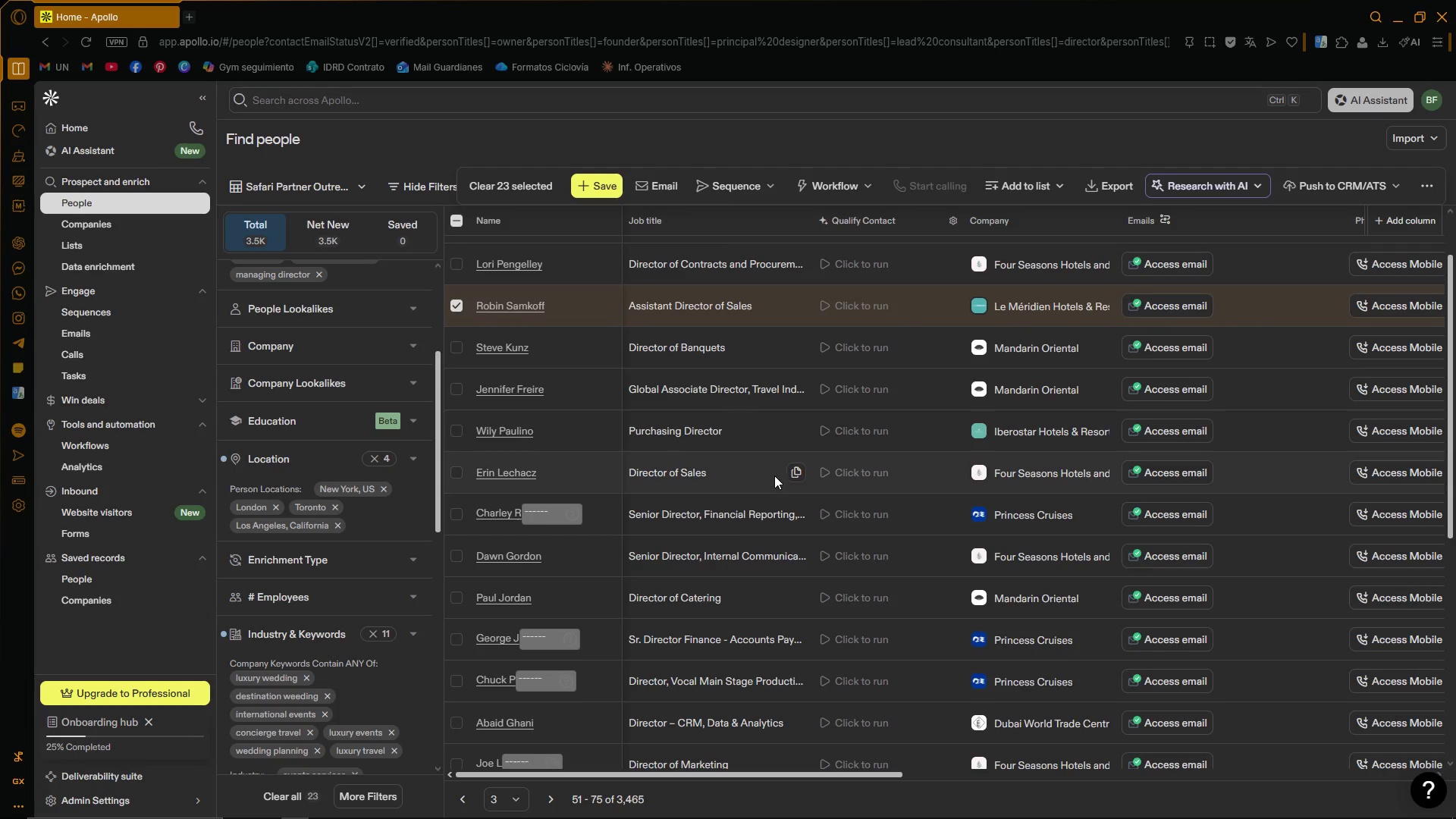 
mouse_move([766, 436])
 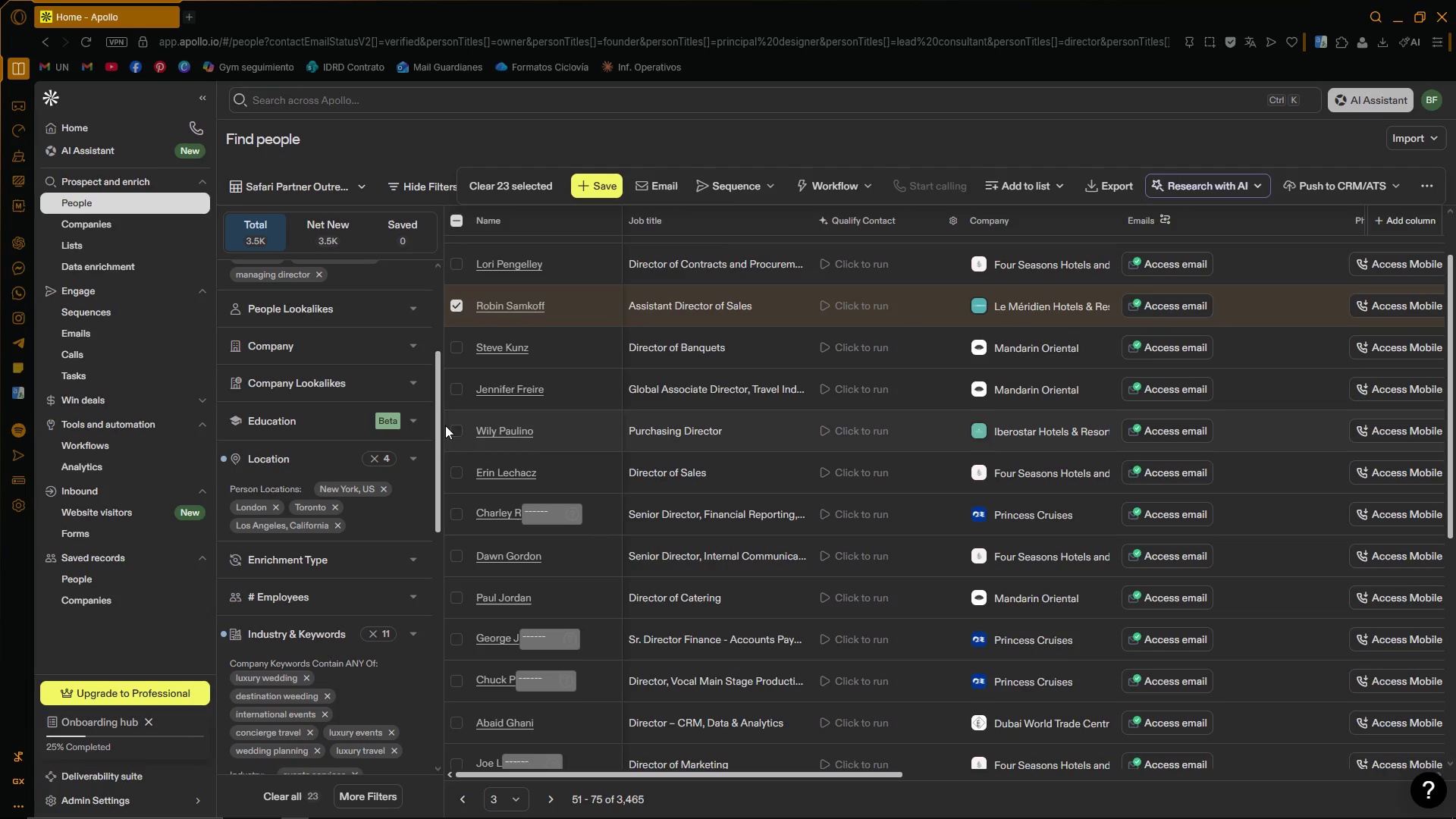 
left_click([450, 425])
 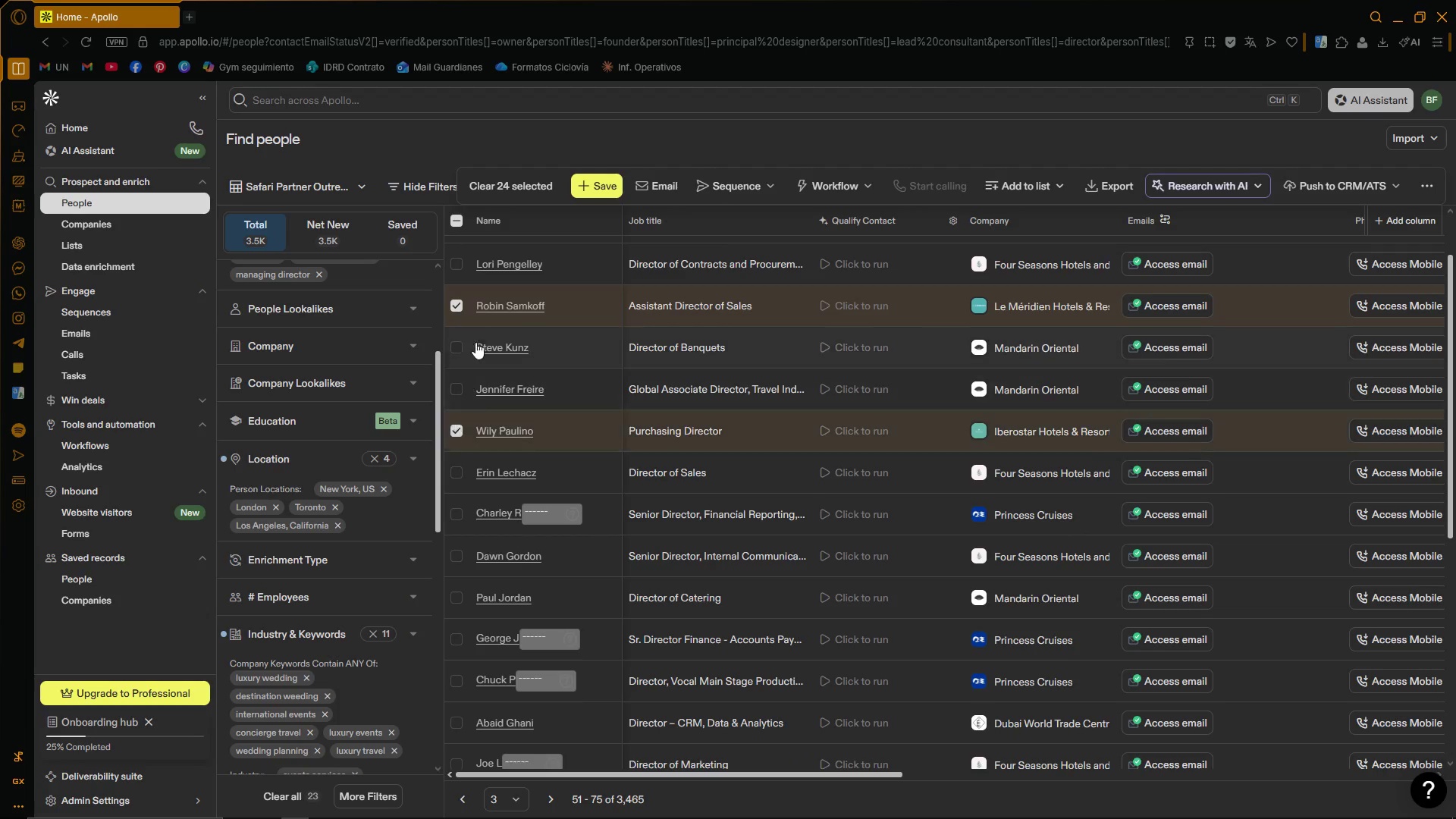 
left_click([460, 306])
 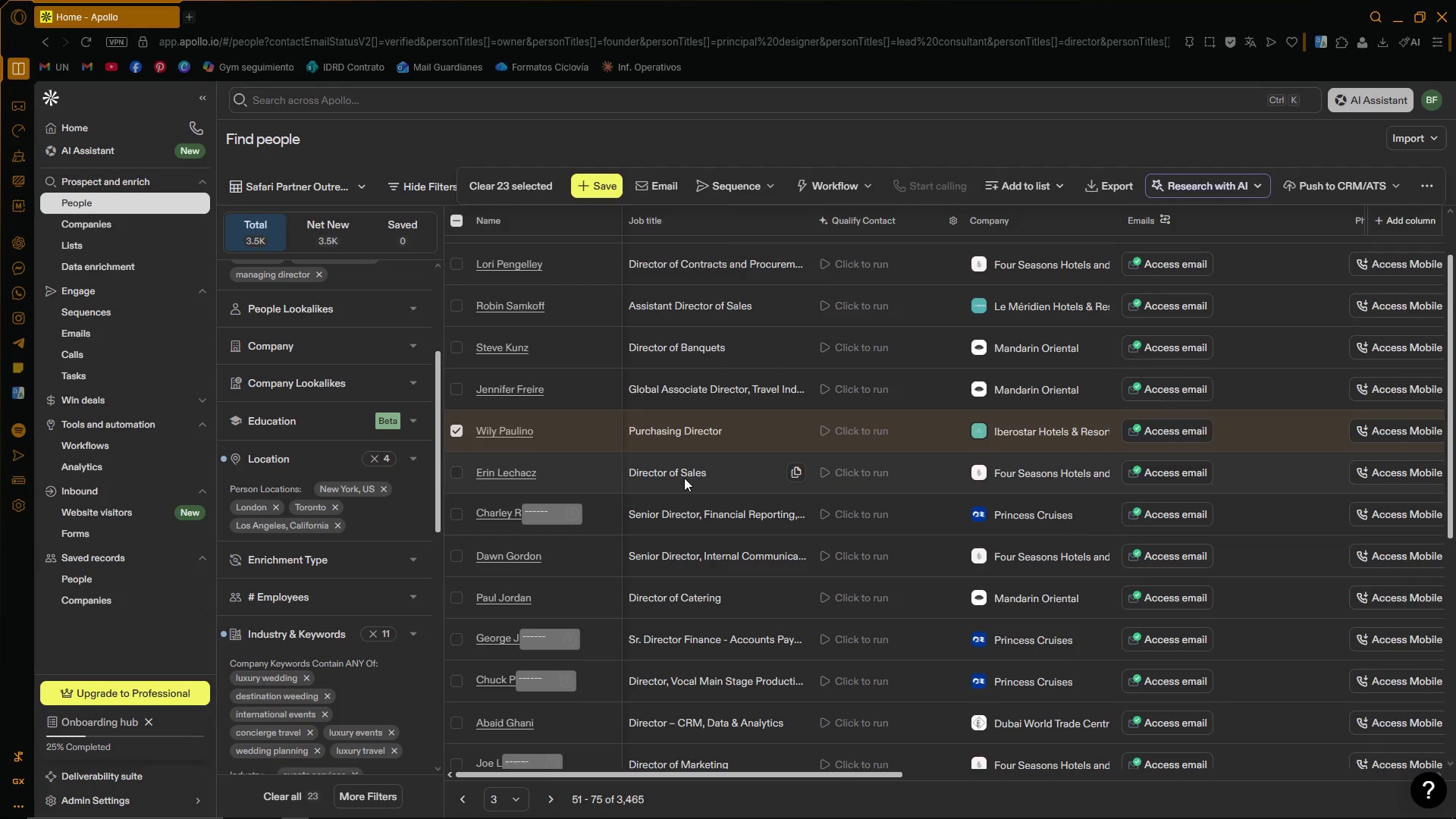 
scroll: coordinate [752, 632], scroll_direction: down, amount: 3.0
 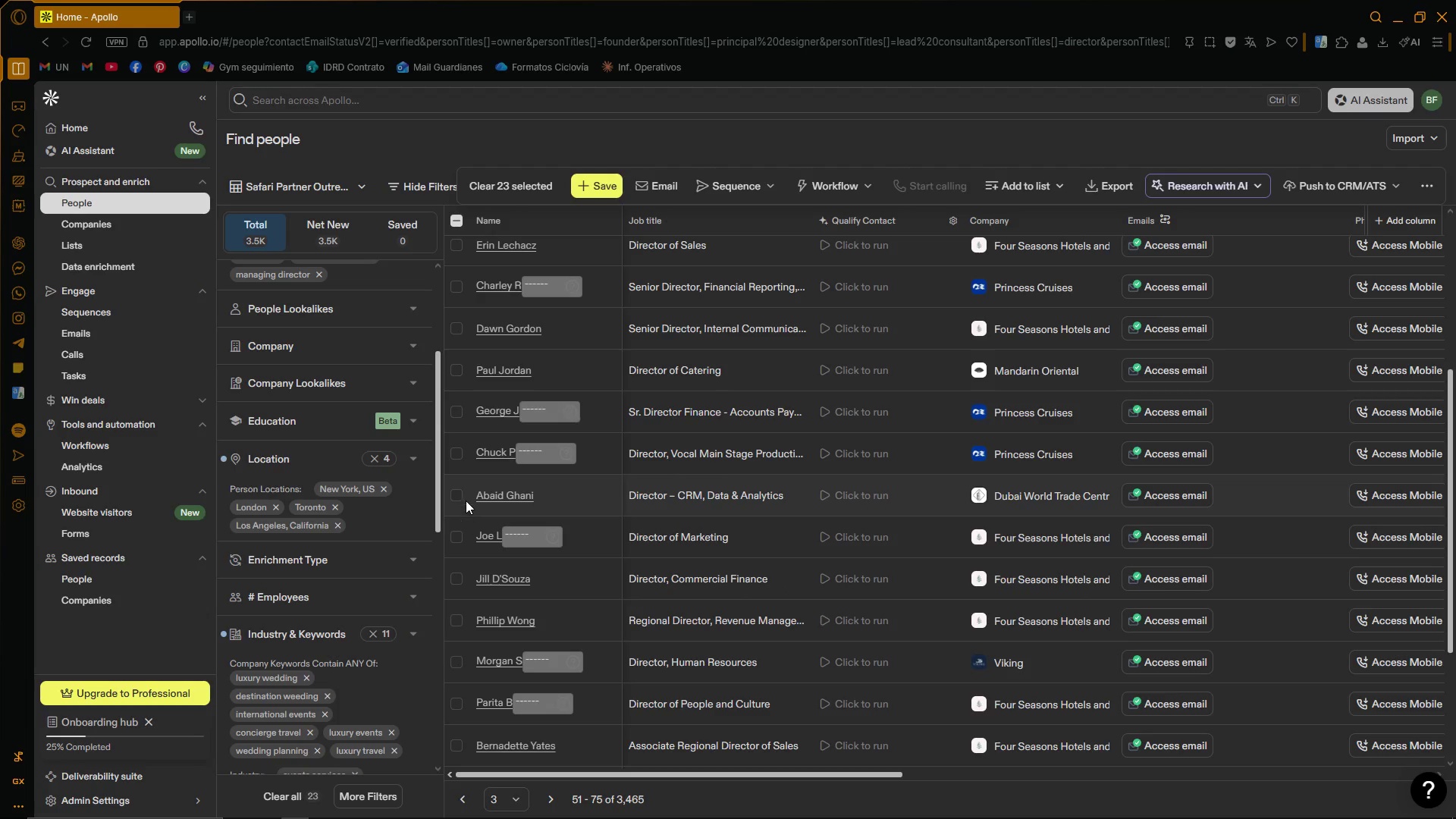 
left_click([459, 494])
 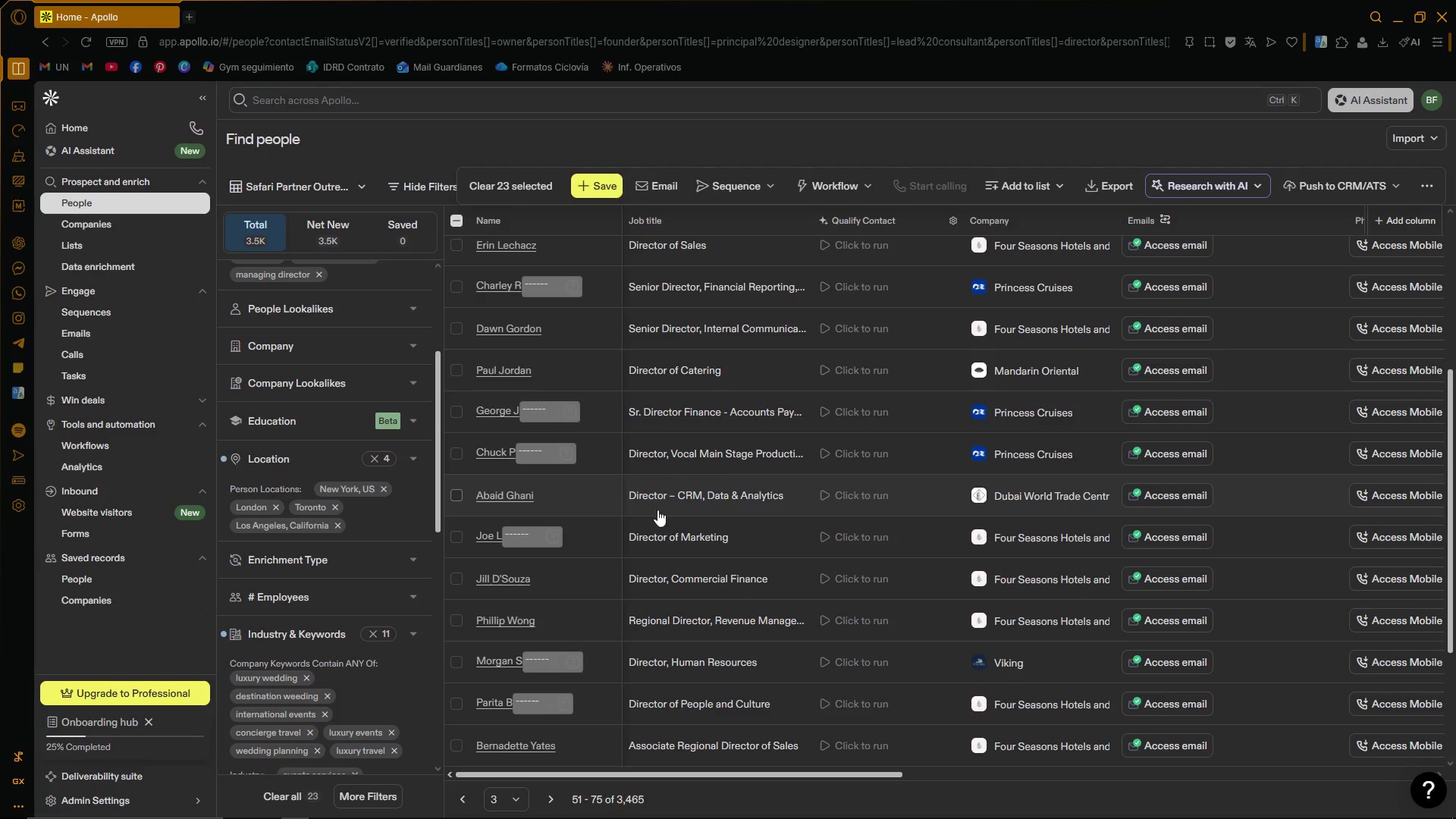 
scroll: coordinate [683, 646], scroll_direction: down, amount: 6.0
 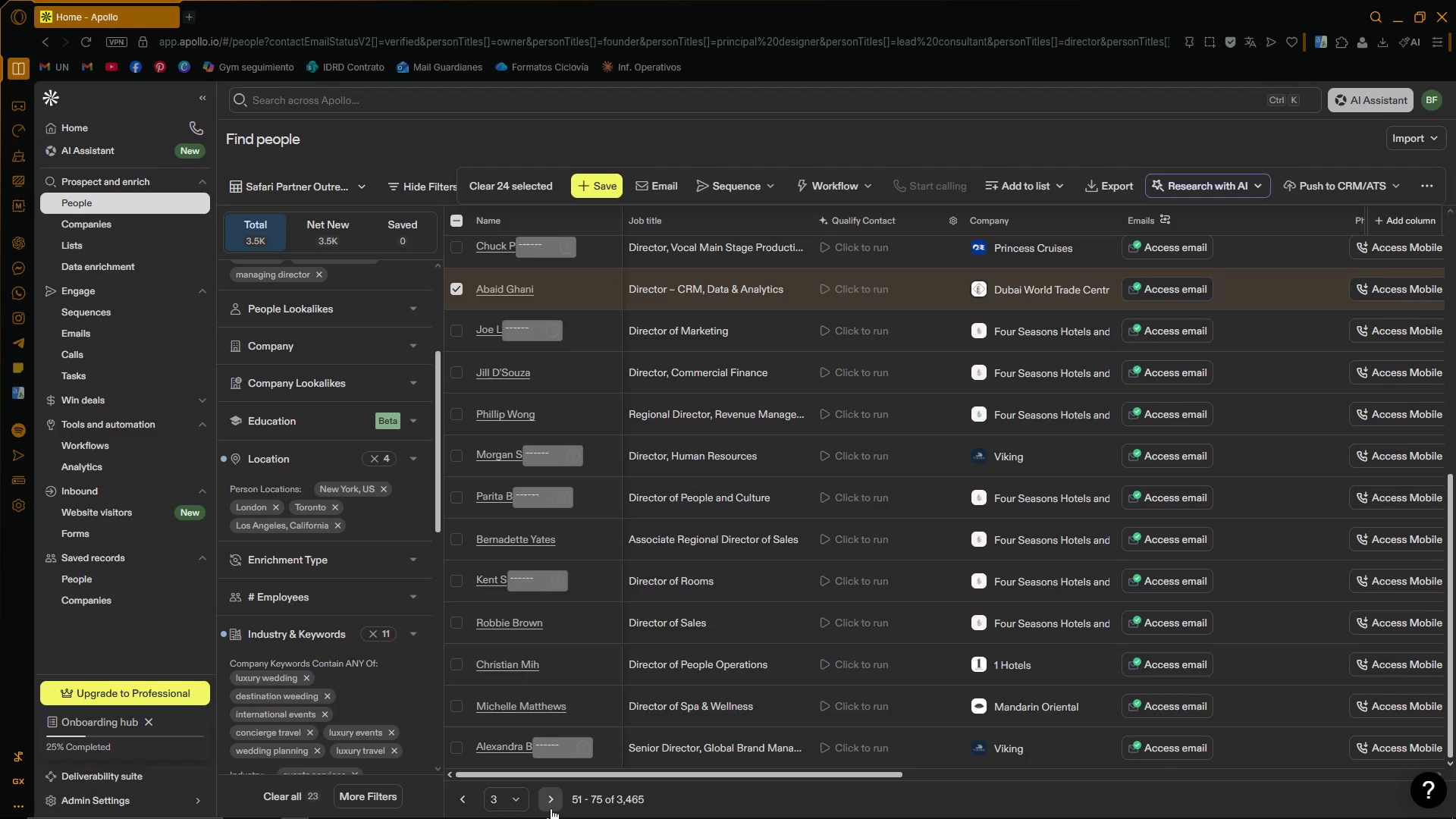 
left_click([548, 800])
 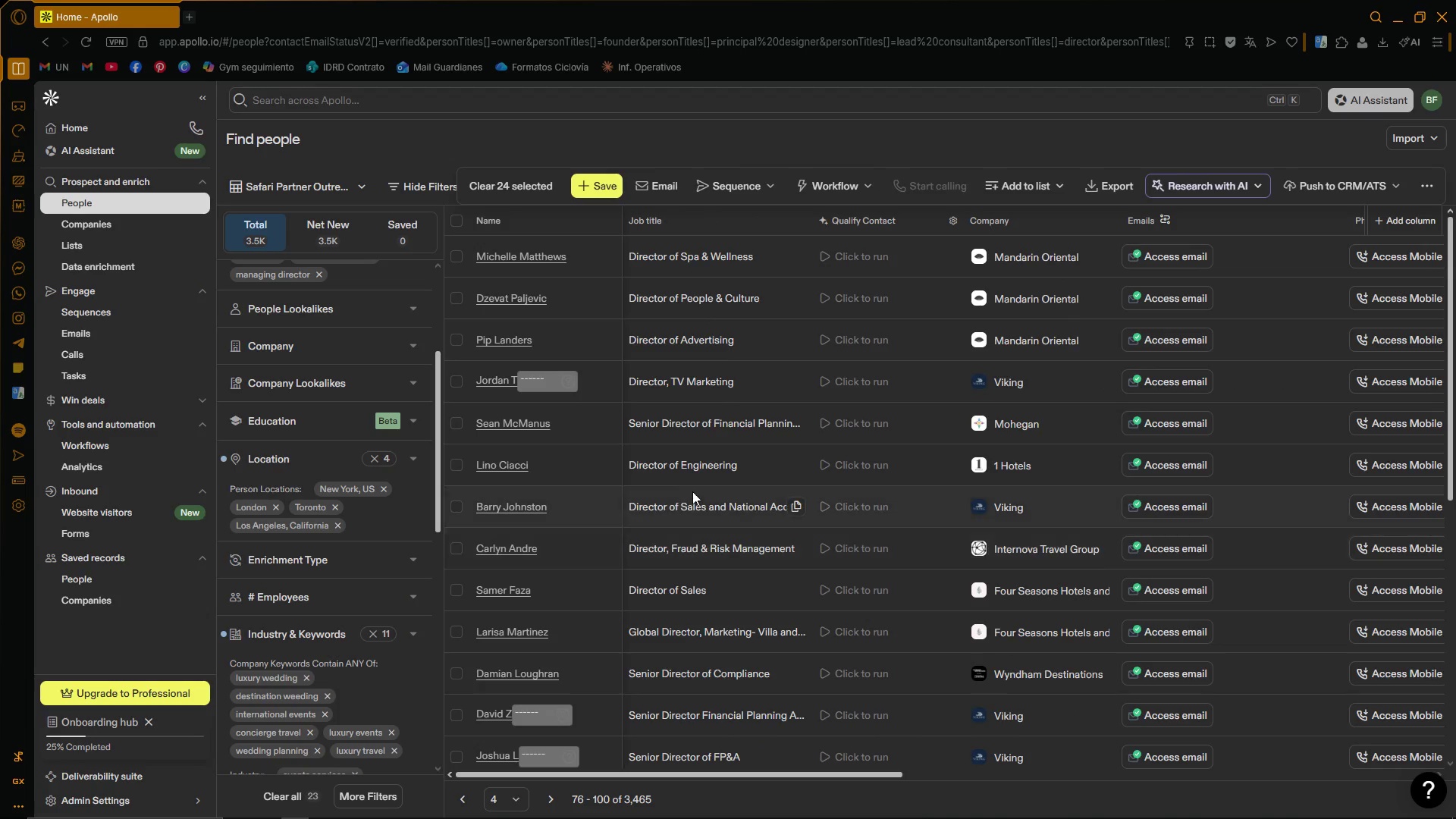 
scroll: coordinate [852, 539], scroll_direction: down, amount: 2.0
 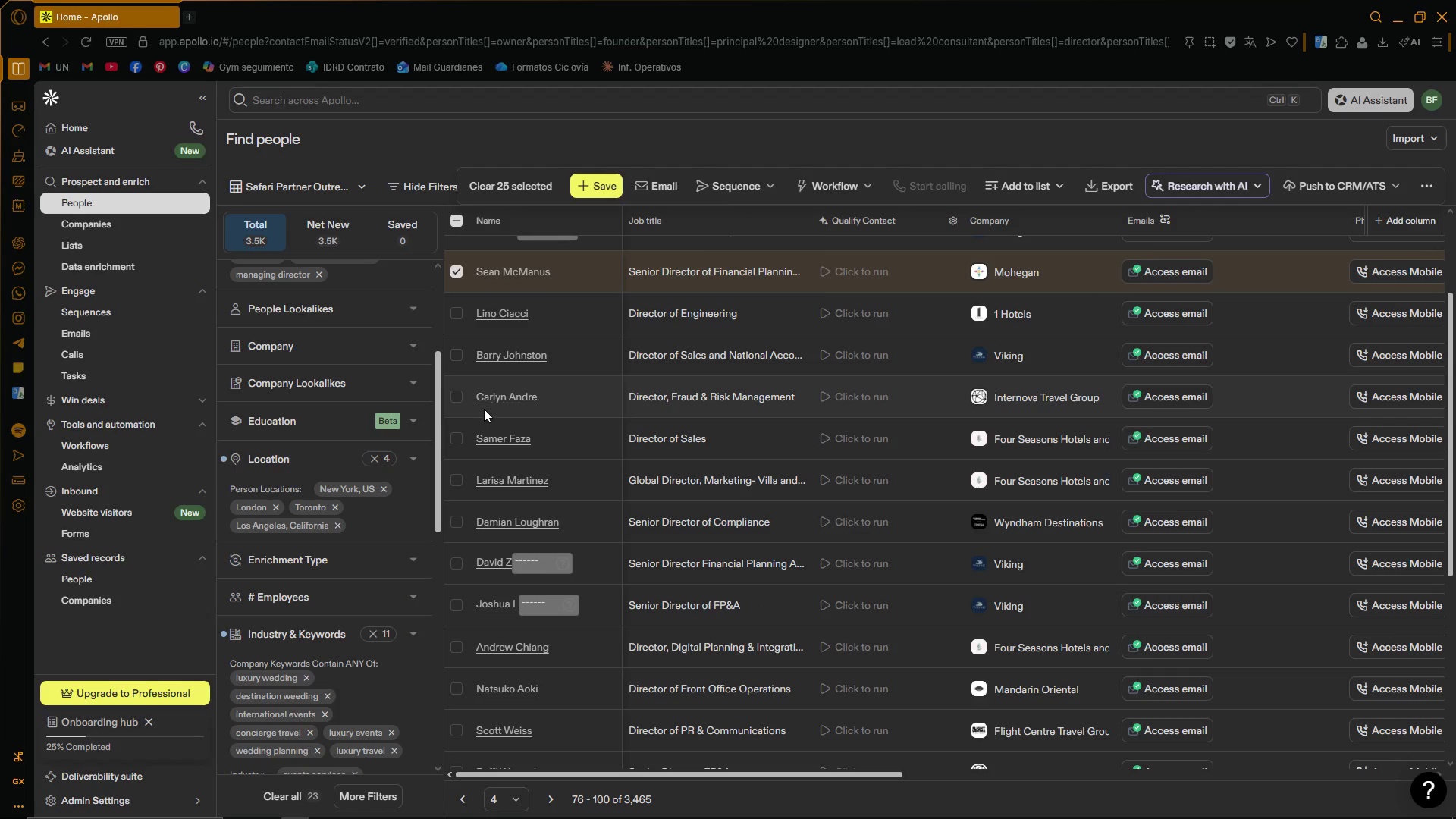 
left_click([458, 397])
 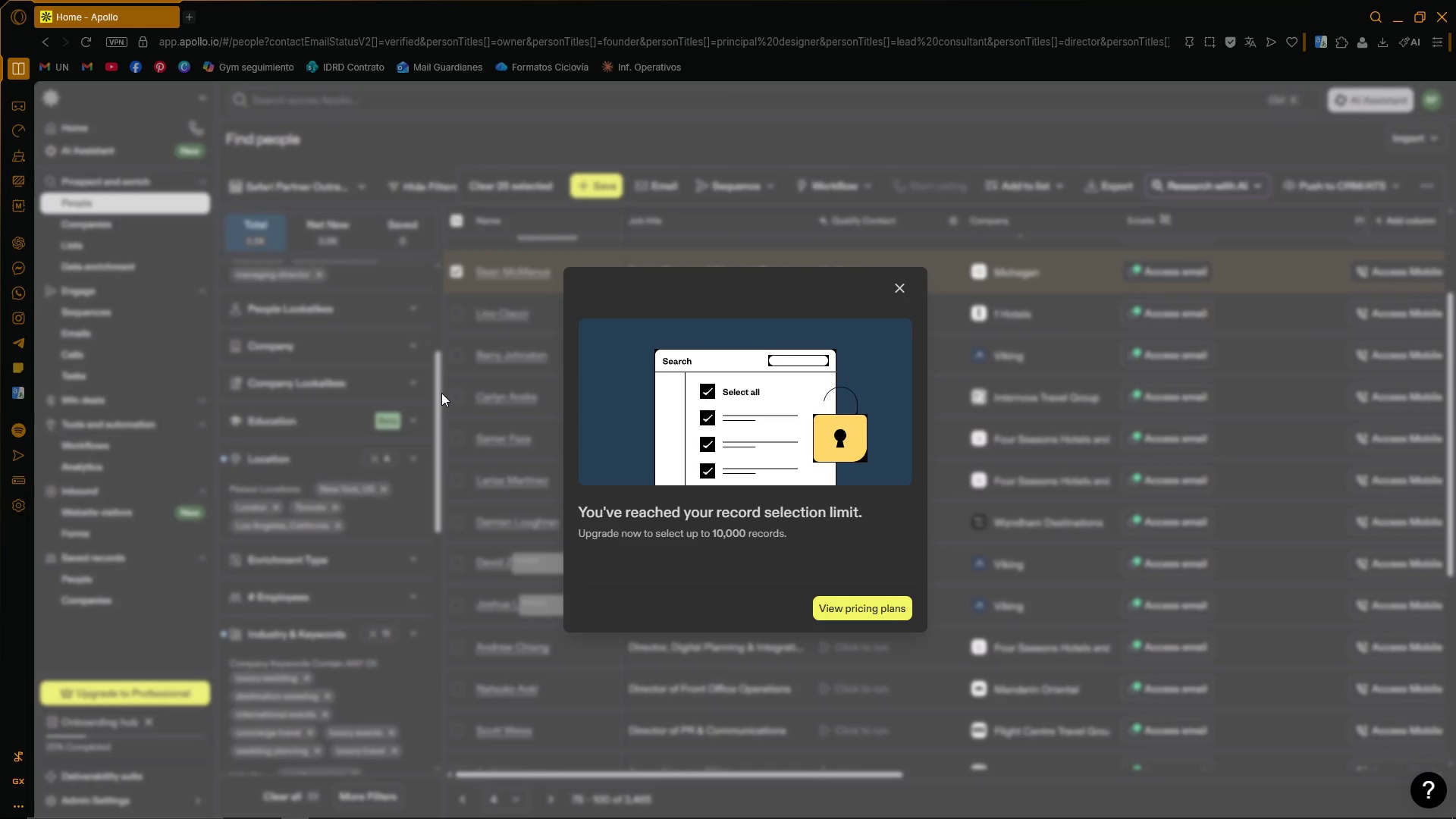 
wait(7.75)
 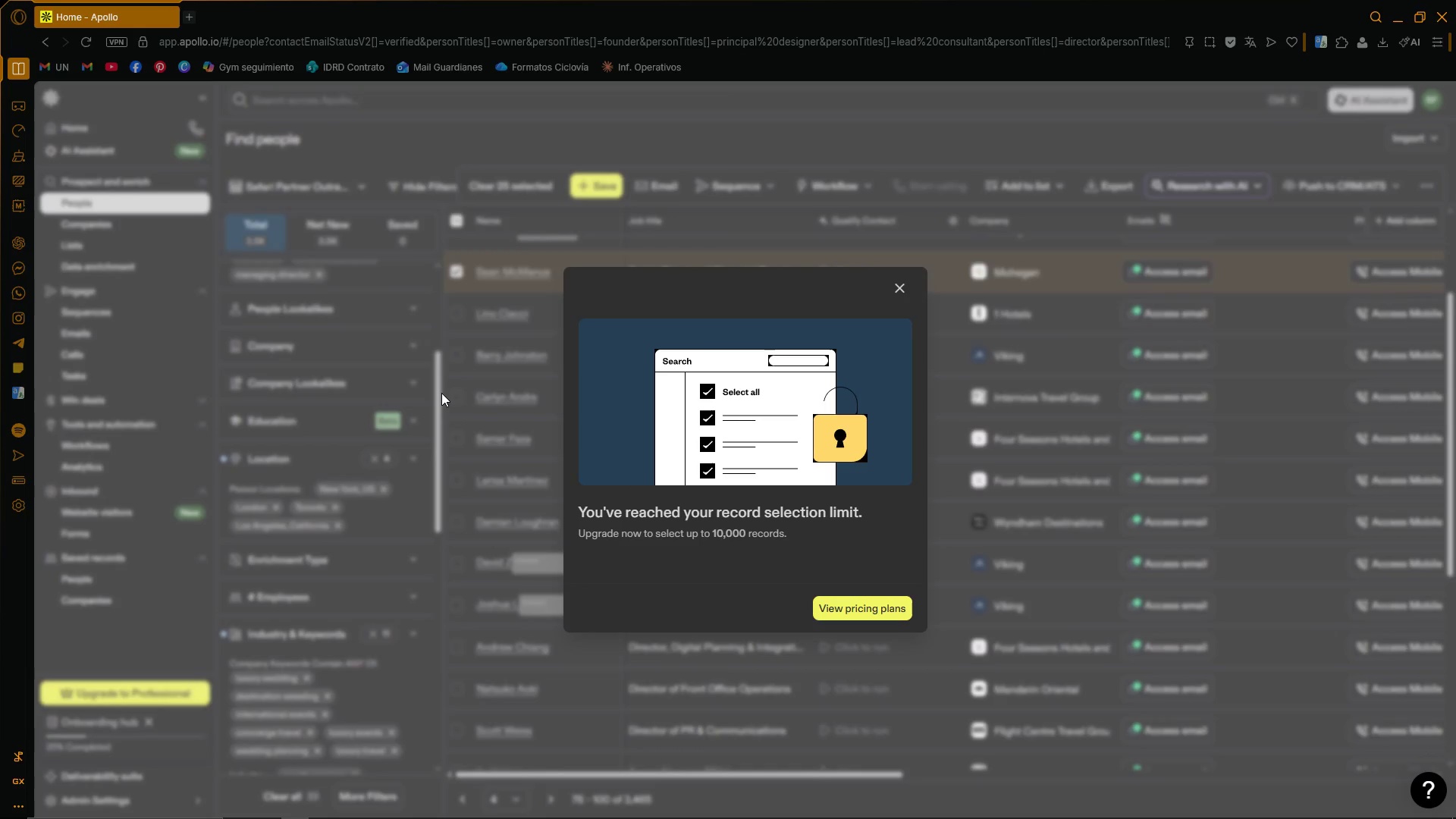 
left_click([902, 287])
 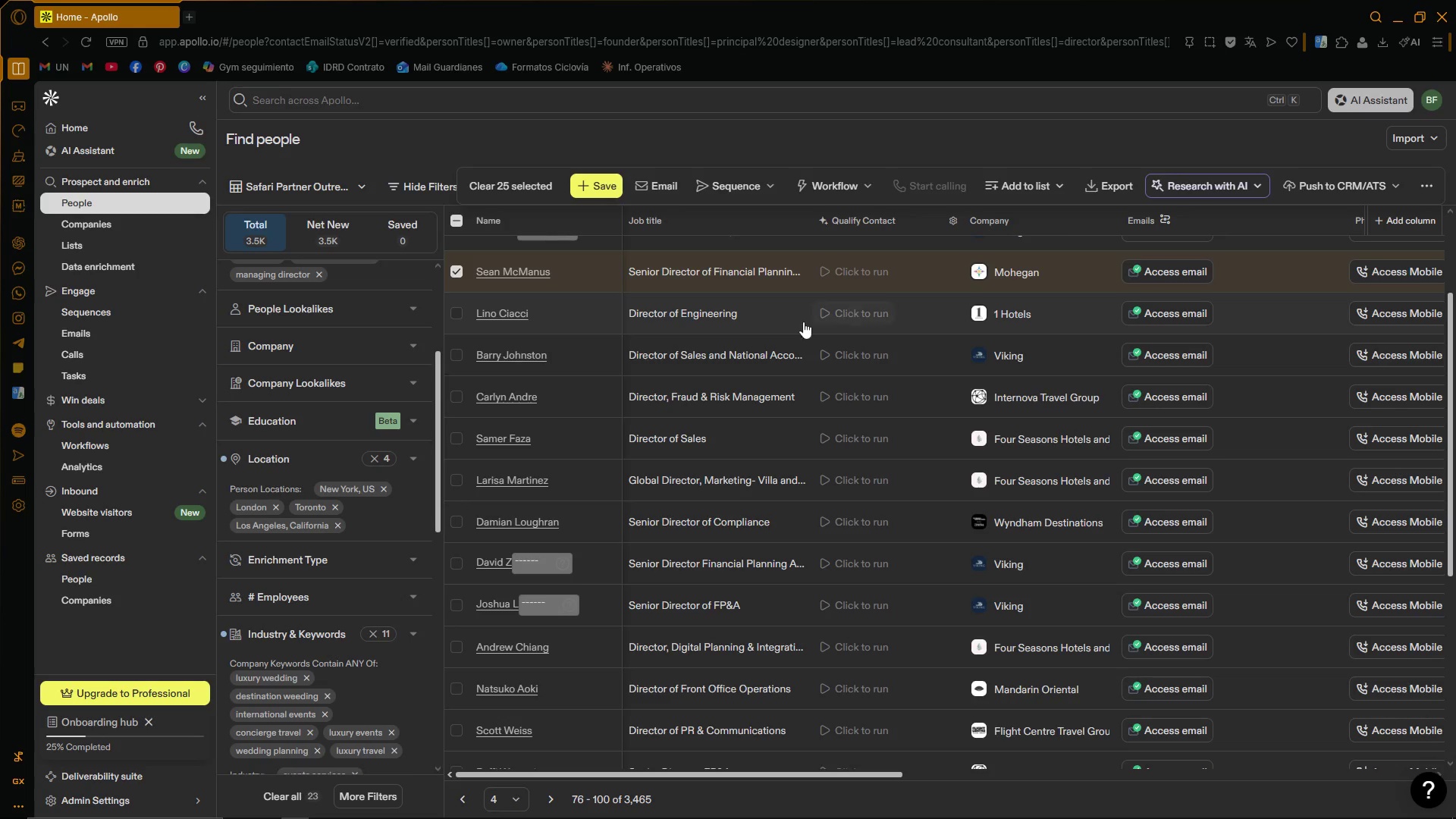 
scroll: coordinate [586, 379], scroll_direction: up, amount: 12.0
 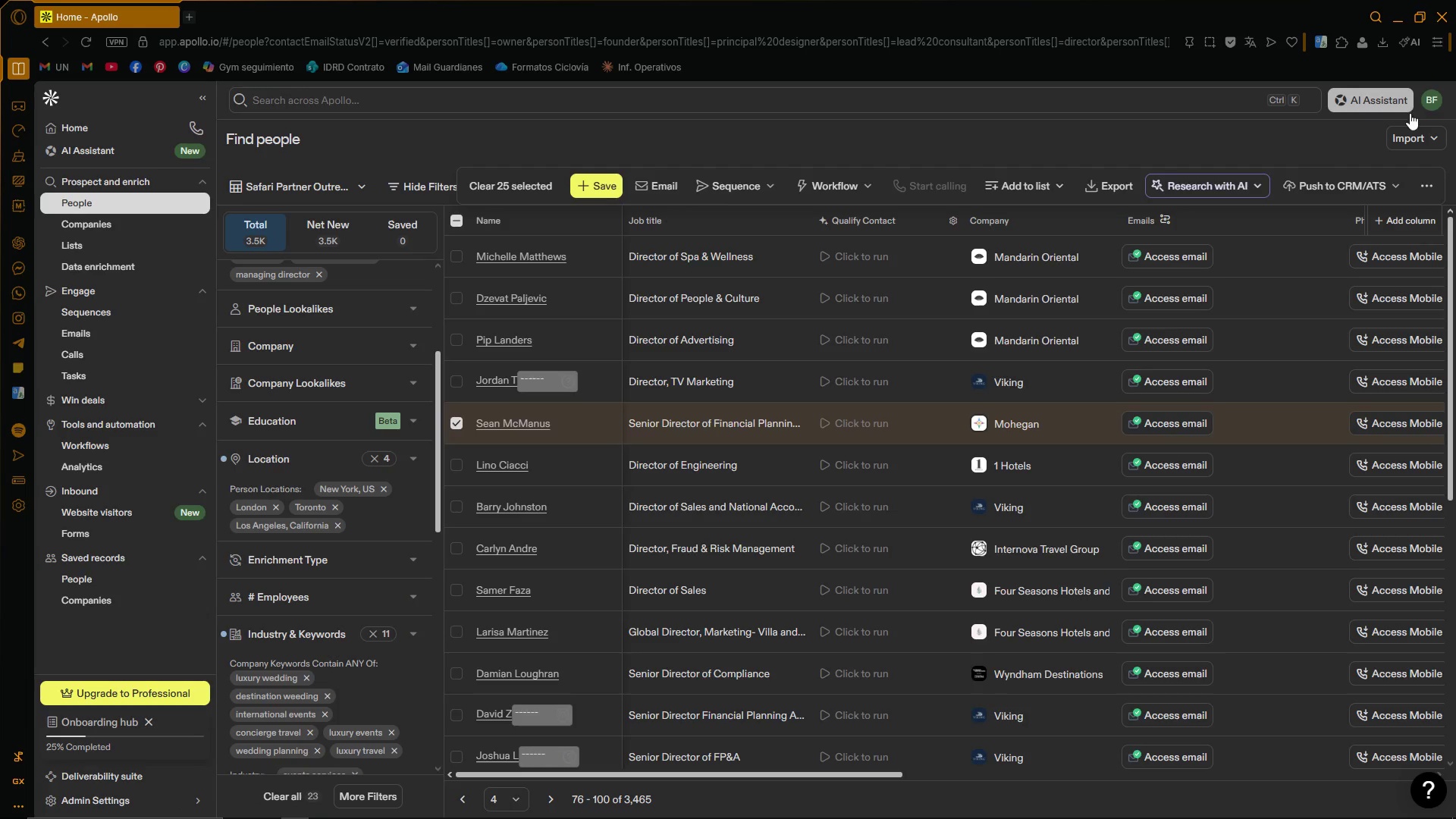 
wait(8.36)
 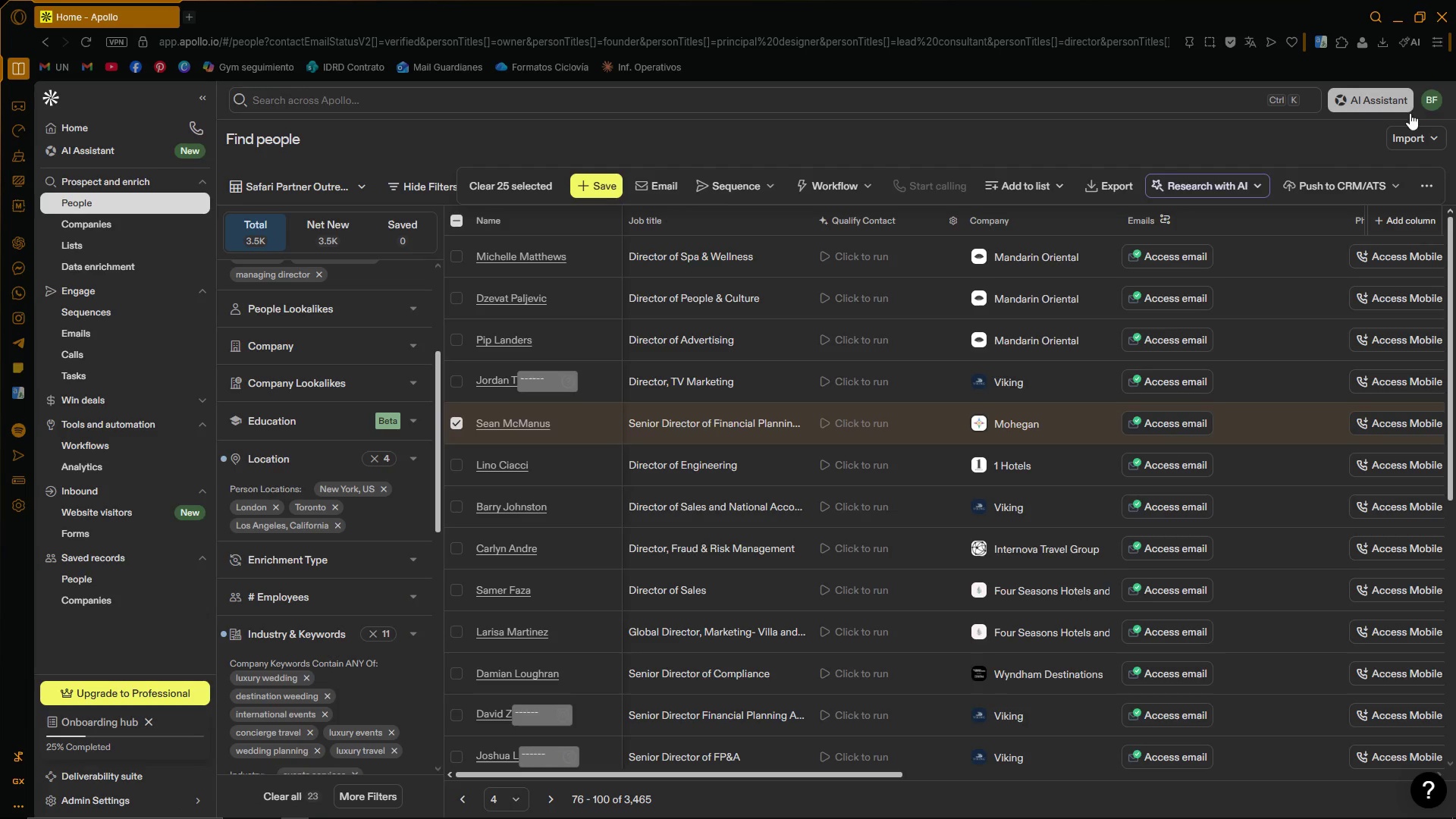 
left_click([1014, 189])
 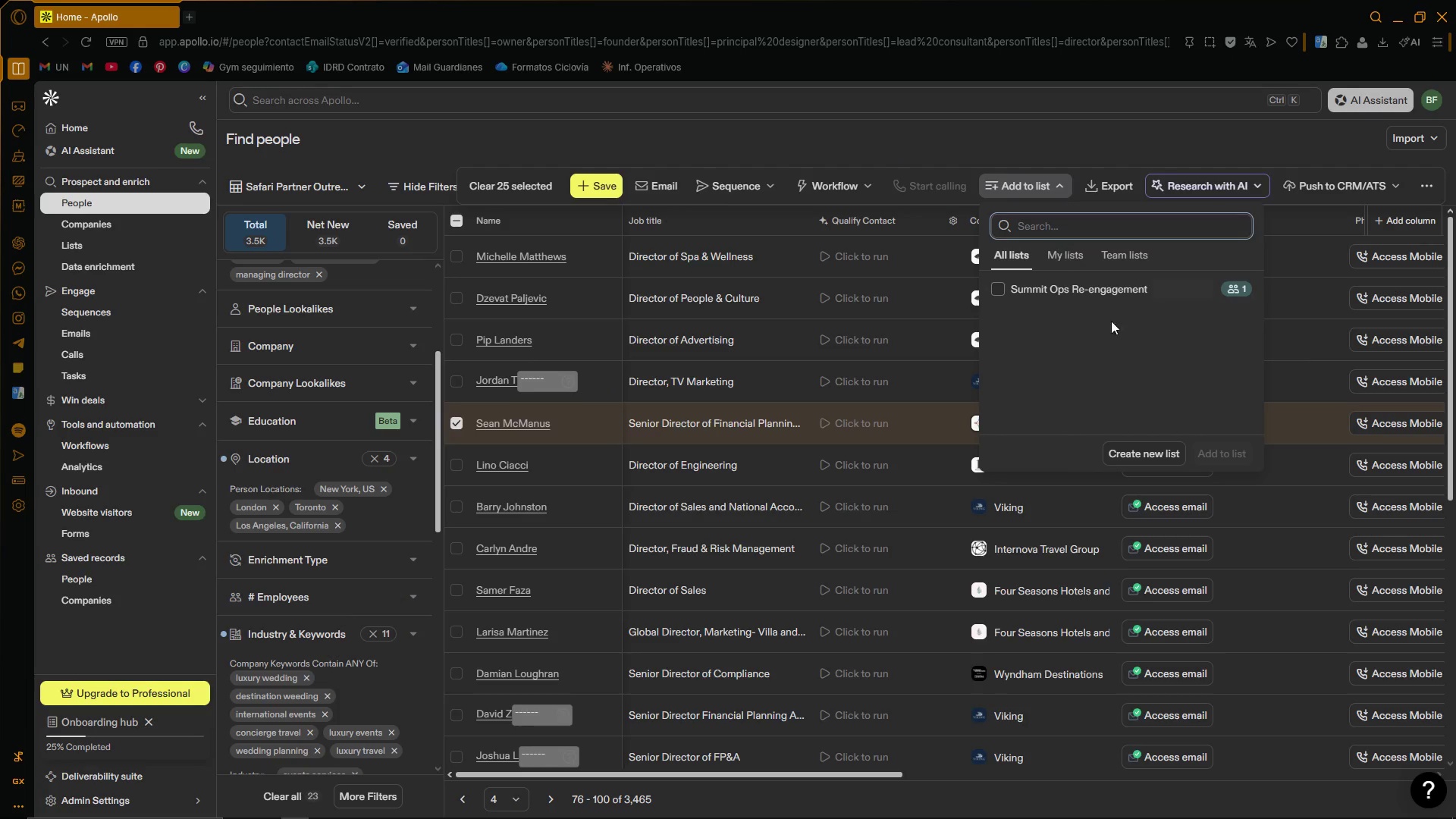 
left_click([1142, 452])
 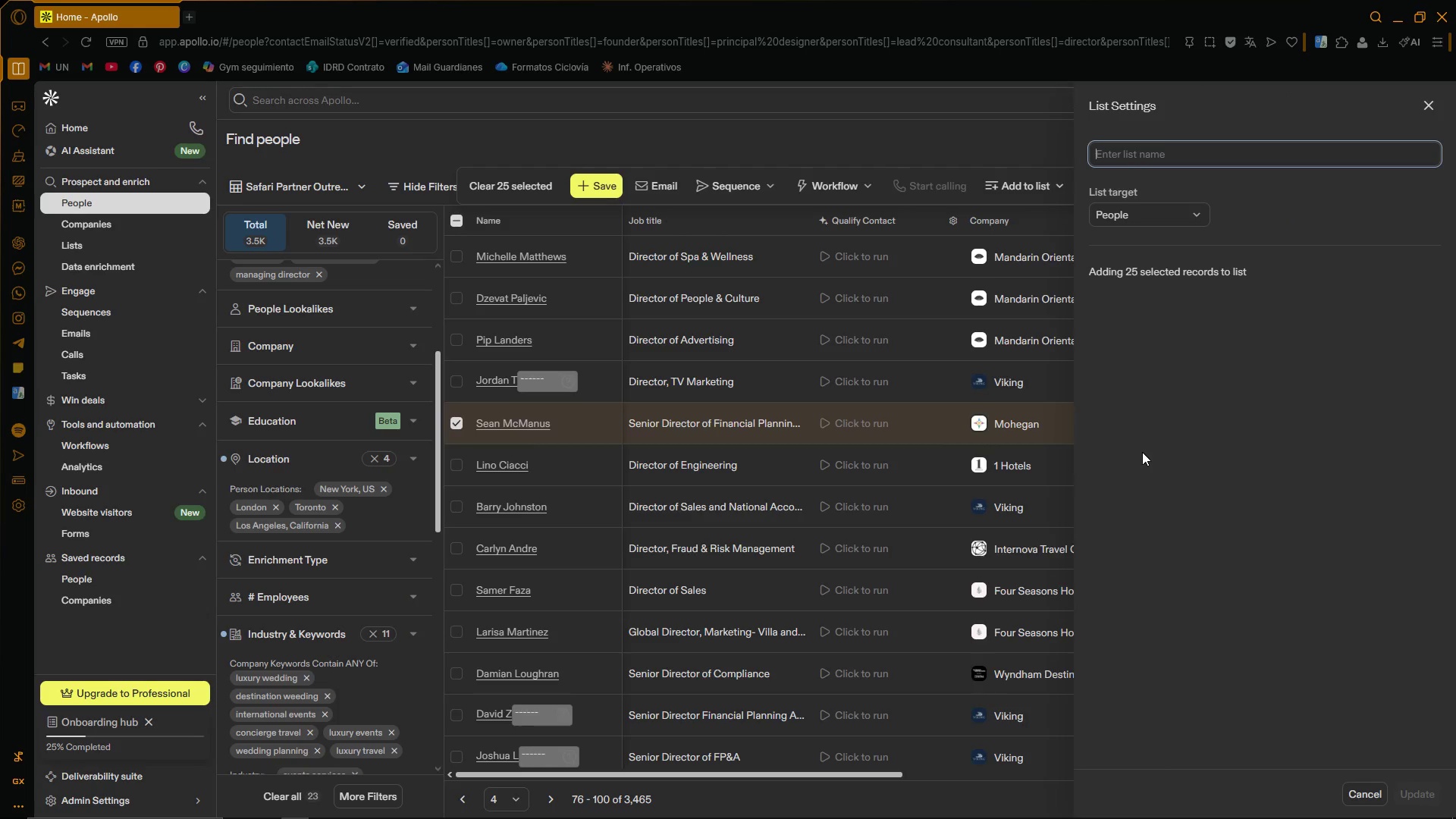 
wait(8.7)
 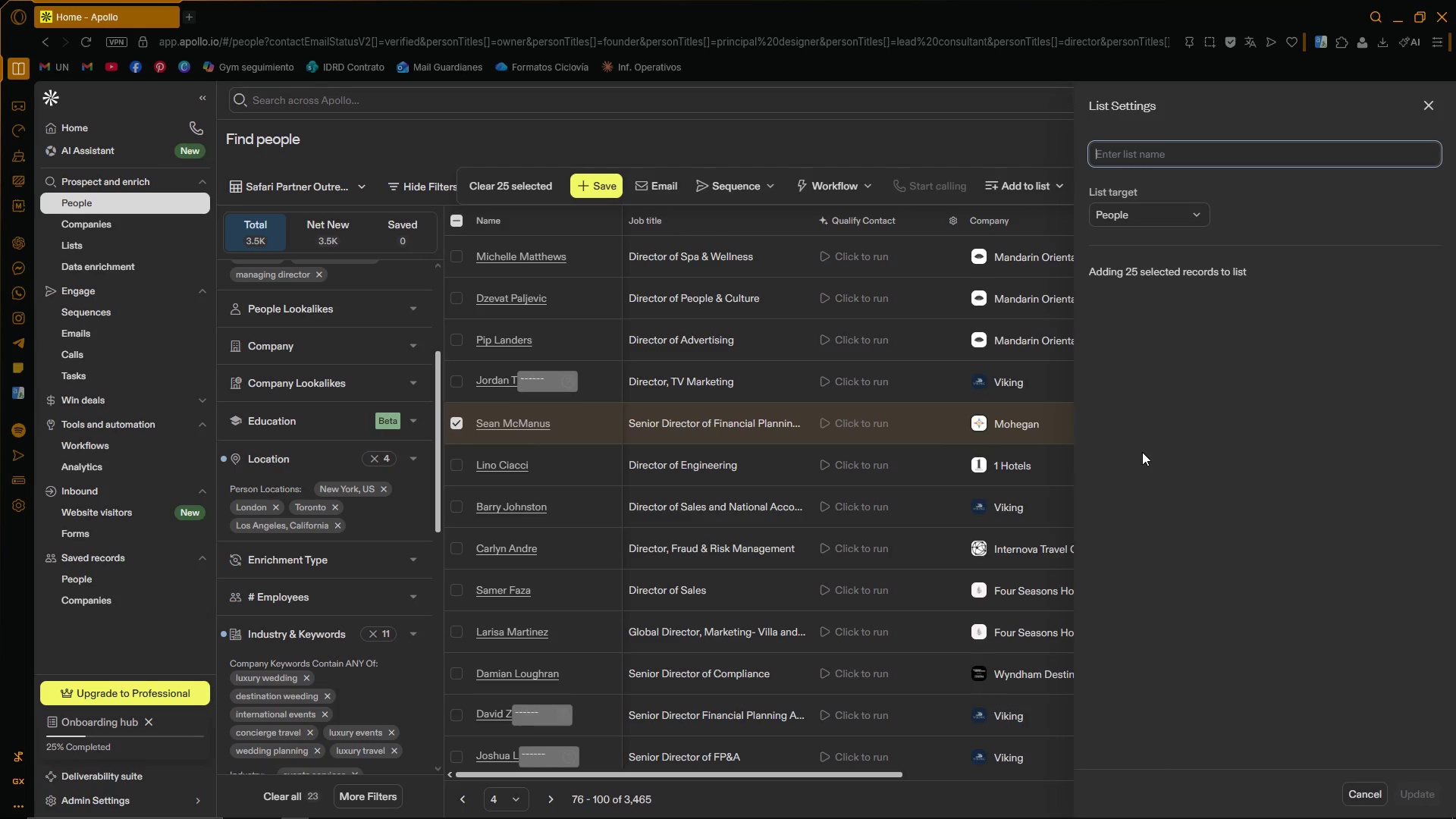 
type(Destination Wedding )
 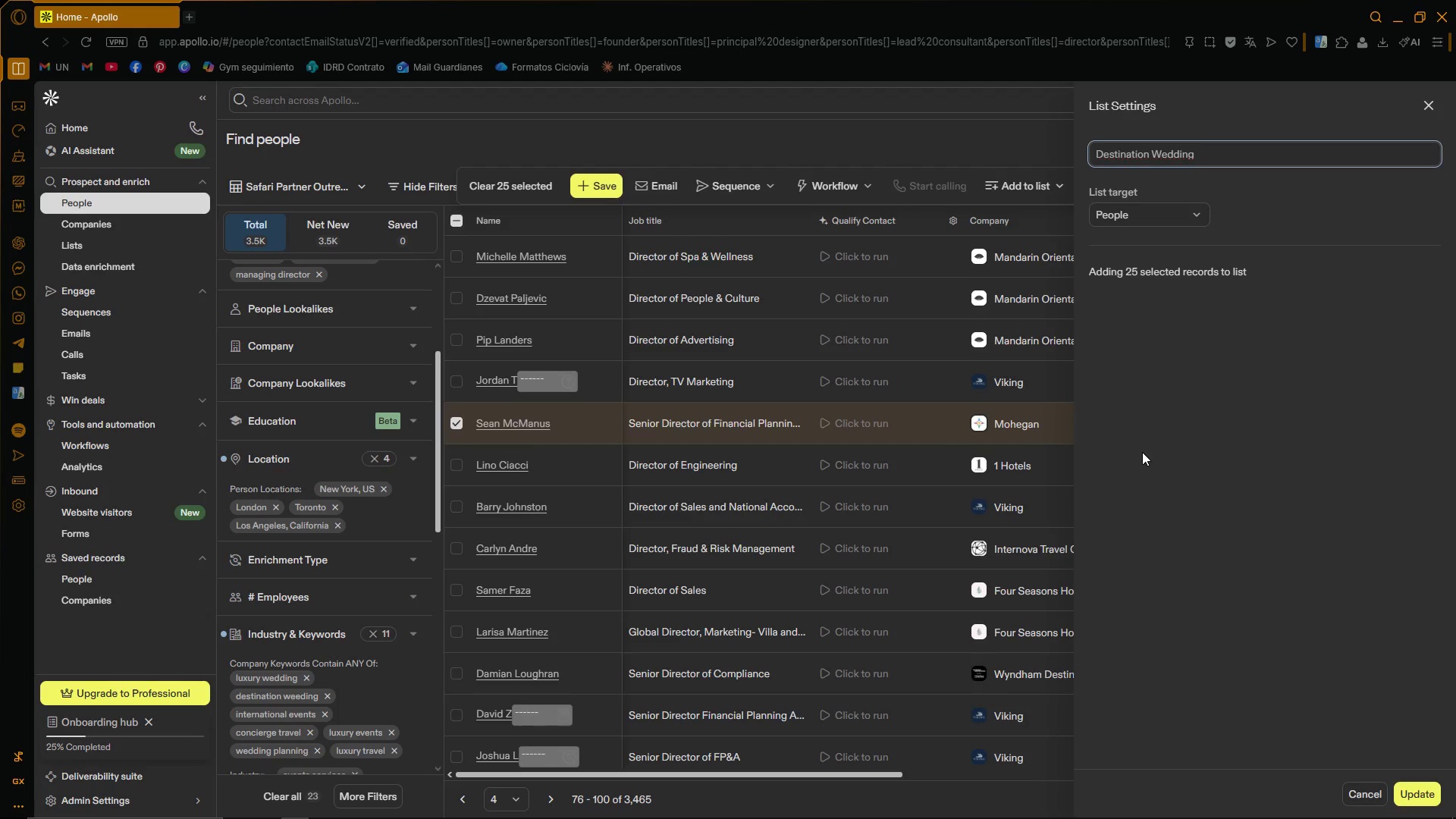 
type(Partners 1)
key(Backspace)
type(- Phase 1)
 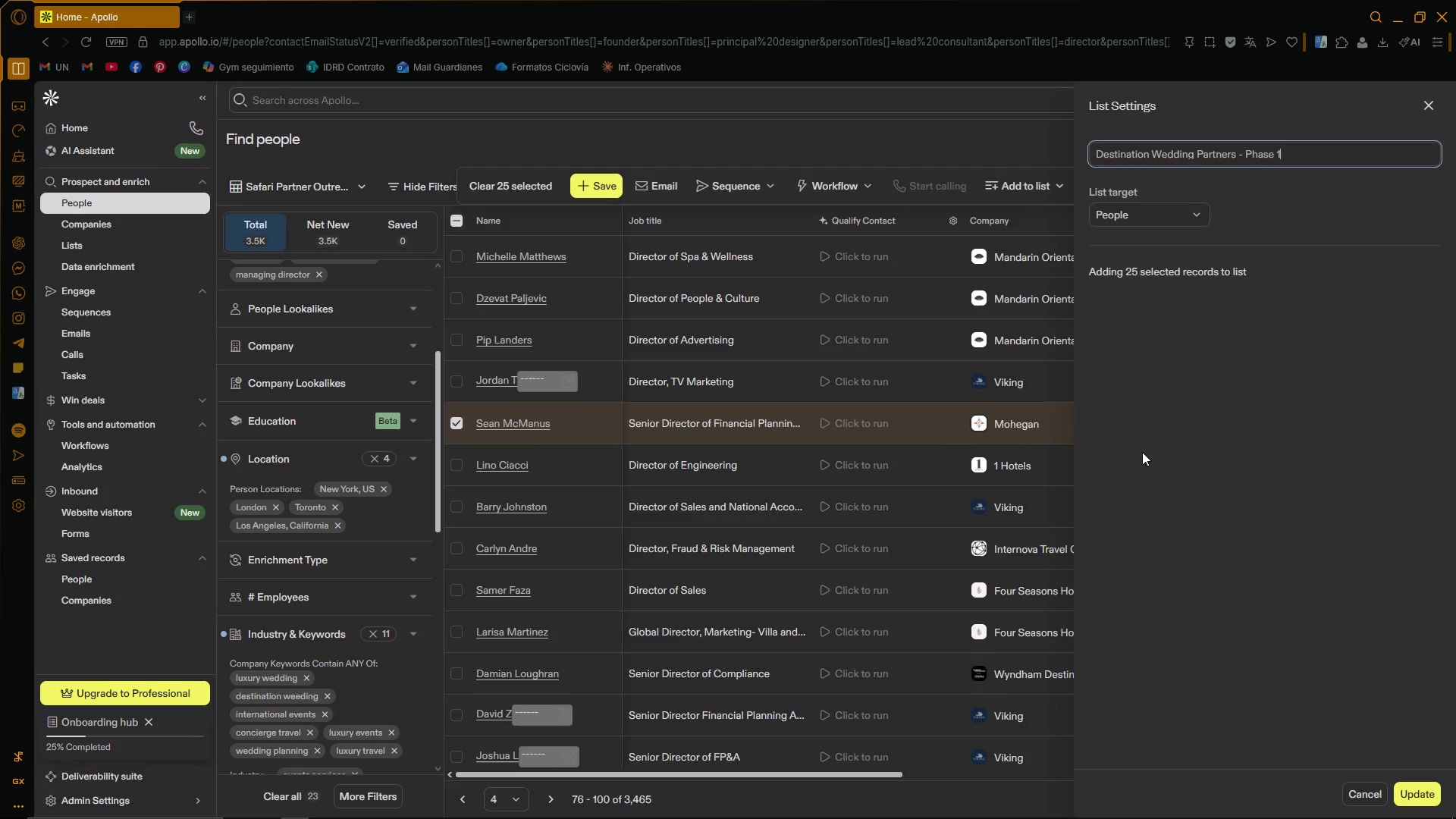 
left_click([1142, 452])
 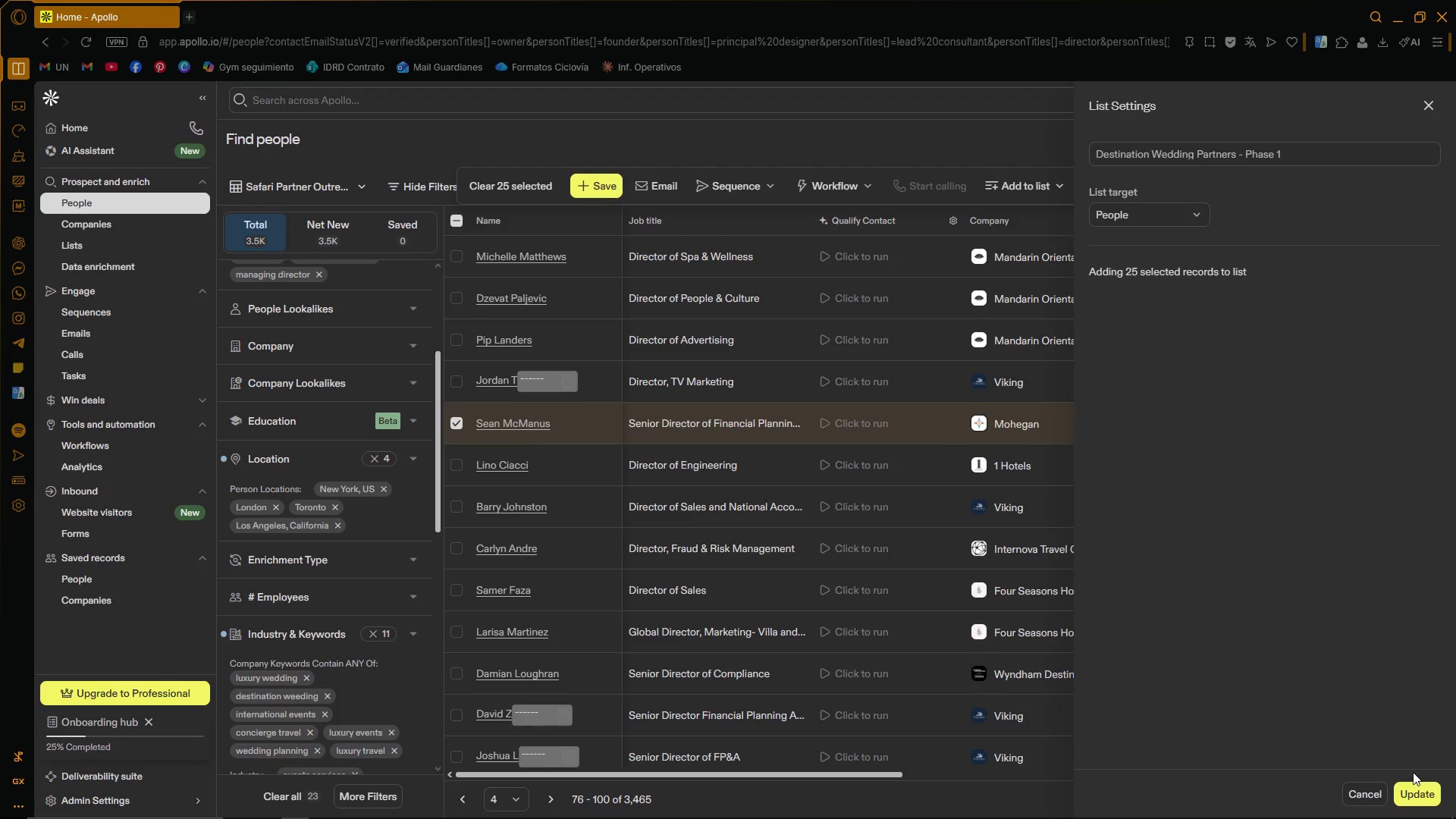 
left_click([1414, 789])
 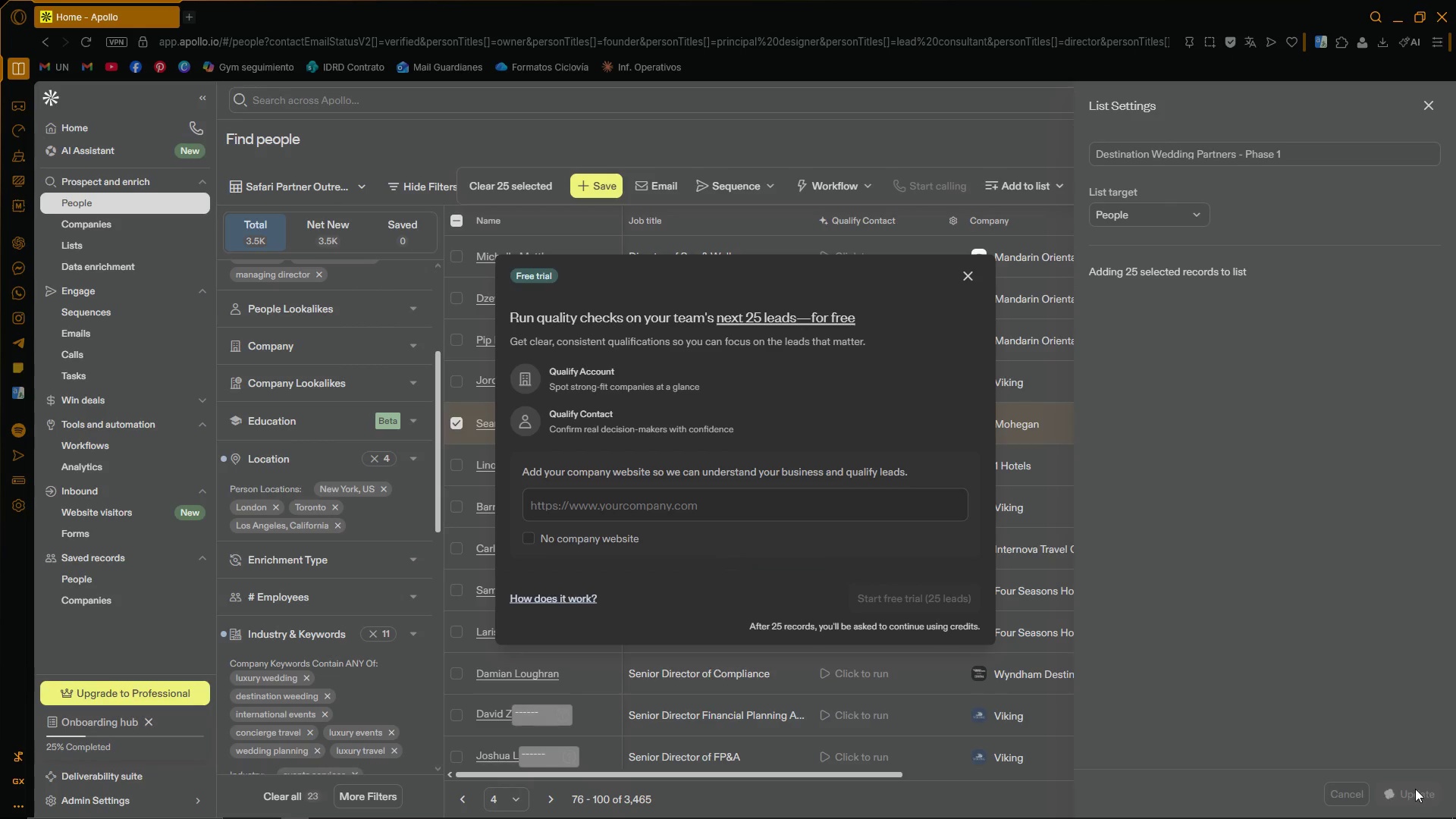 
wait(17.86)
 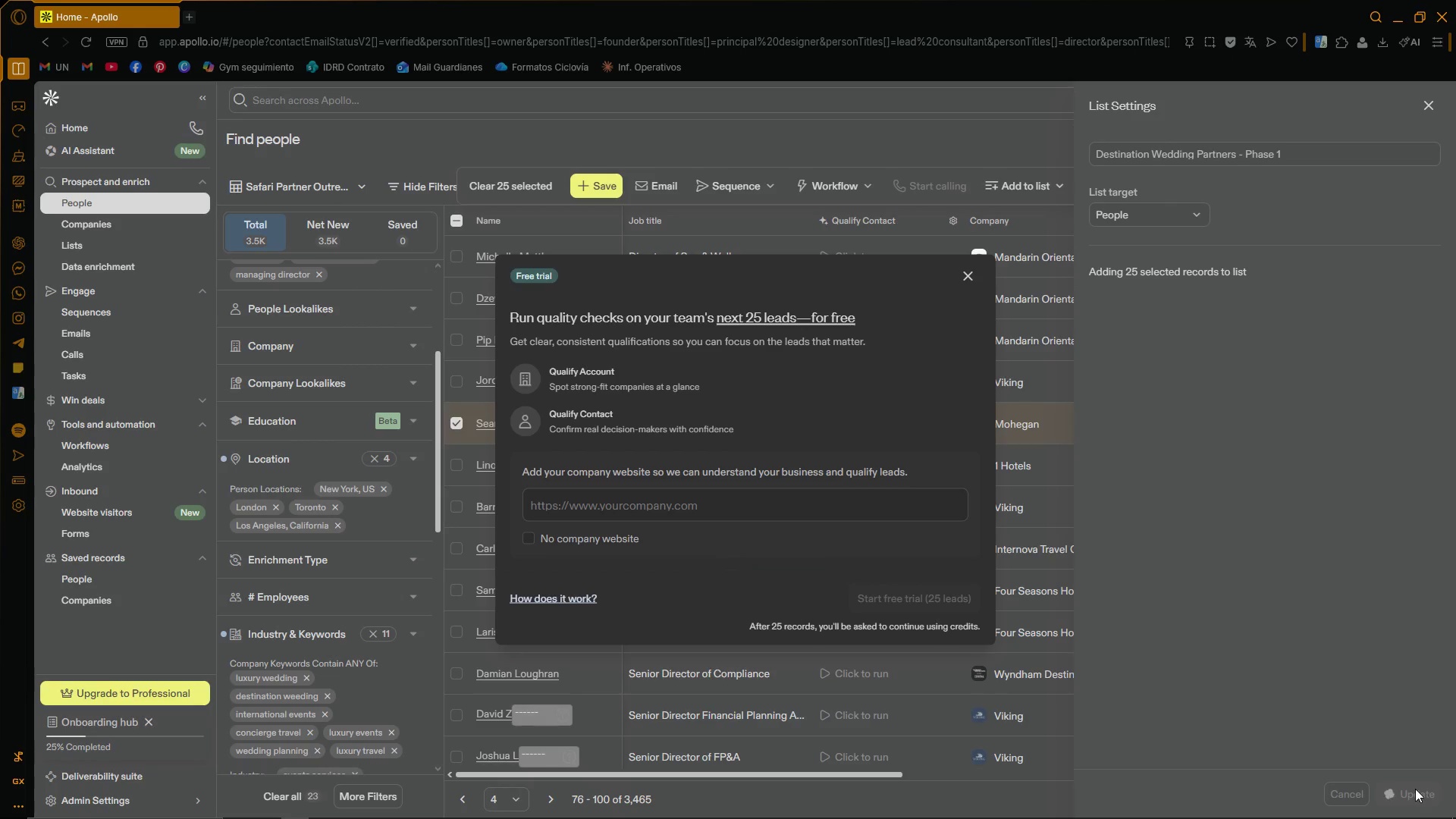 
left_click([944, 597])
 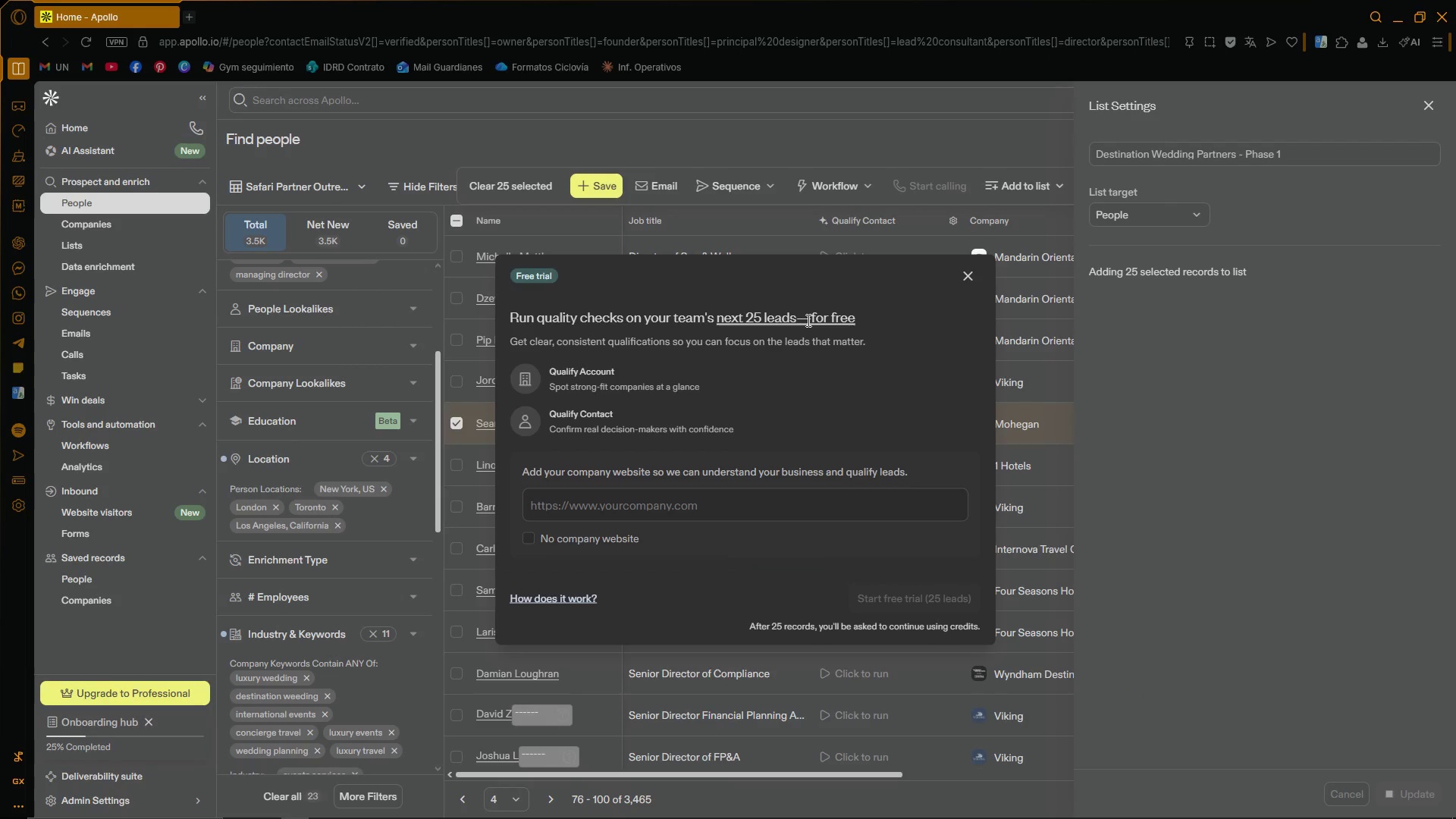 
wait(12.77)
 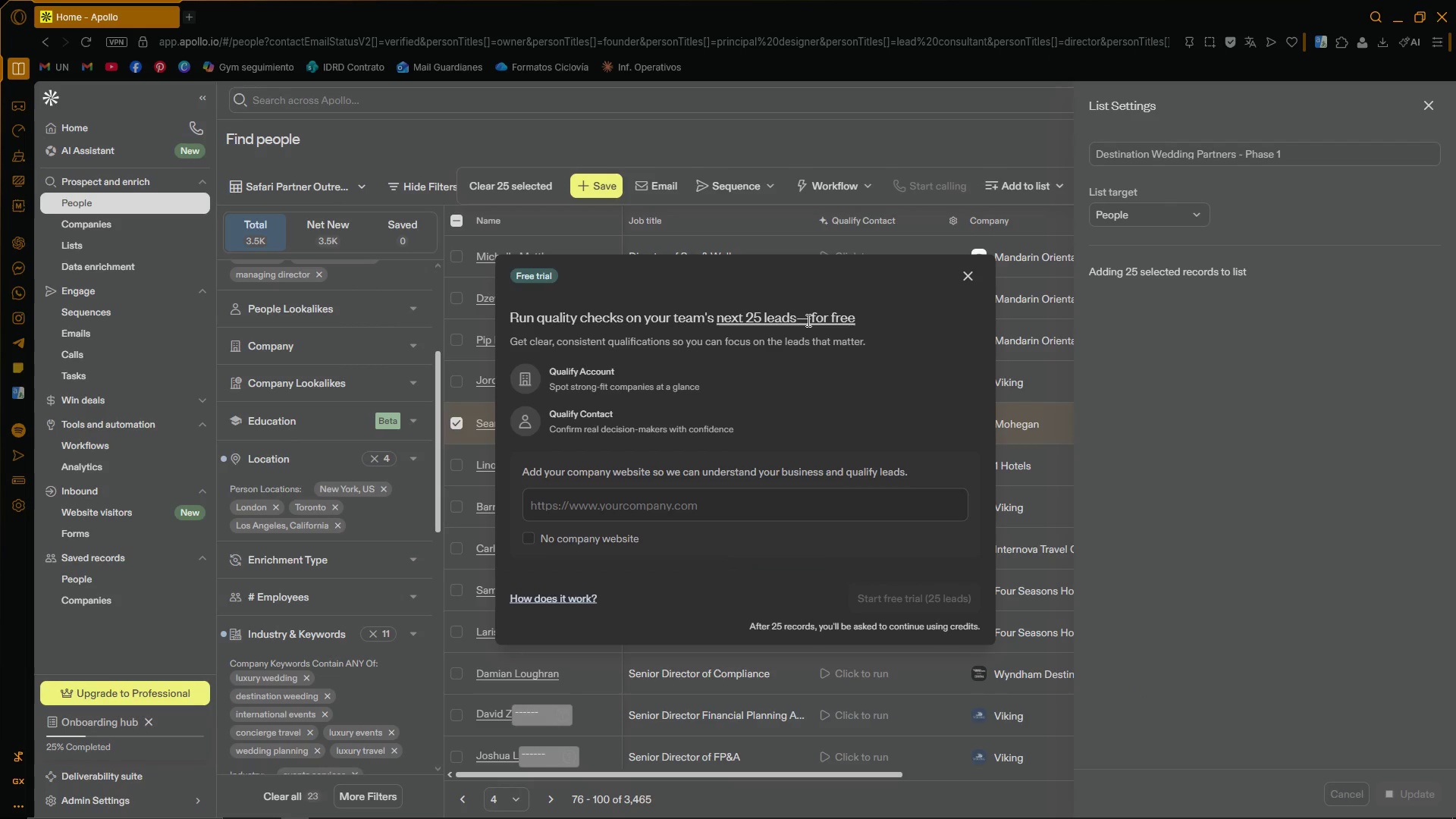 
left_click([532, 541])
 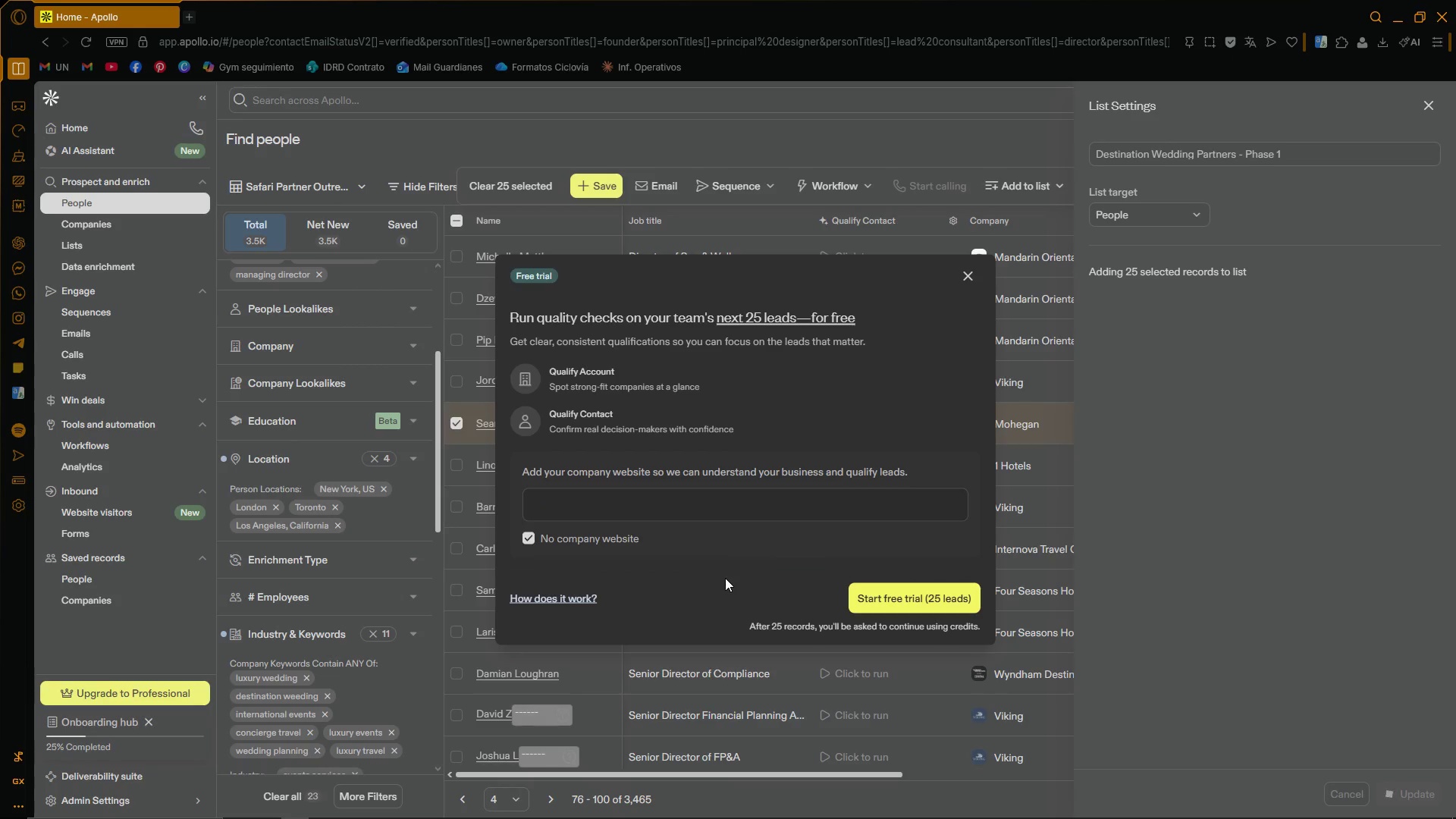 
wait(10.52)
 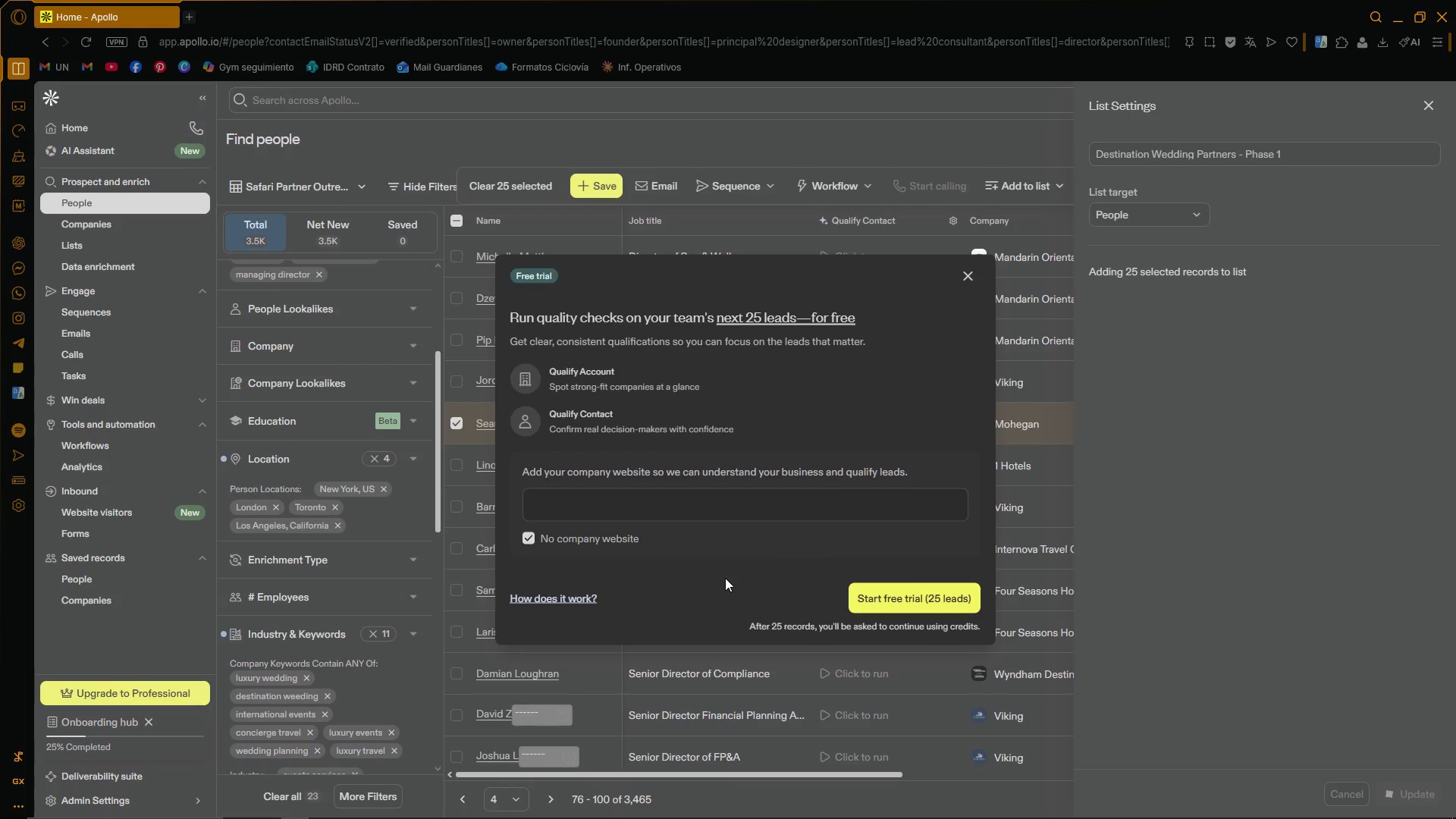 
left_click([918, 604])
 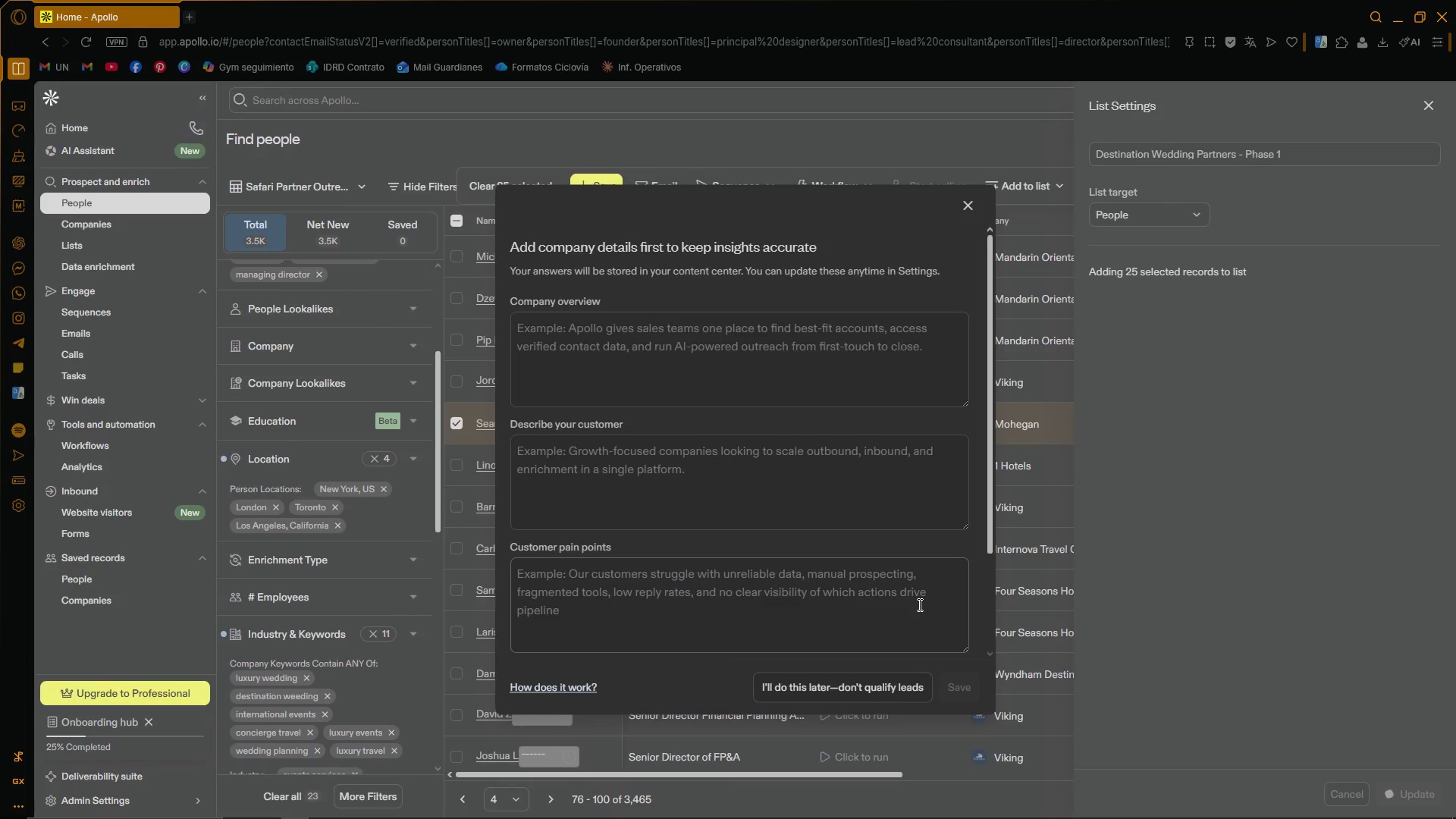 
scroll: coordinate [918, 604], scroll_direction: down, amount: 3.0
 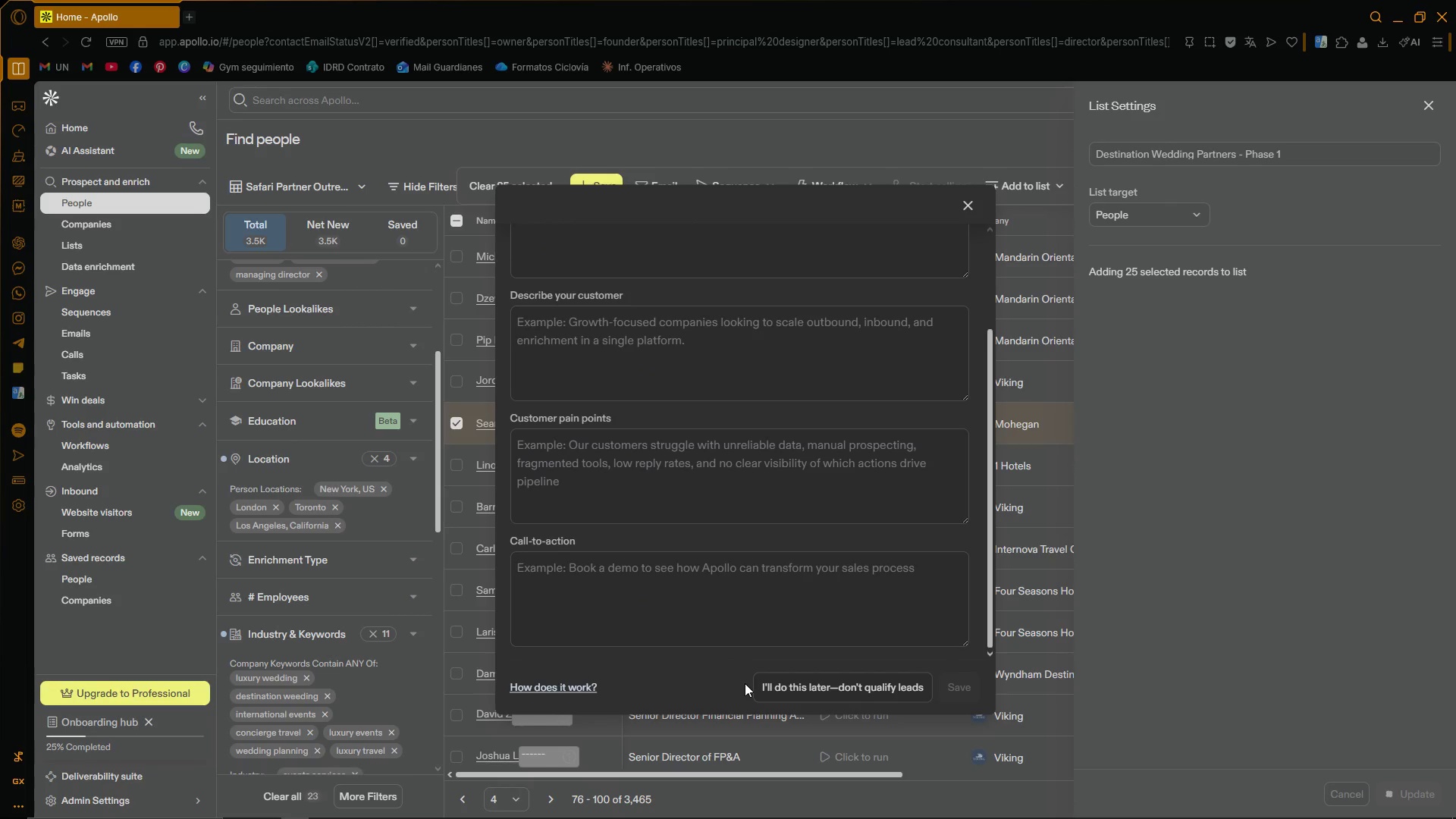 
left_click([780, 684])
 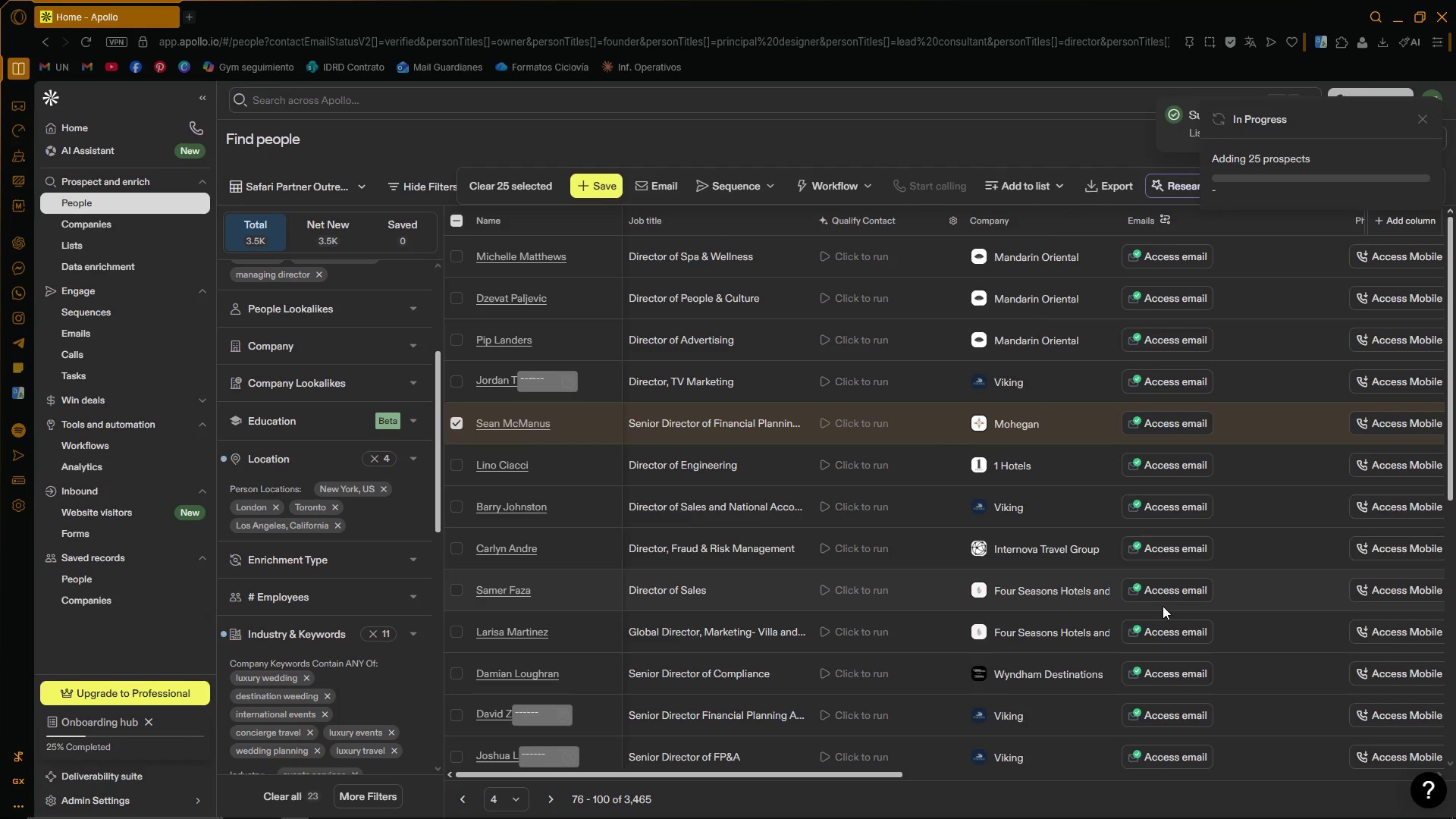 
wait(9.12)
 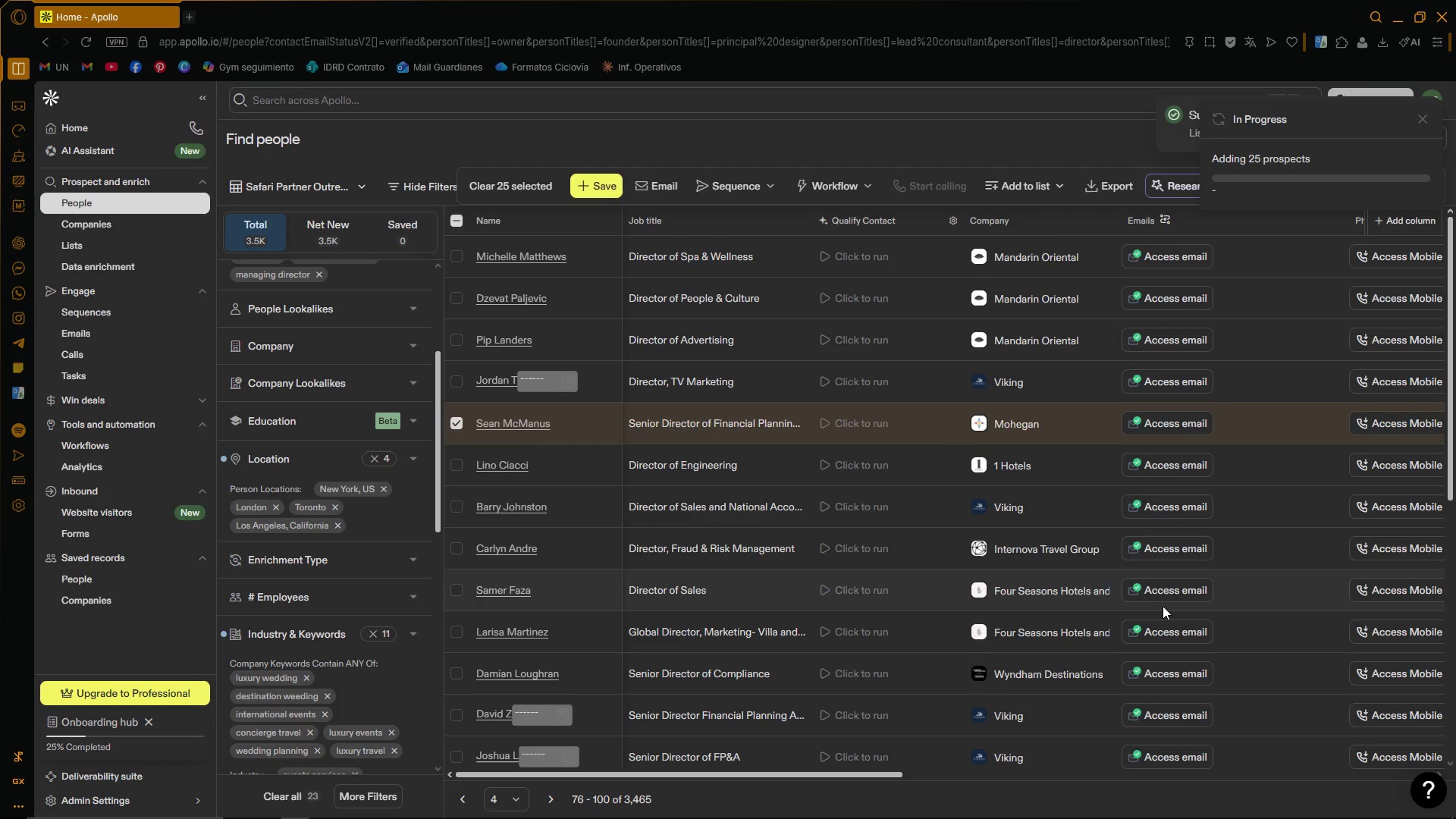 
scroll: coordinate [812, 513], scroll_direction: up, amount: 11.0
 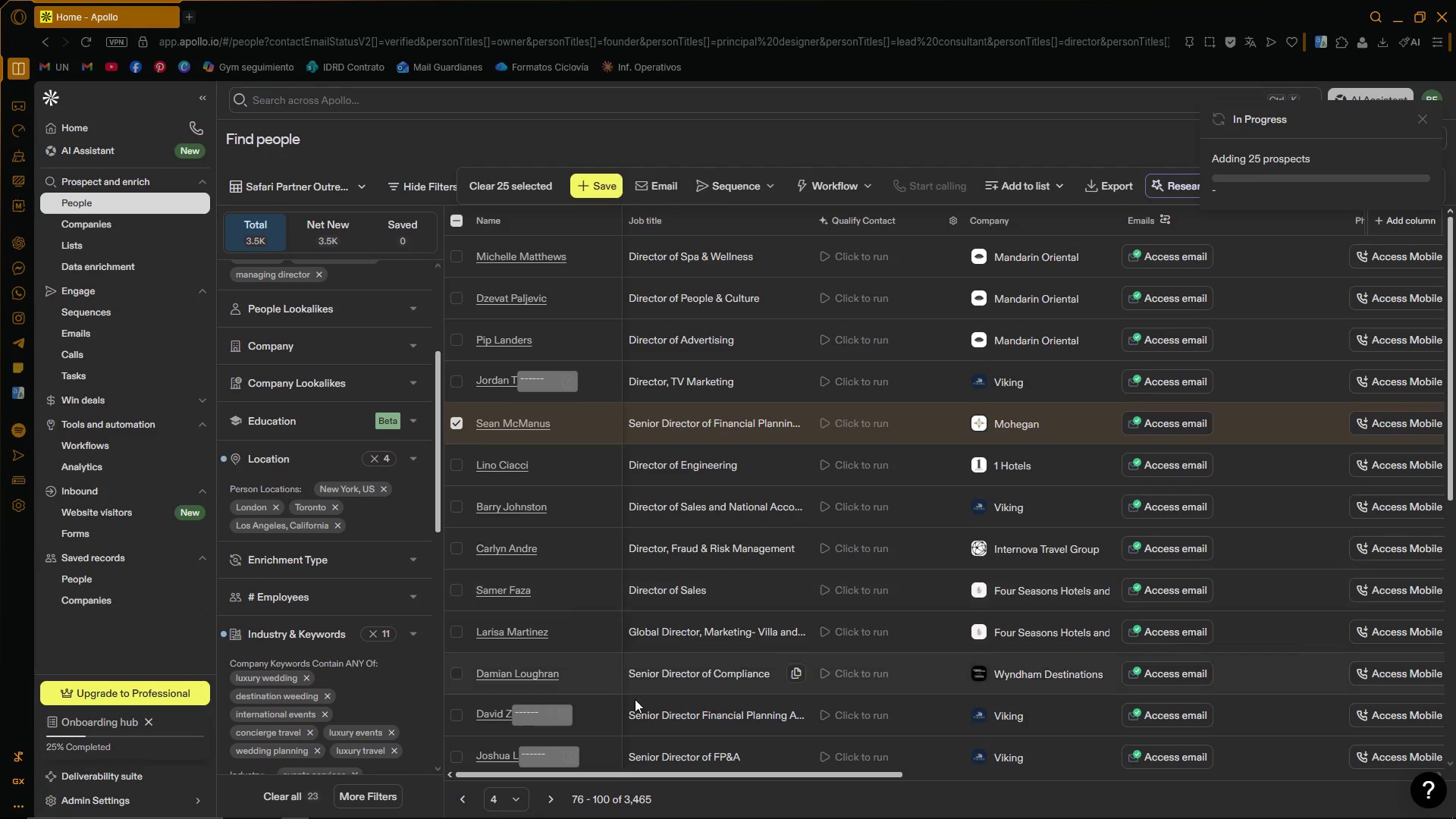 
scroll: coordinate [588, 548], scroll_direction: down, amount: 3.0
 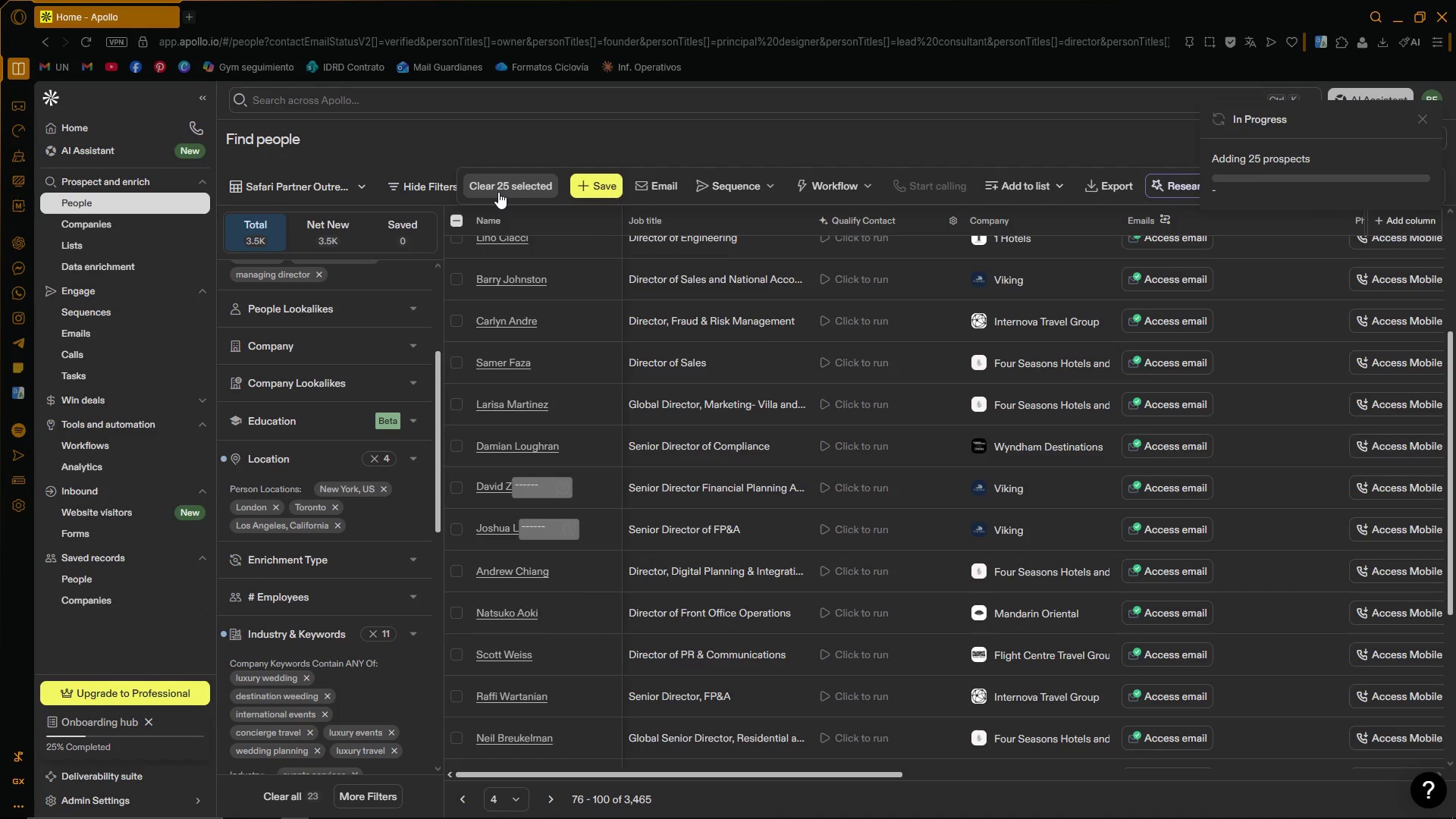 
scroll: coordinate [487, 323], scroll_direction: up, amount: 2.0
 